 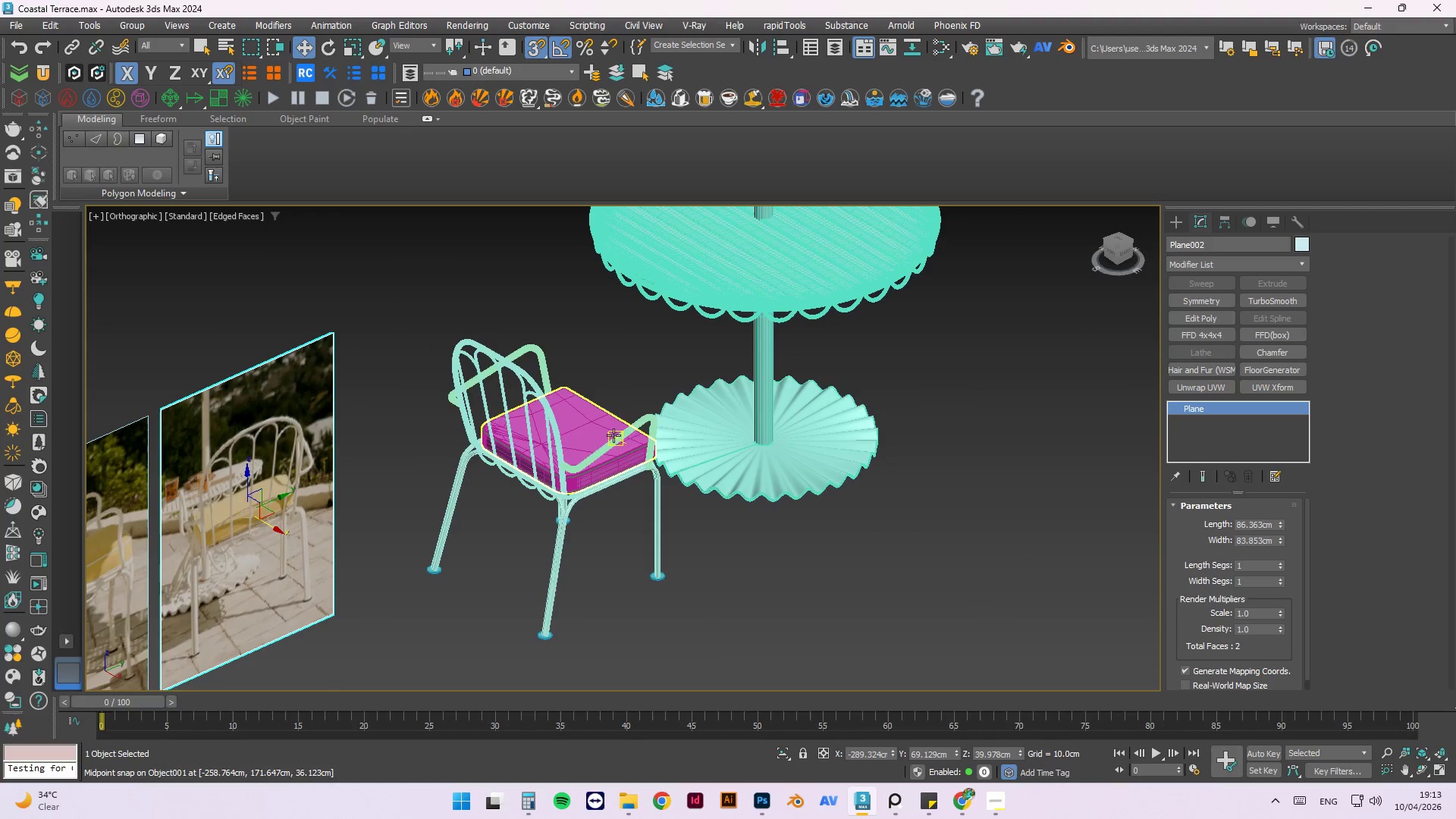 
scroll: coordinate [553, 472], scroll_direction: up, amount: 4.0
 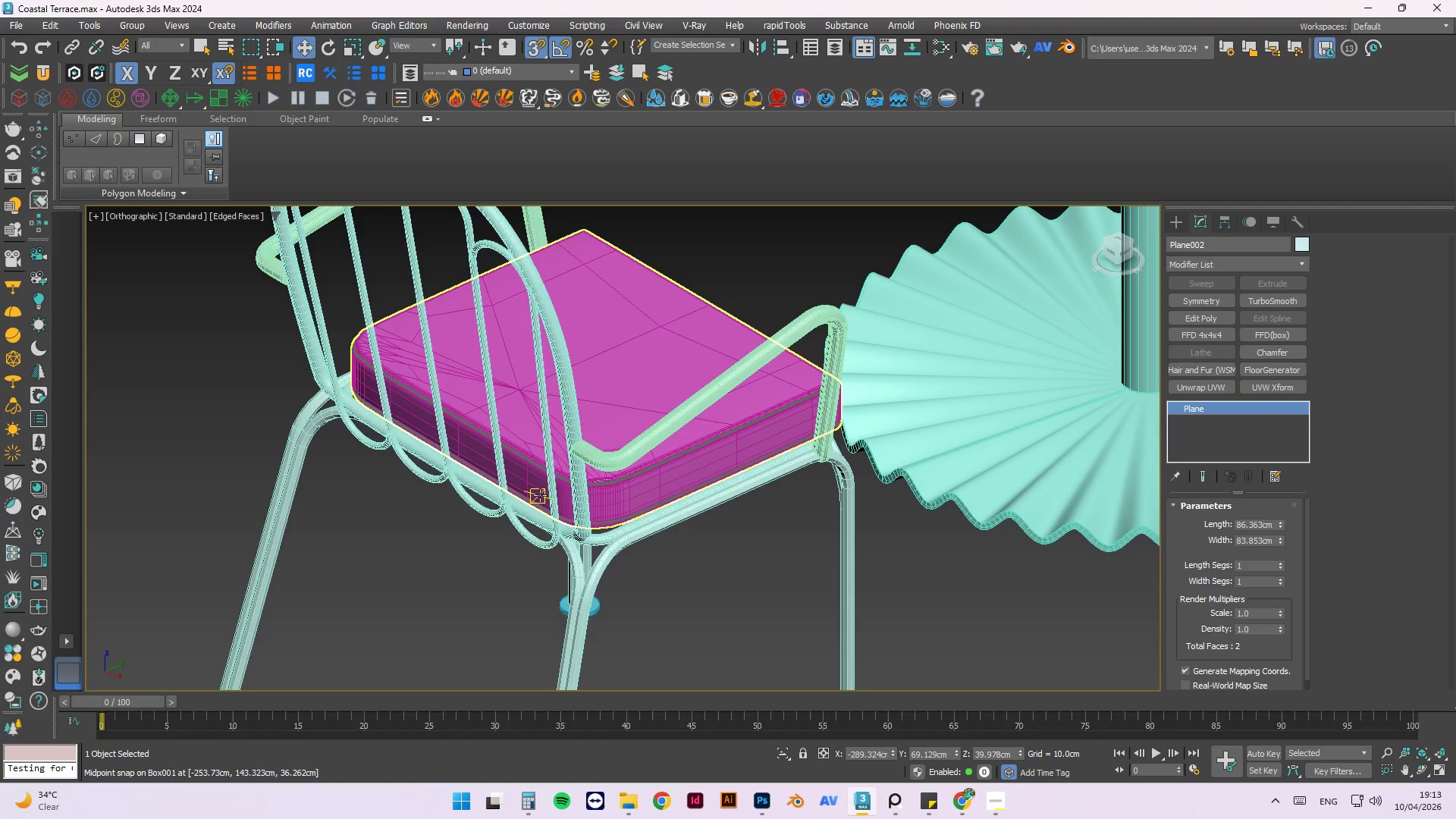 
wait(6.53)
 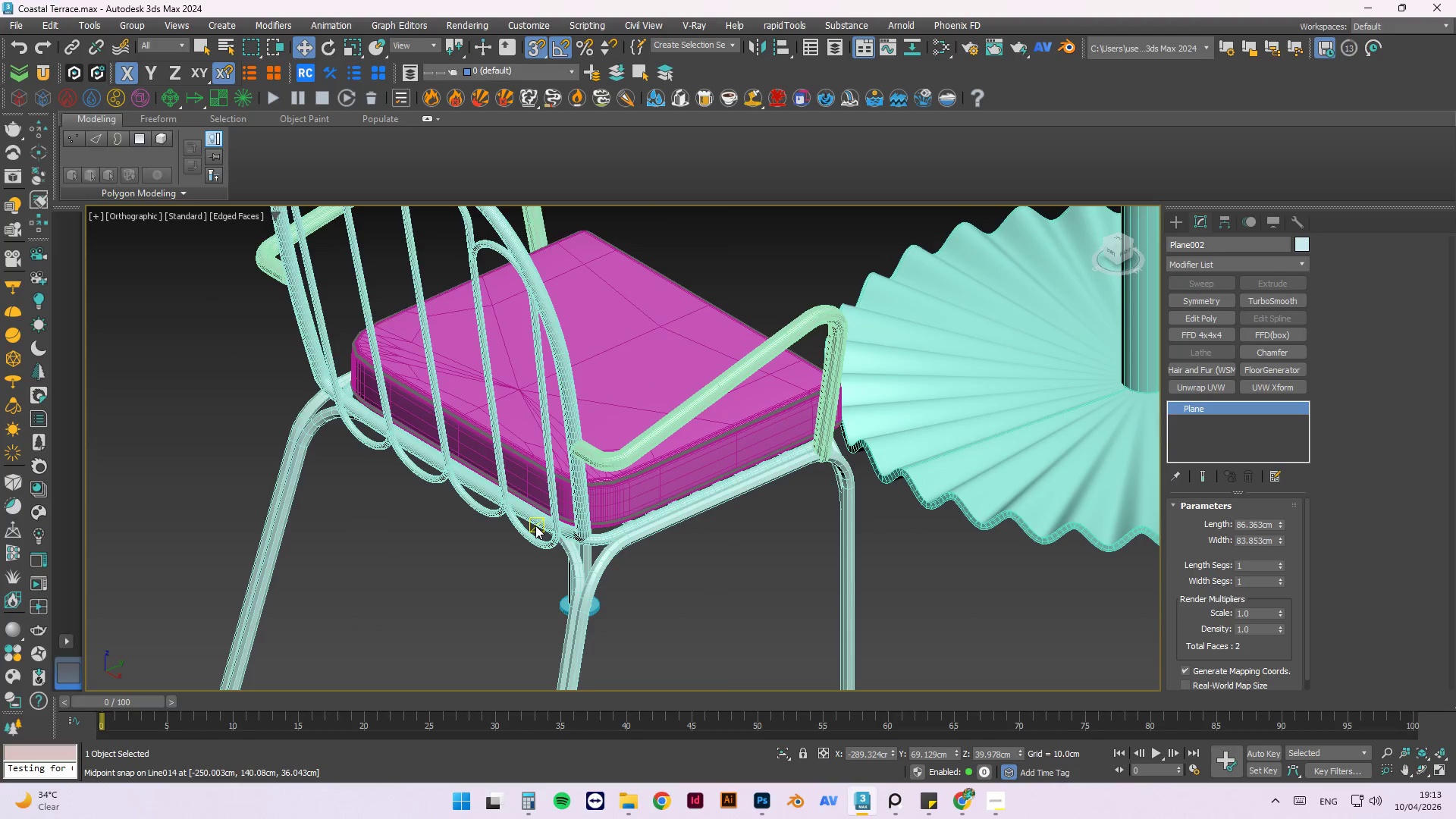 
scroll: coordinate [752, 299], scroll_direction: down, amount: 4.0
 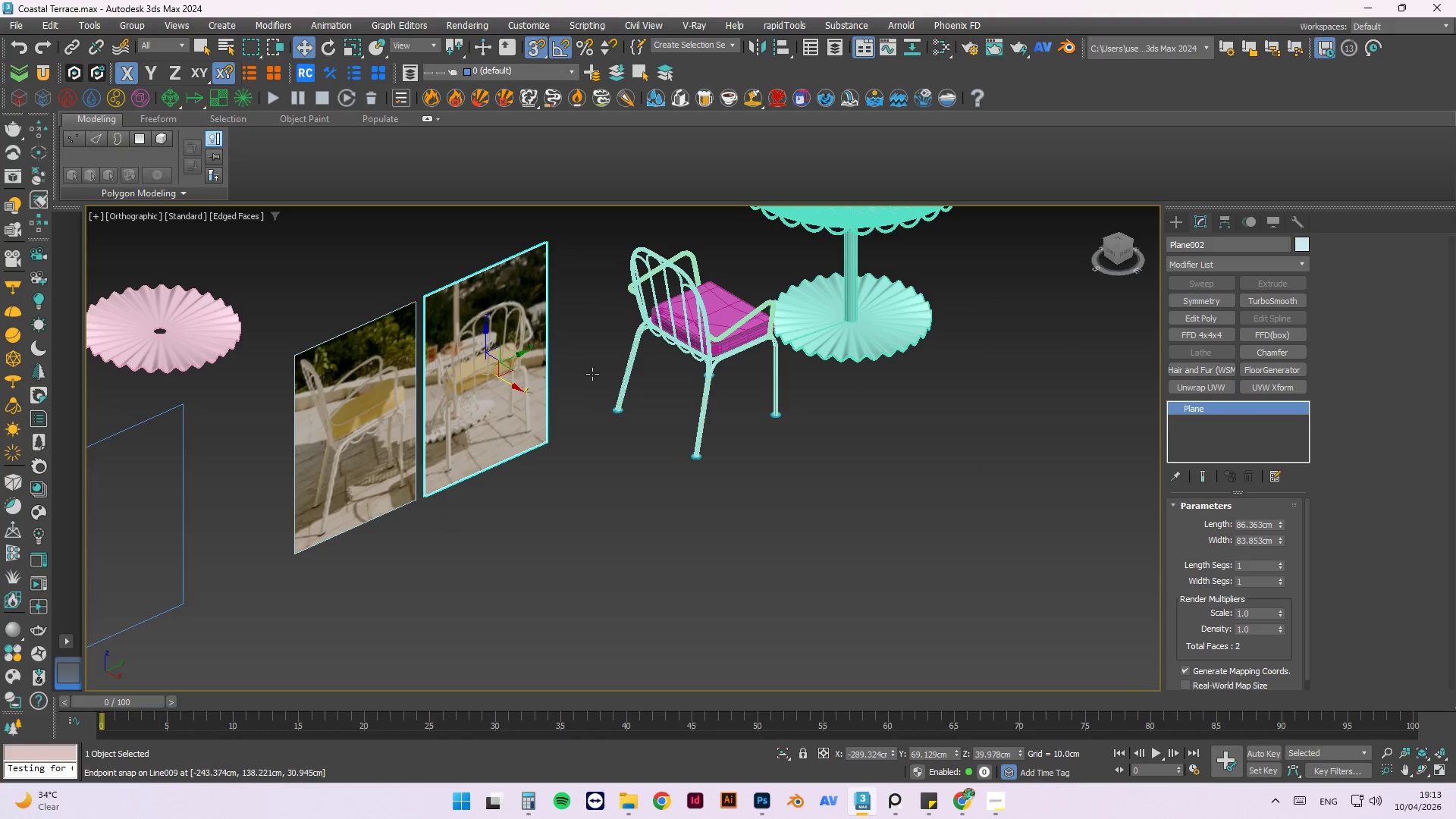 
scroll: coordinate [505, 360], scroll_direction: up, amount: 4.0
 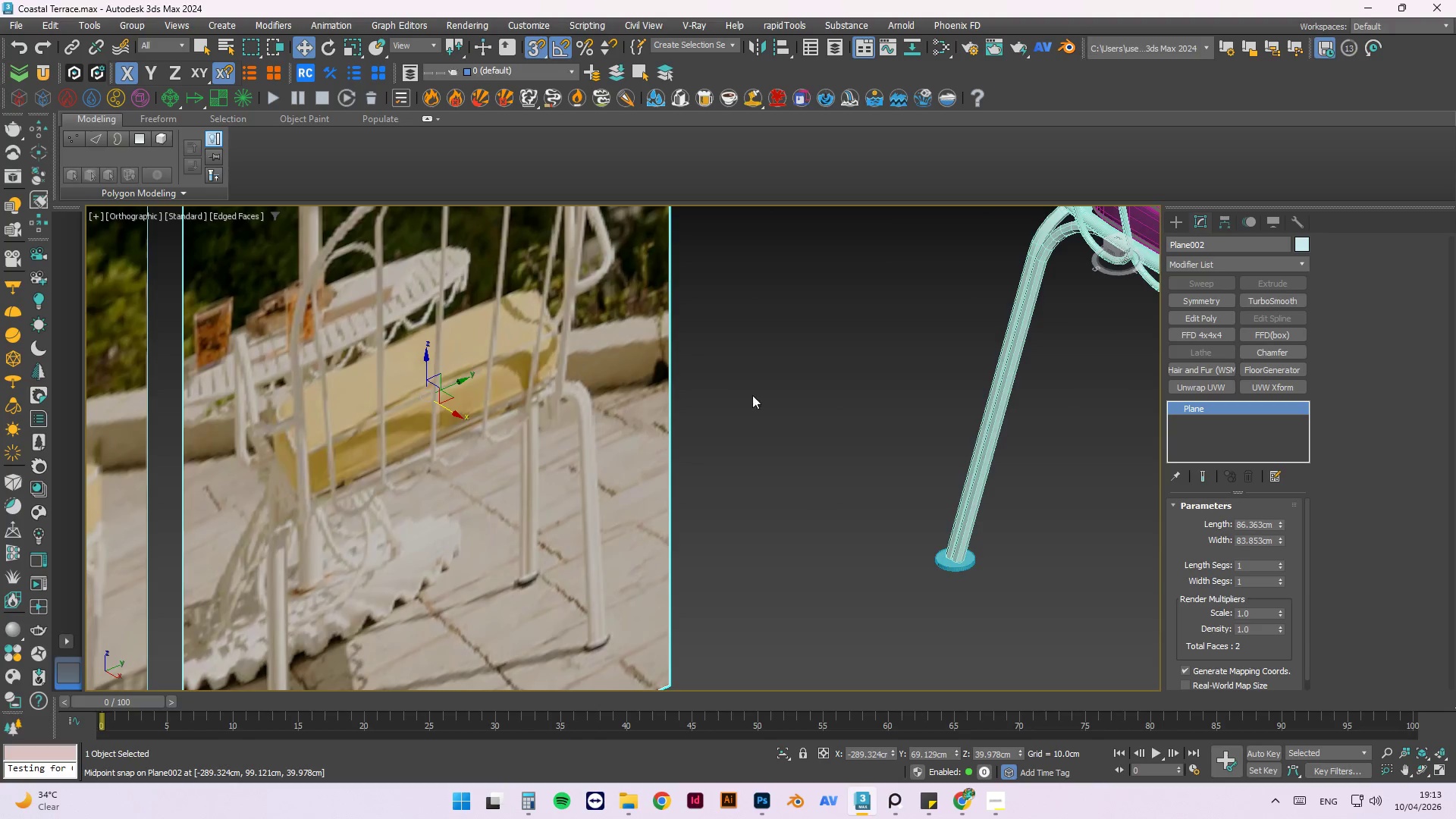 
scroll: coordinate [770, 378], scroll_direction: down, amount: 3.0
 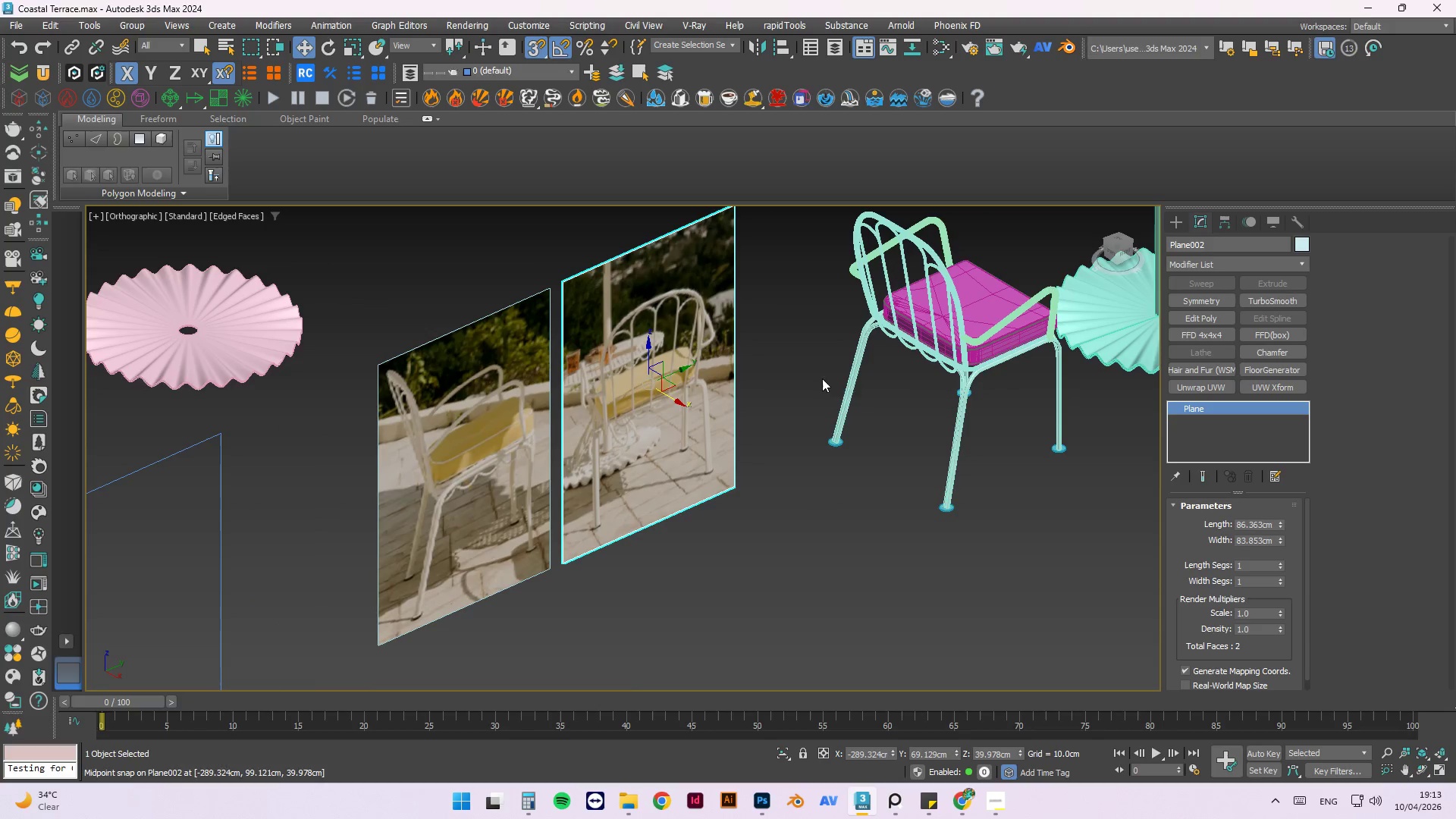 
hold_key(key=AltLeft, duration=1.5)
 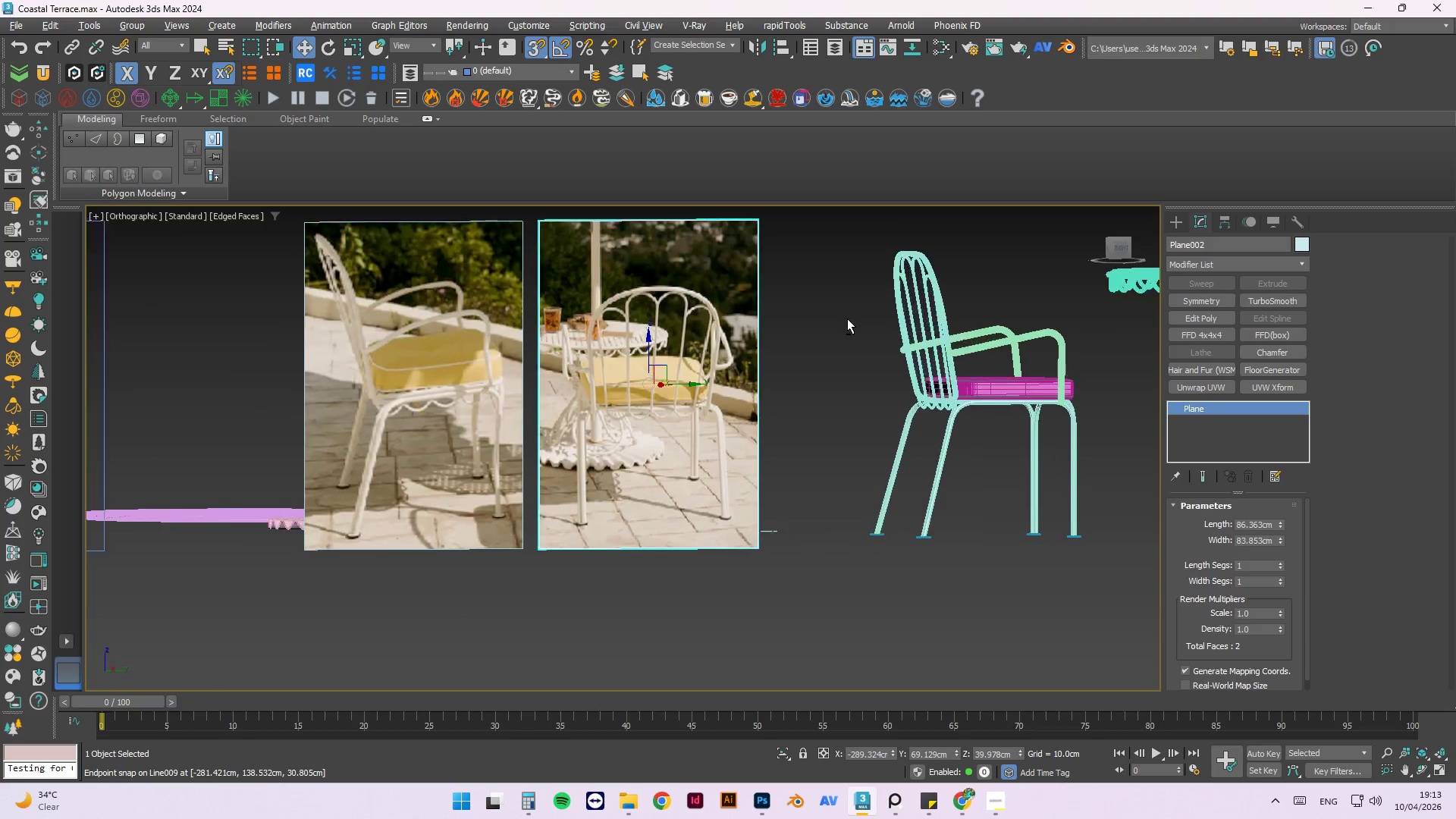 
hold_key(key=AltLeft, duration=1.01)
 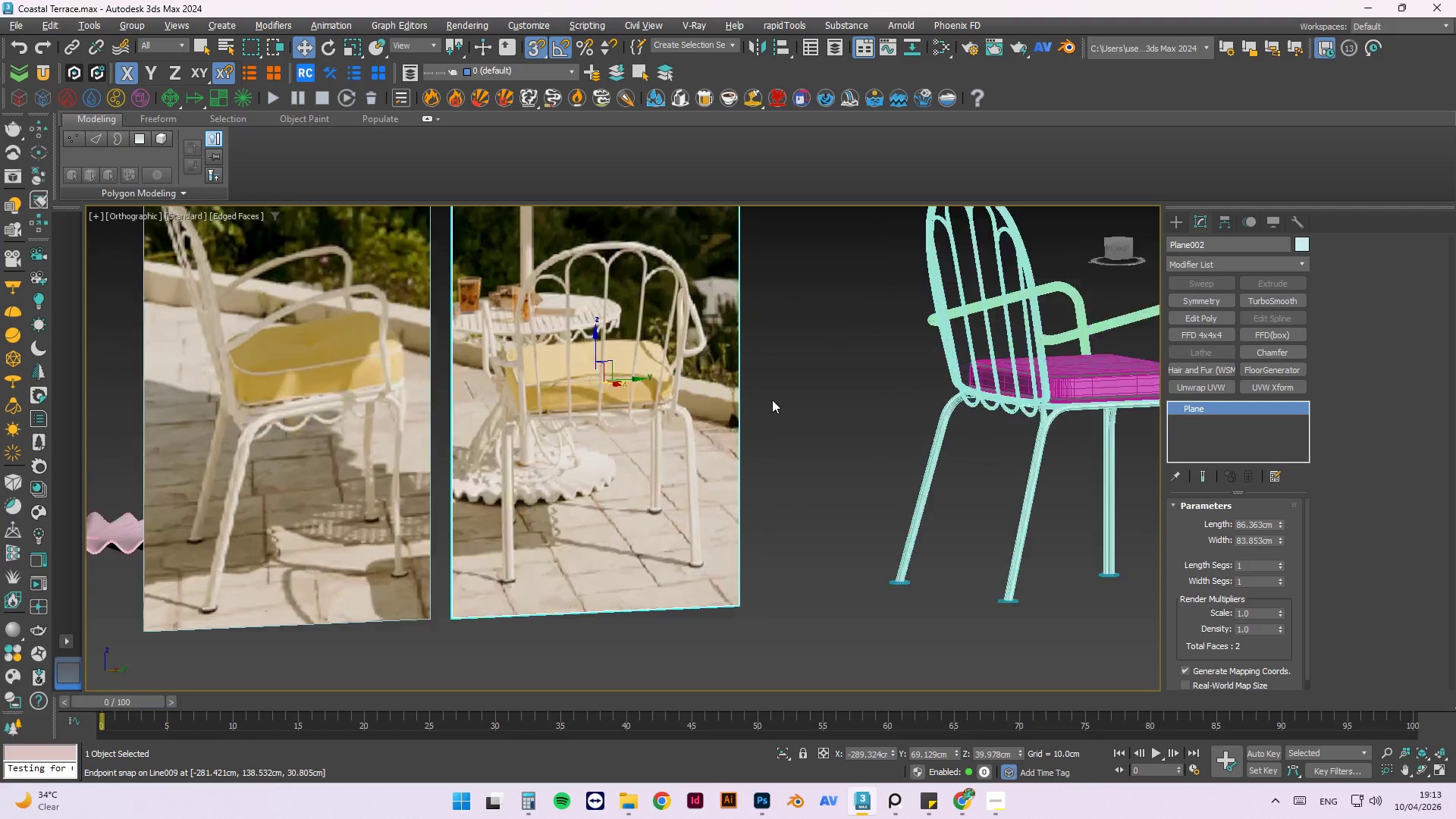 
scroll: coordinate [770, 401], scroll_direction: up, amount: 5.0
 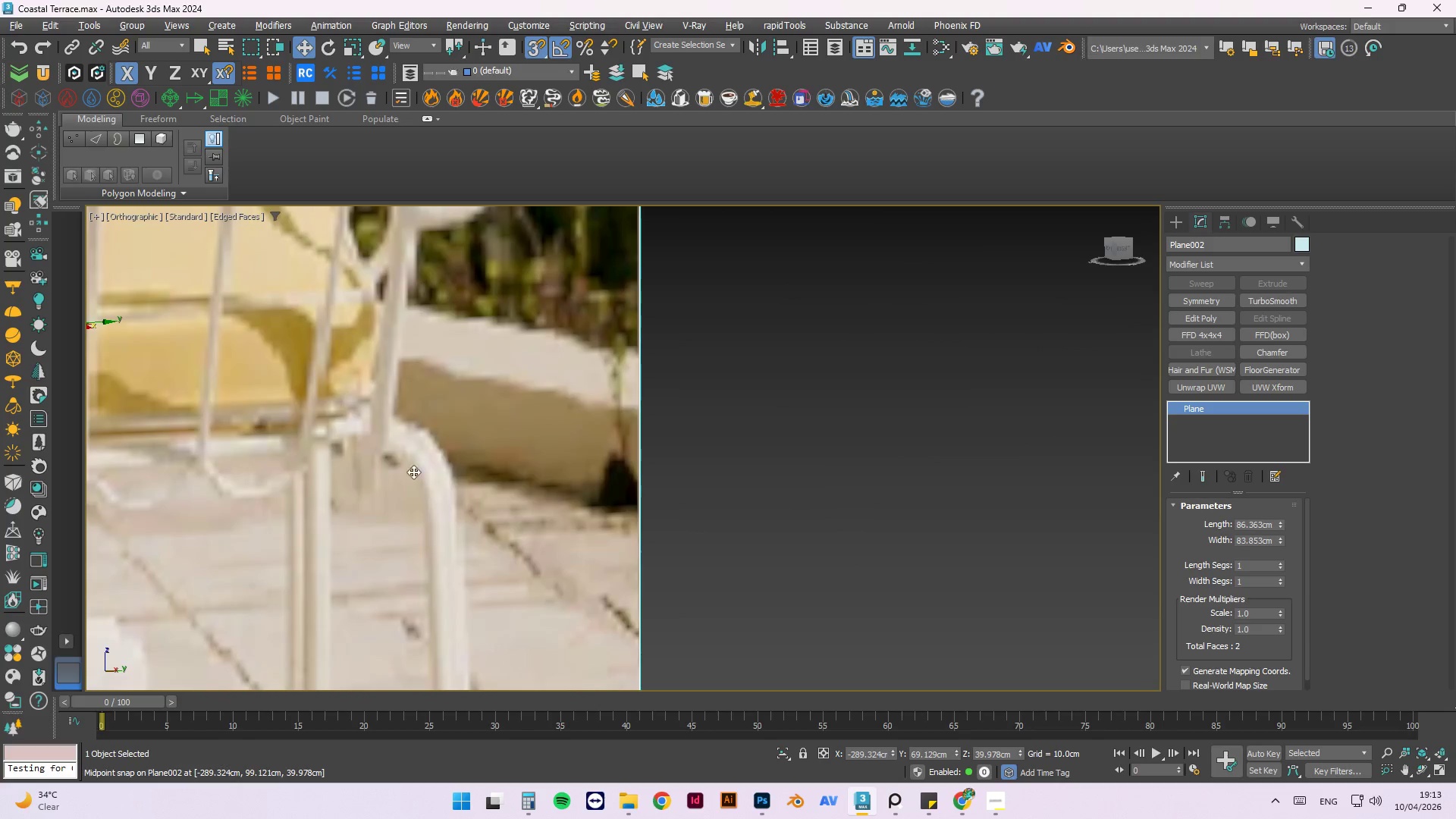 
scroll: coordinate [285, 550], scroll_direction: none, amount: 0.0
 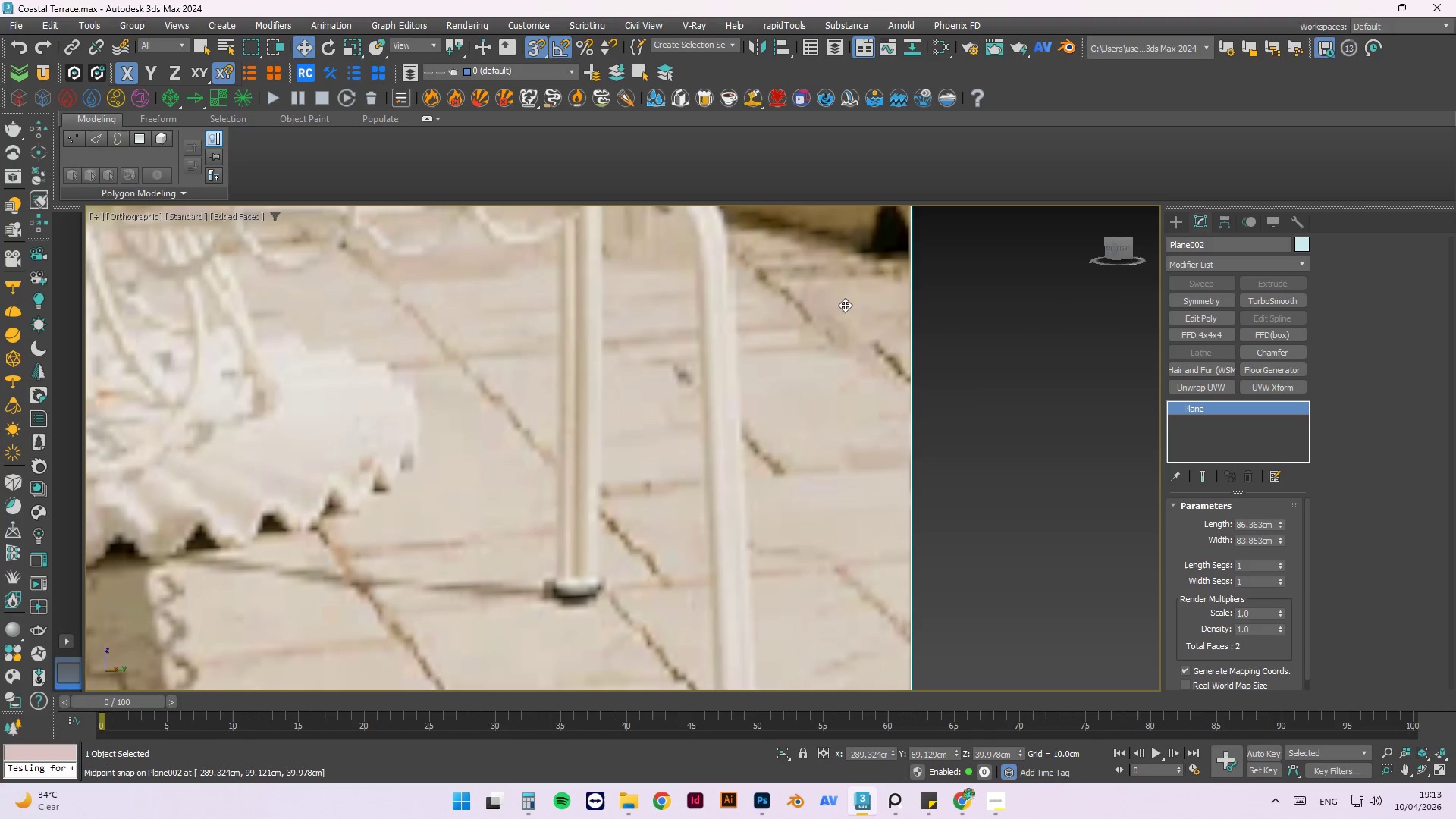 
scroll: coordinate [746, 357], scroll_direction: down, amount: 6.0
 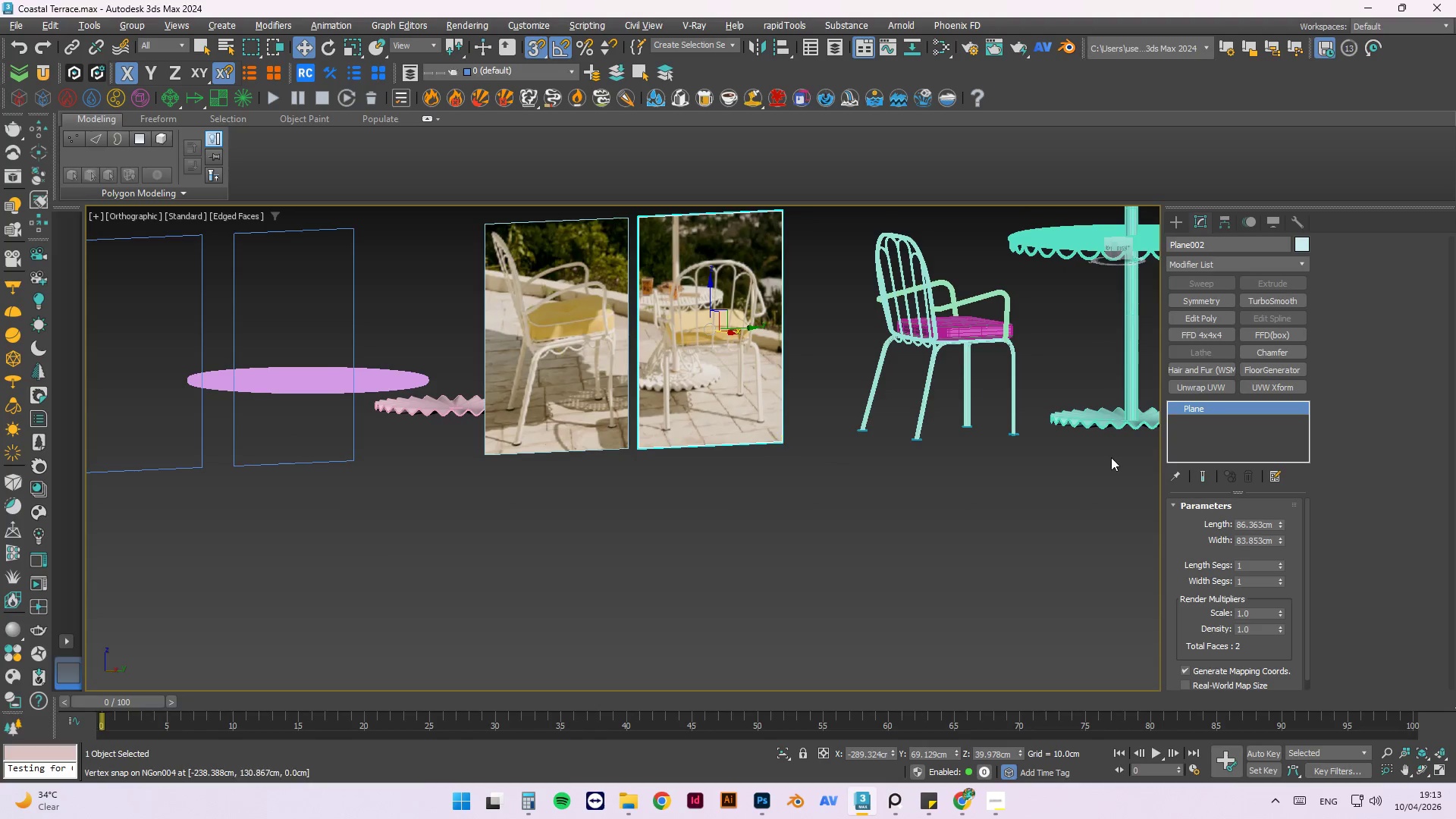 
scroll: coordinate [1092, 356], scroll_direction: up, amount: 9.0
 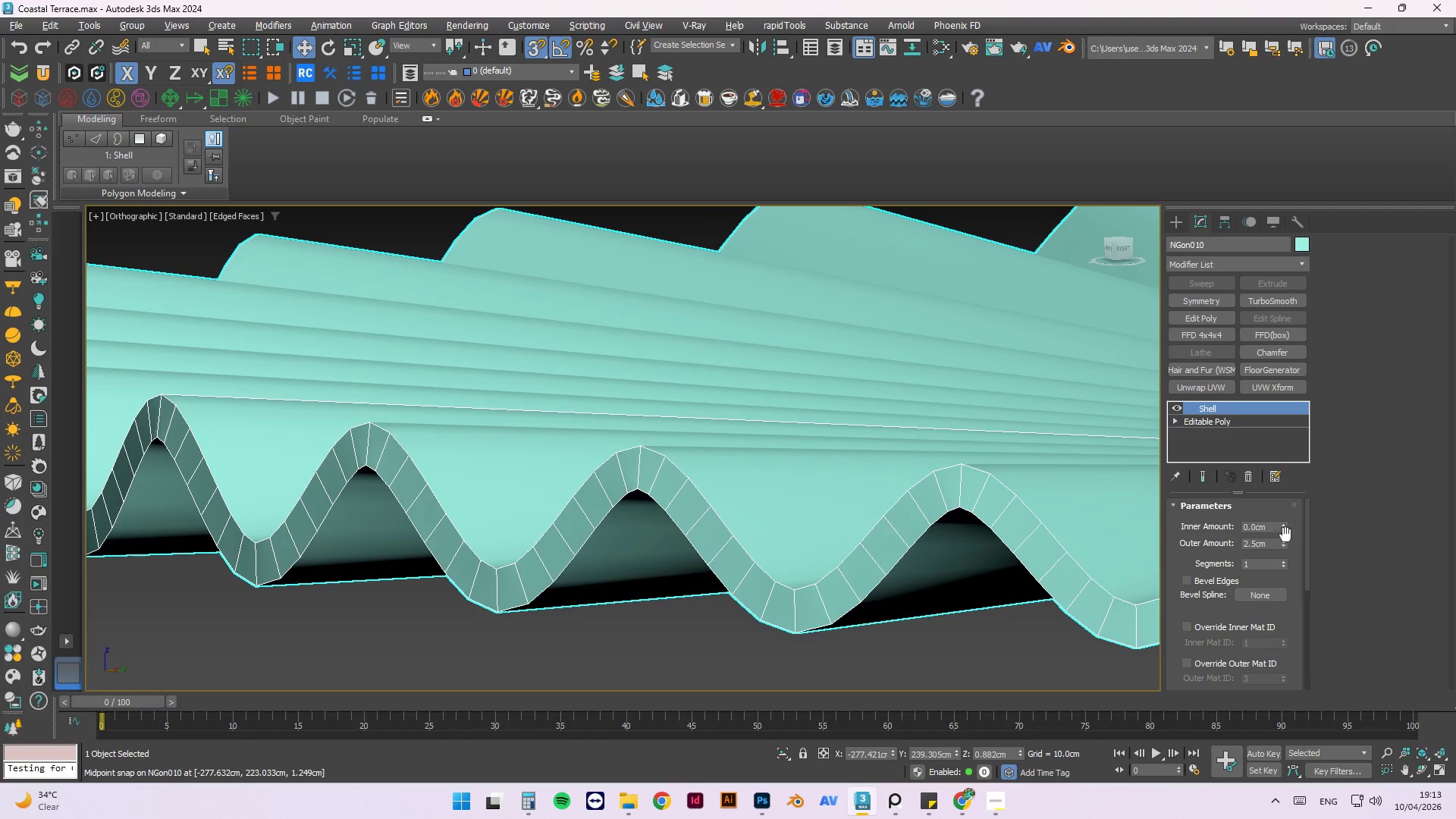 
left_click_drag(start_coordinate=[1275, 542], to_coordinate=[1200, 551])
 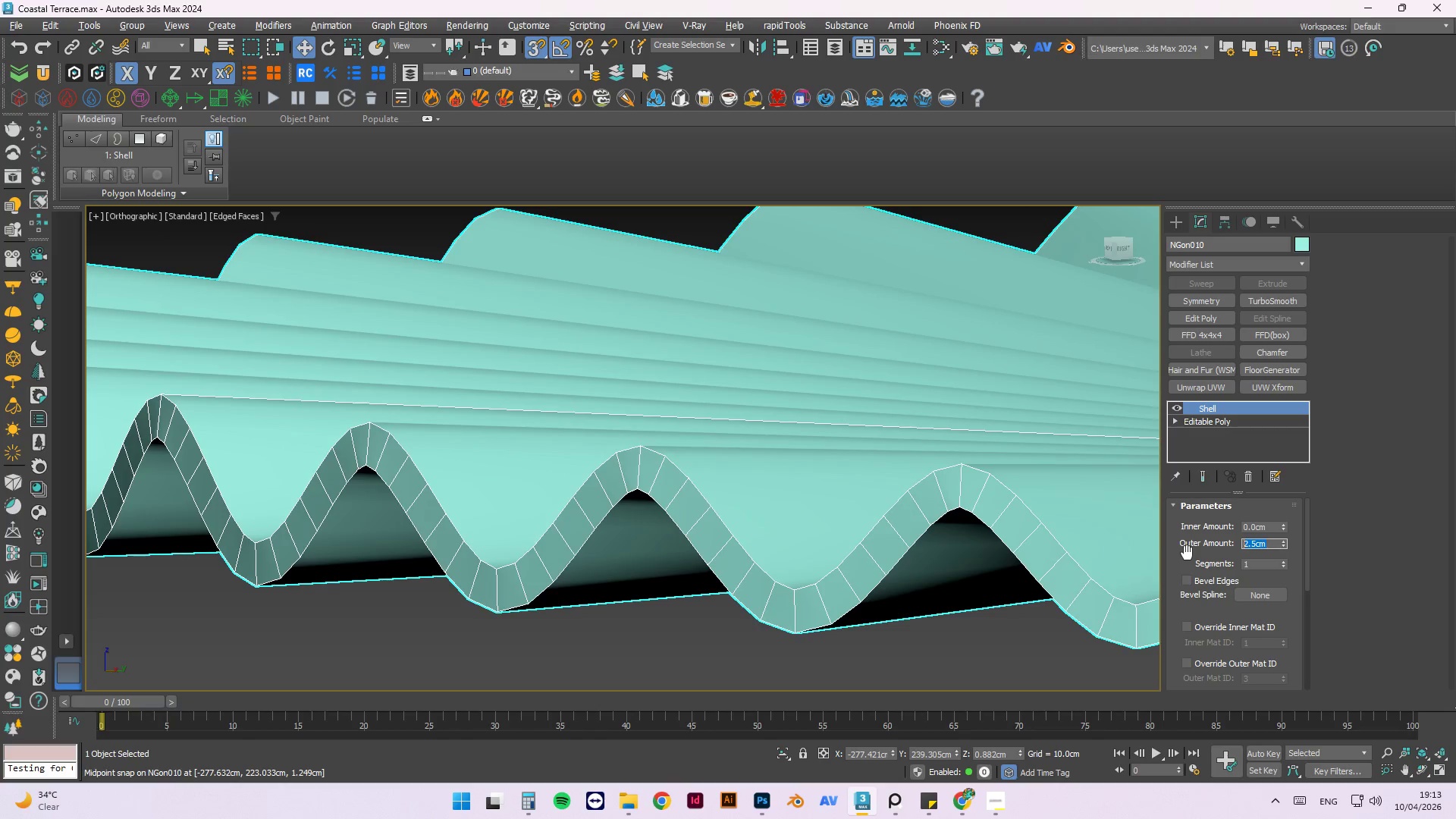 
key(Numpad5)
 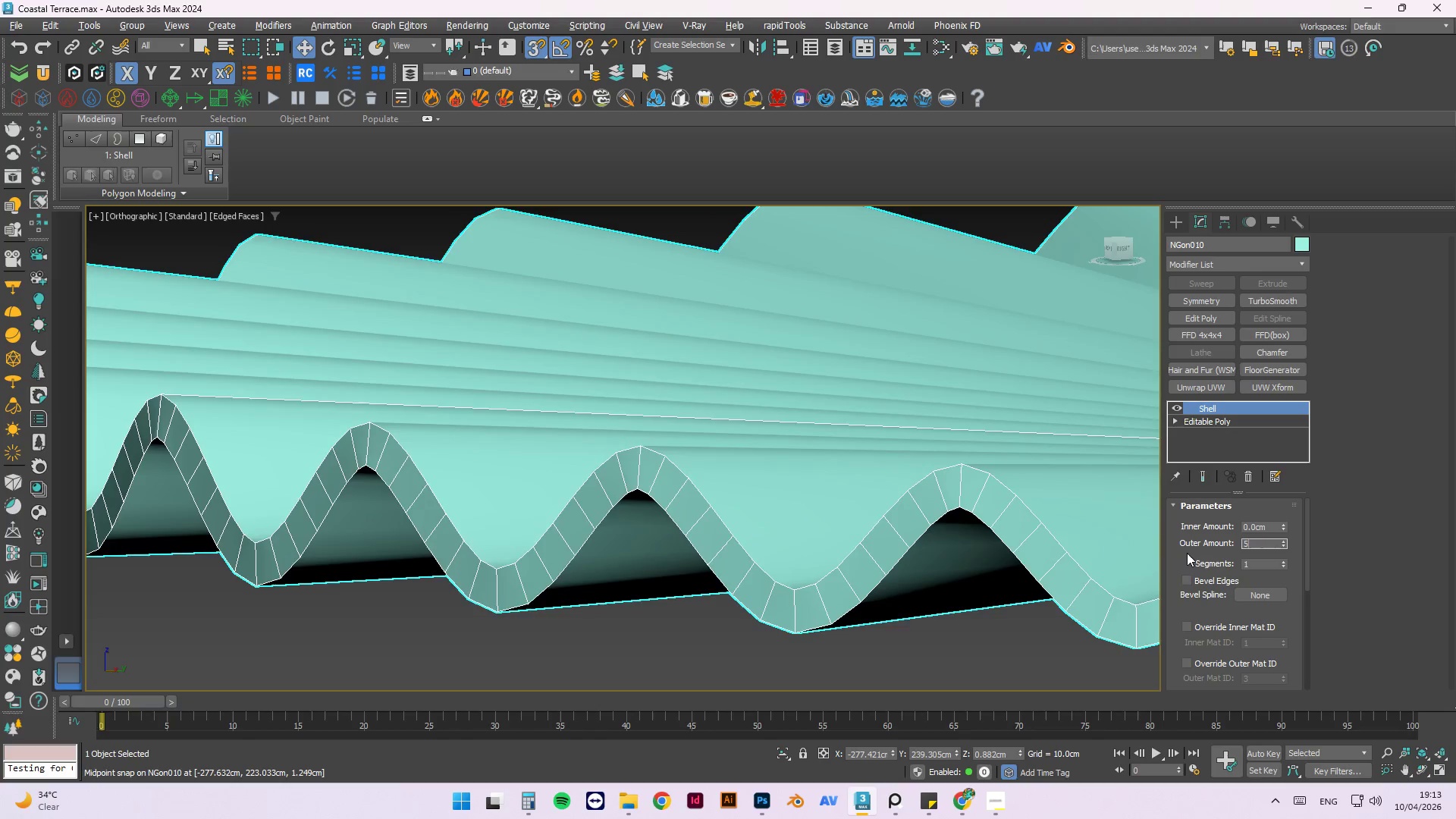 
key(NumpadEnter)
 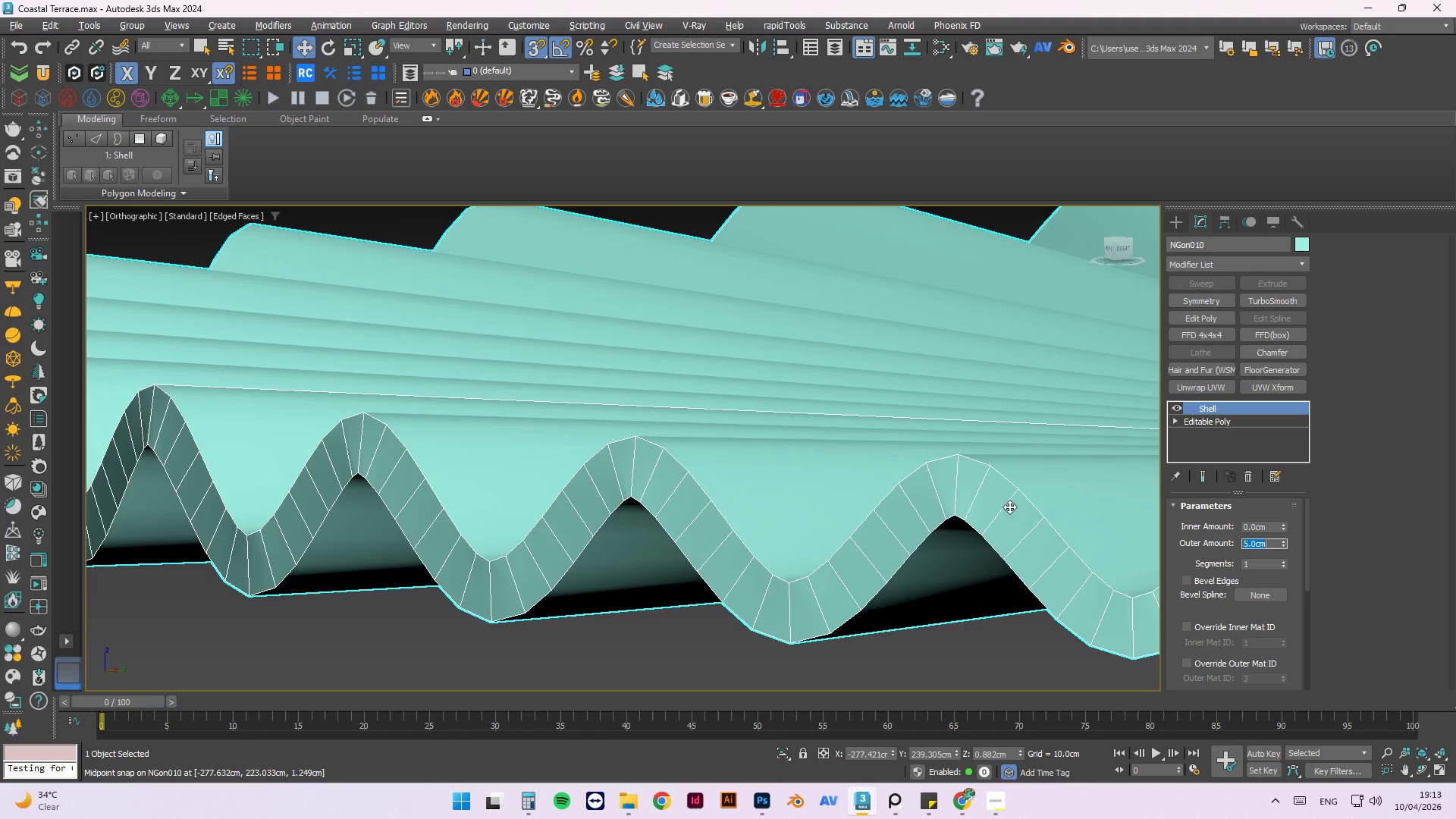 
left_click([885, 473])
 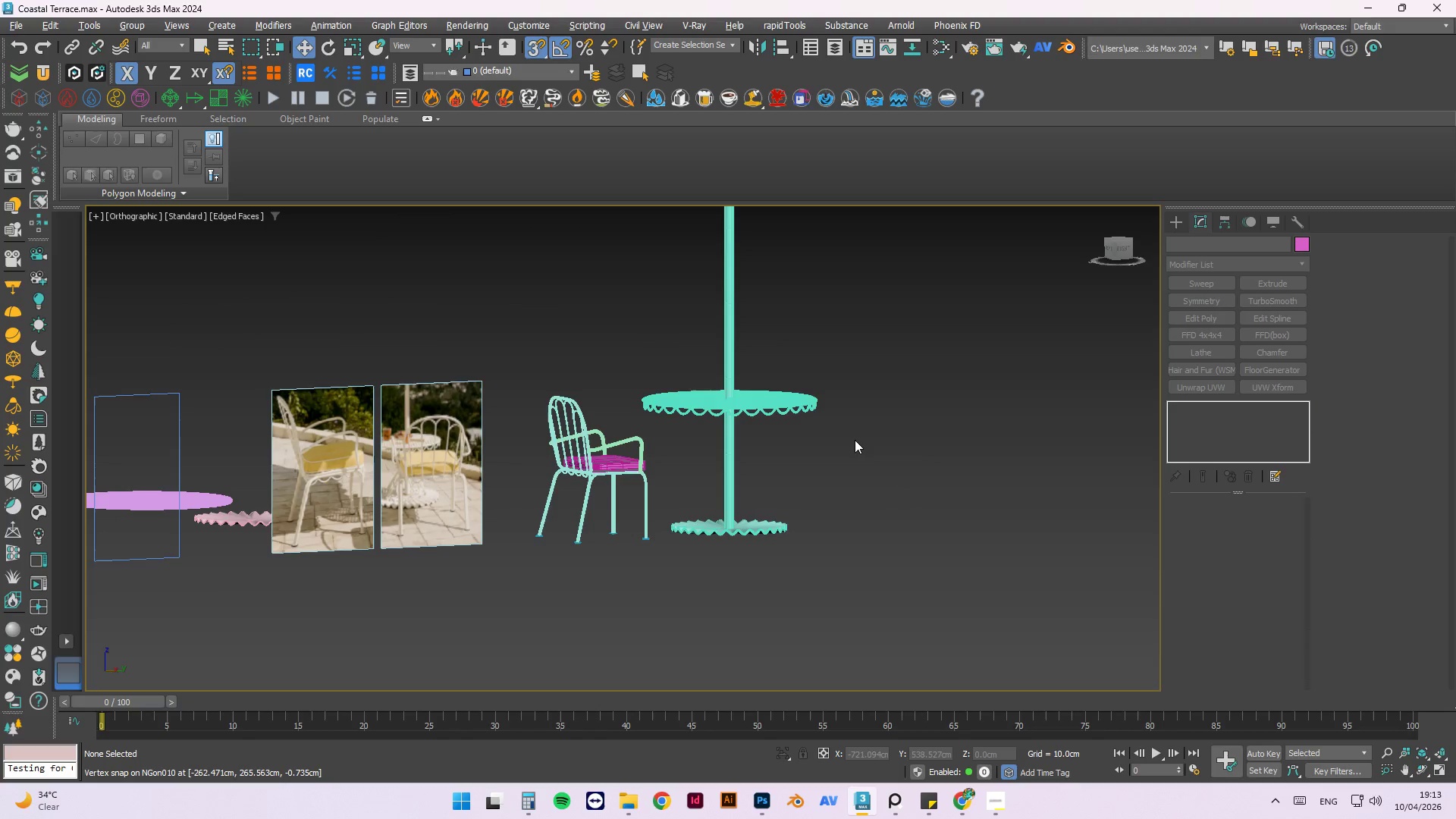 
scroll: coordinate [770, 535], scroll_direction: down, amount: 10.0
 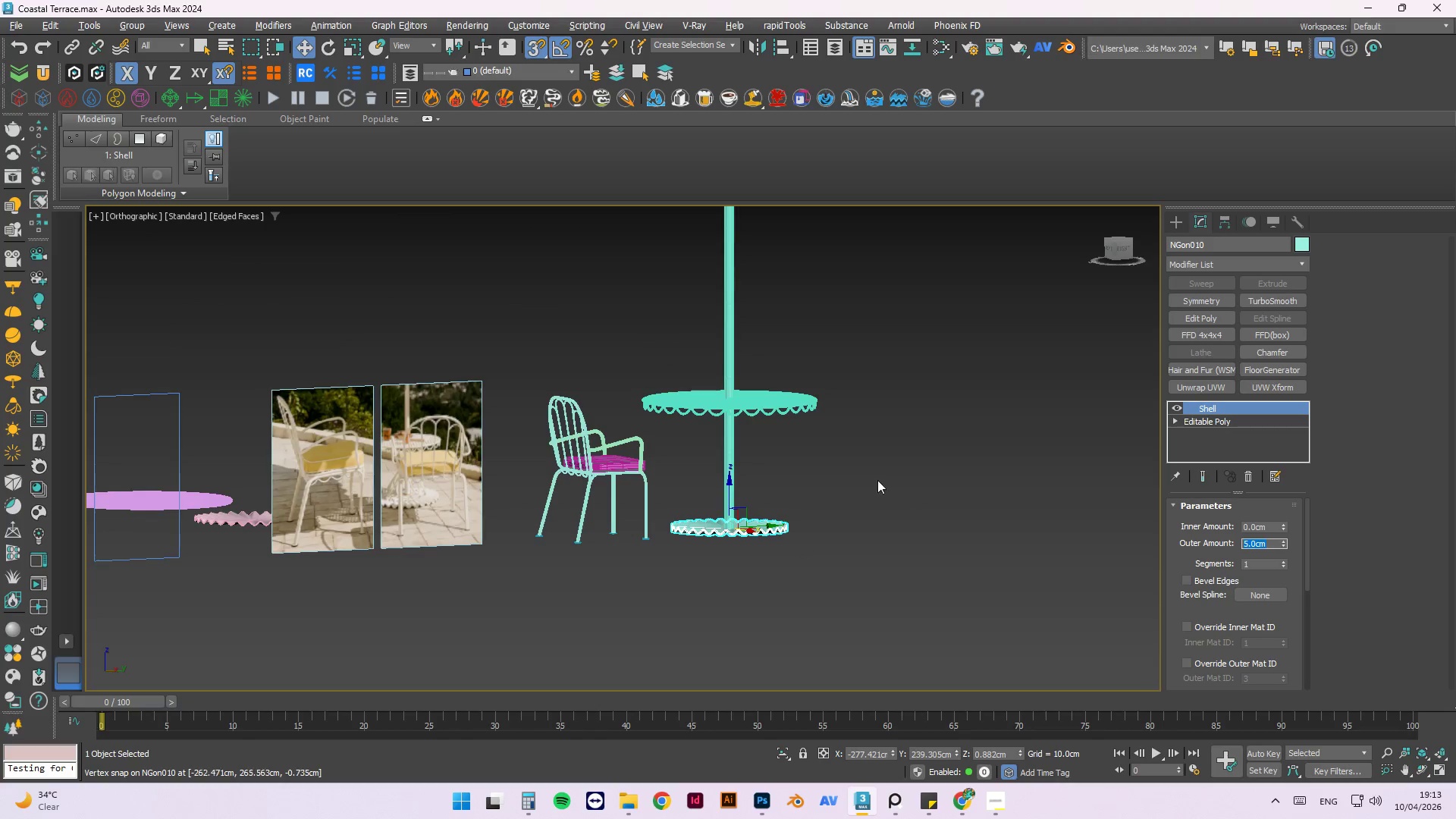 
hold_key(key=AltLeft, duration=0.59)
 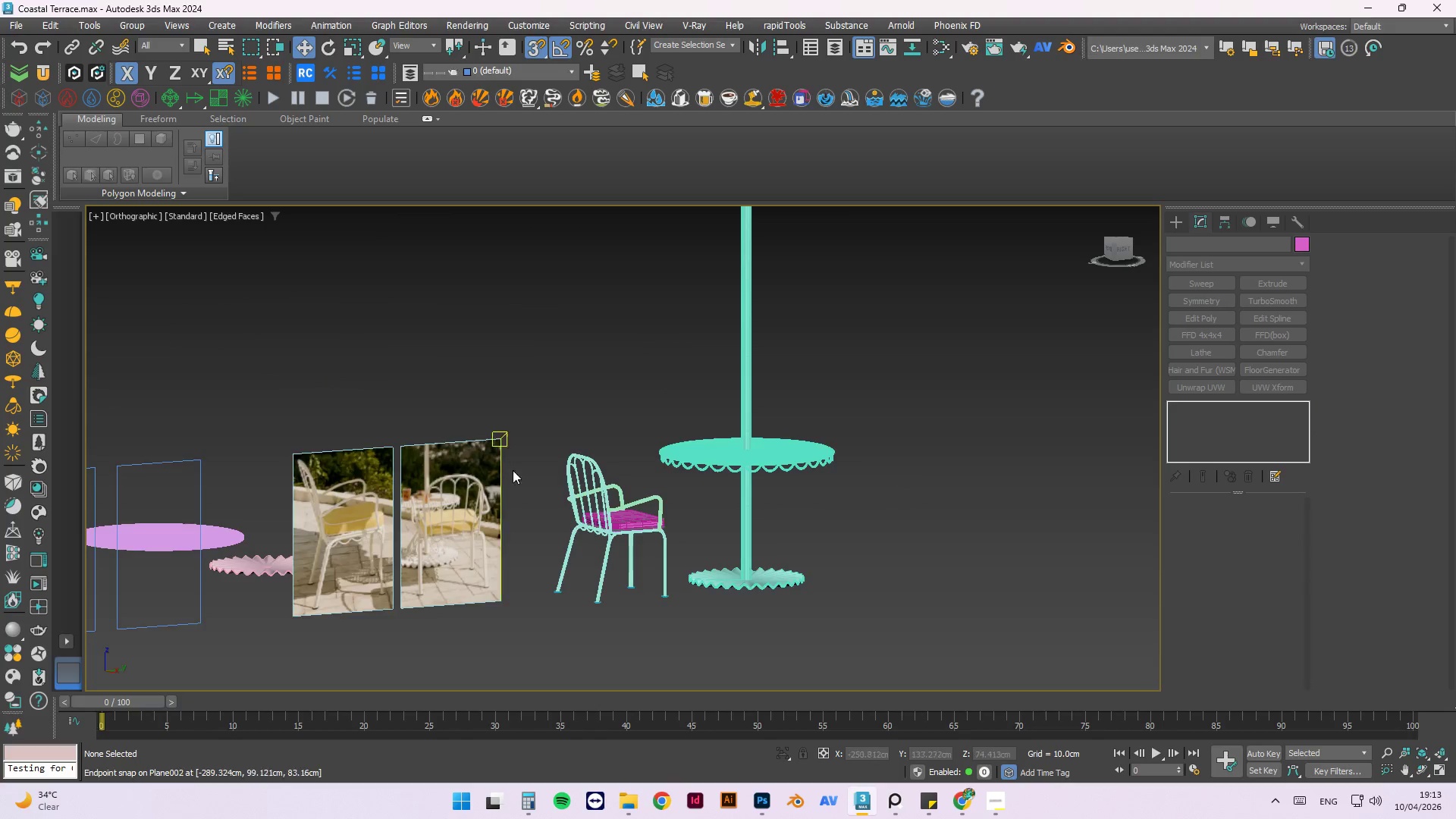 
scroll: coordinate [458, 538], scroll_direction: up, amount: 2.0
 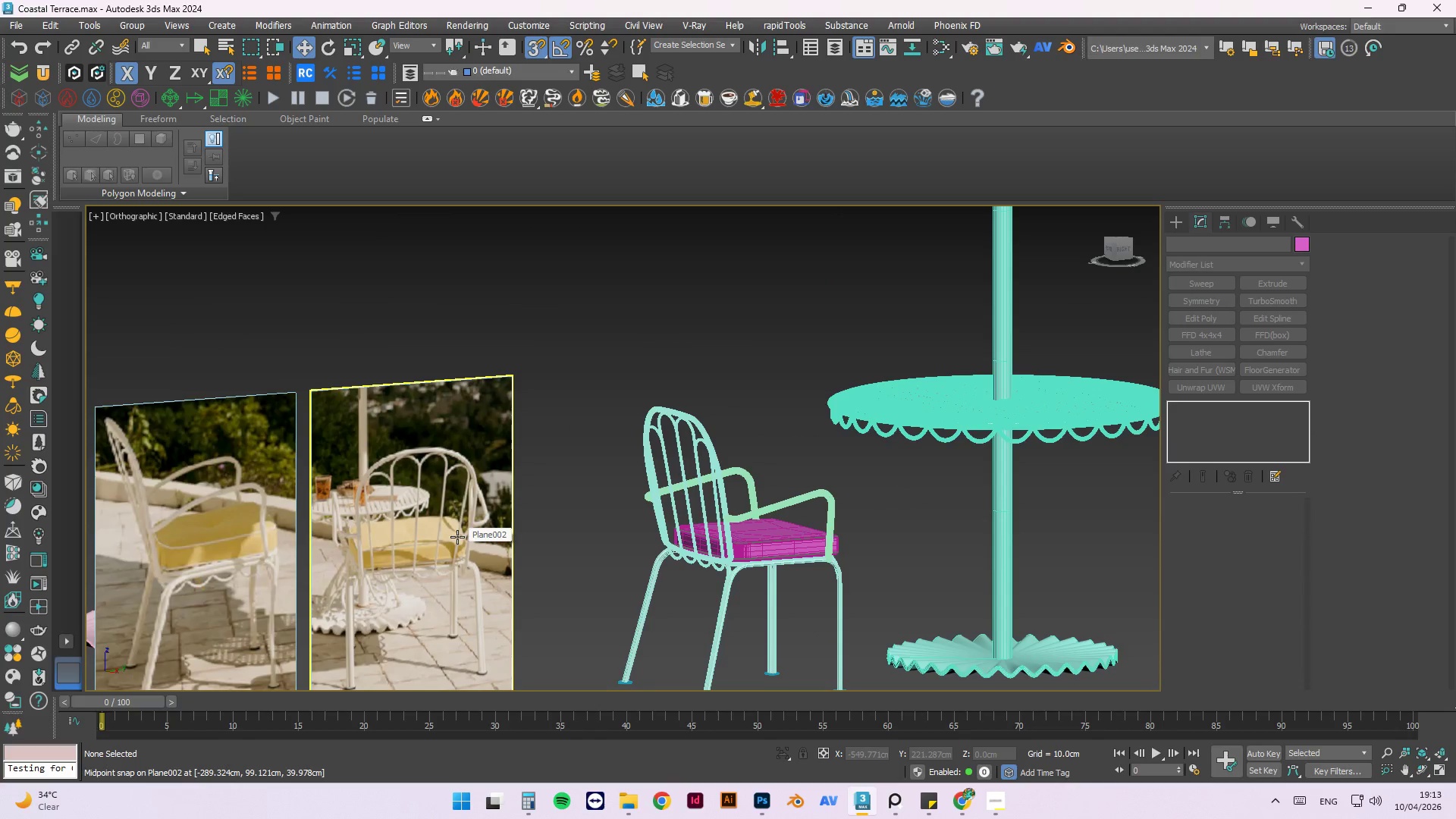 
scroll: coordinate [451, 471], scroll_direction: down, amount: 1.0
 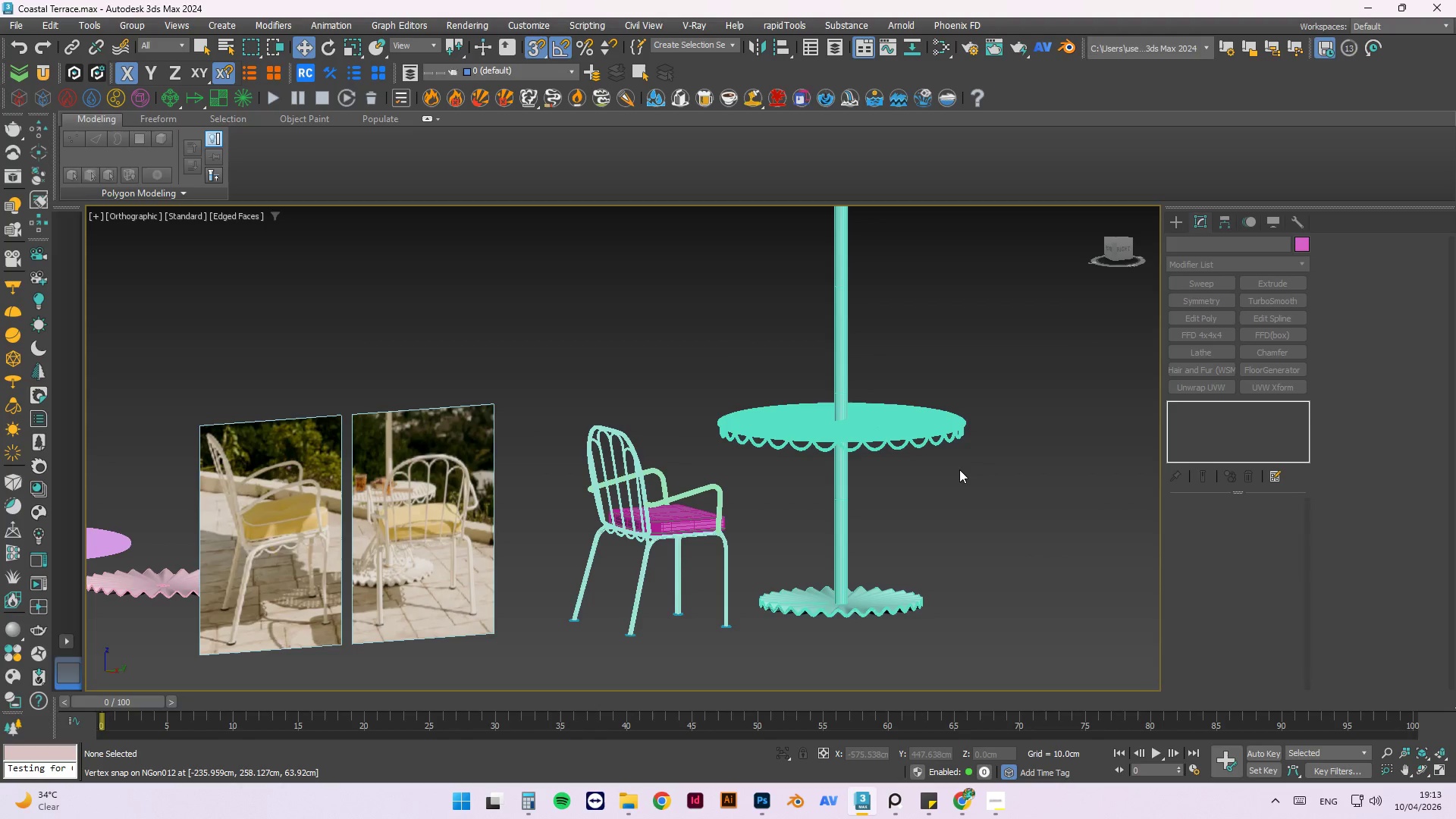 
scroll: coordinate [711, 406], scroll_direction: none, amount: 0.0
 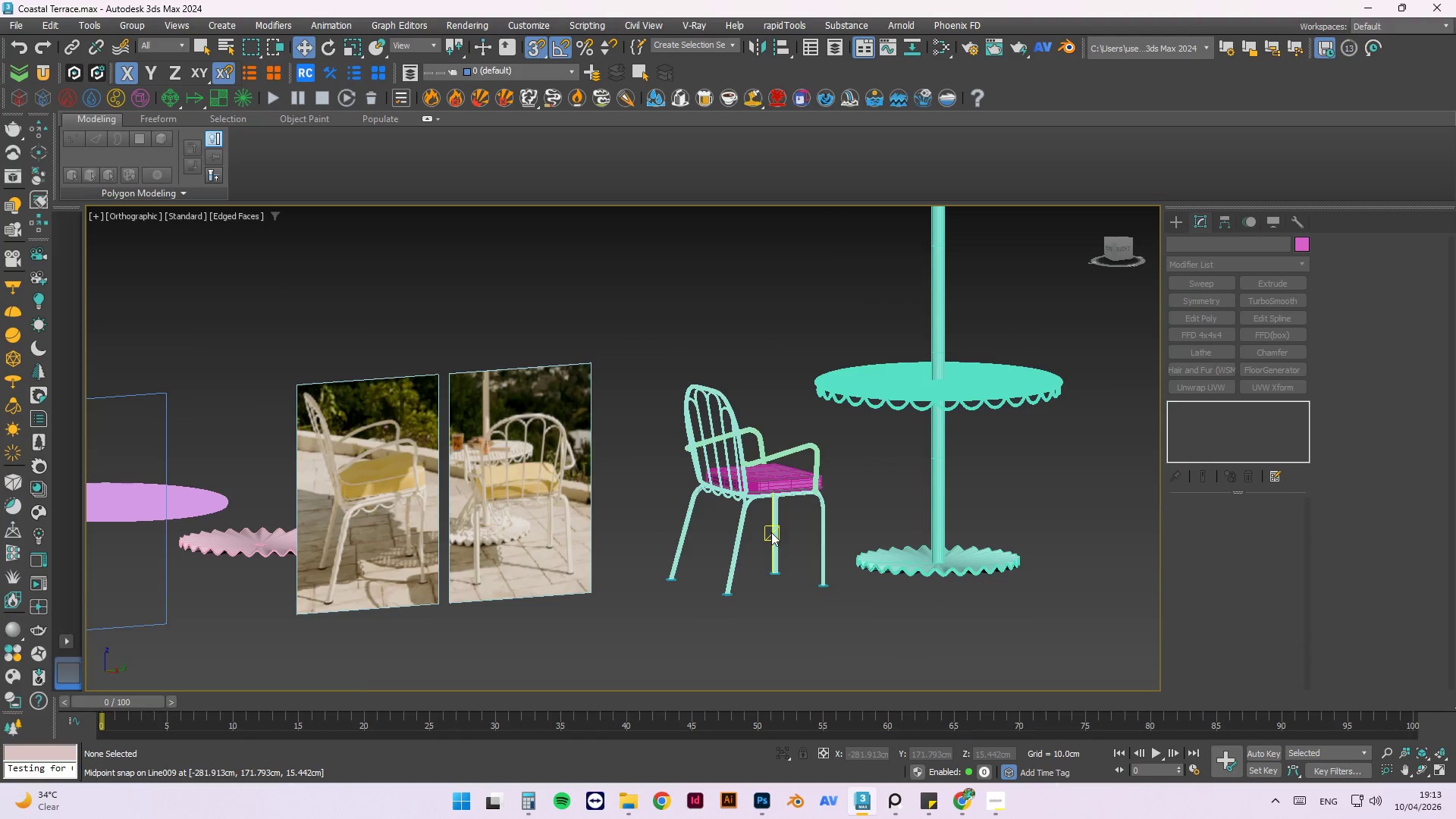 
hold_key(key=AltLeft, duration=1.5)
 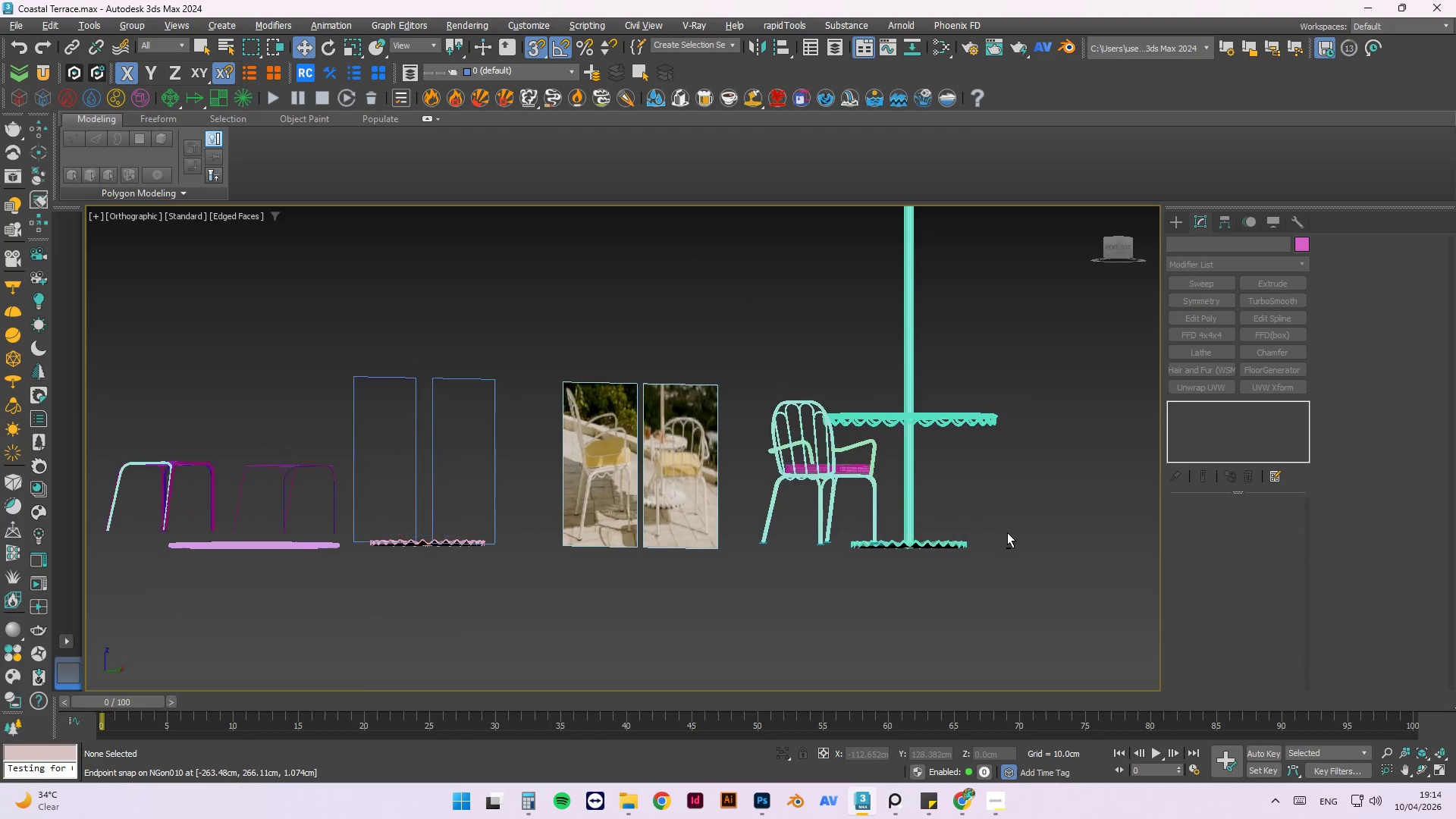 
scroll: coordinate [780, 523], scroll_direction: down, amount: 1.0
 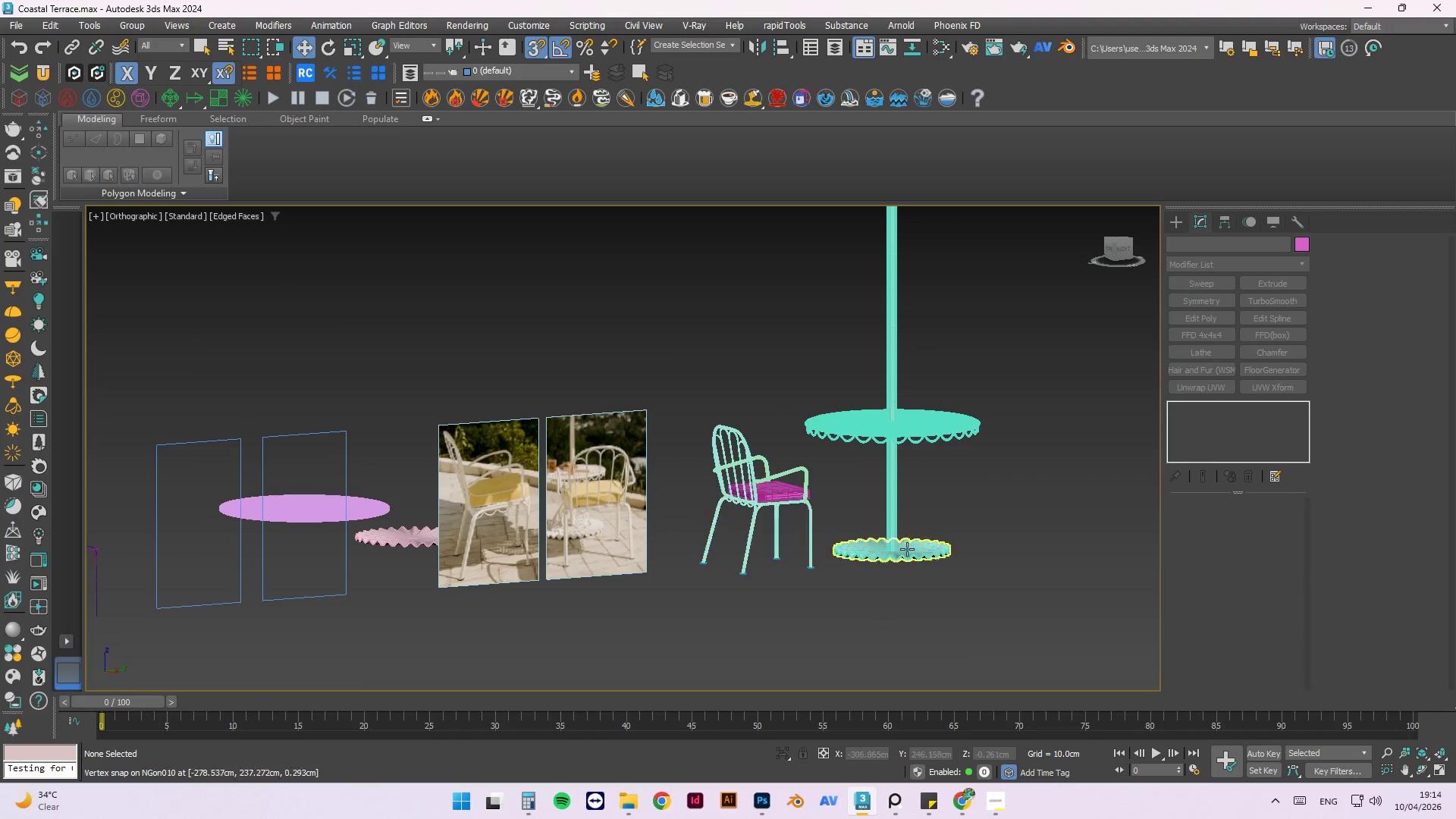 
hold_key(key=AltLeft, duration=1.52)
 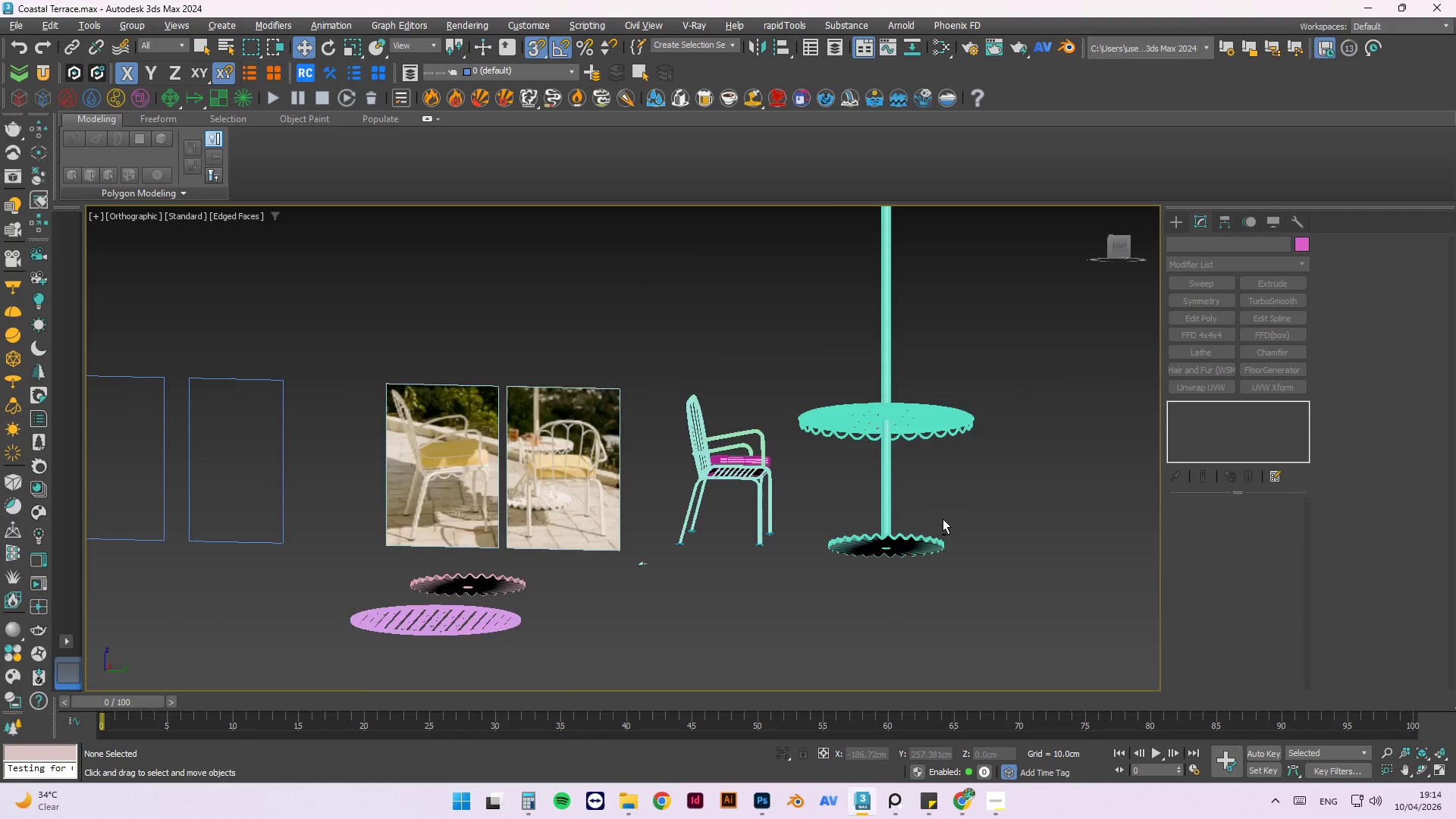 
hold_key(key=AltLeft, duration=1.51)
 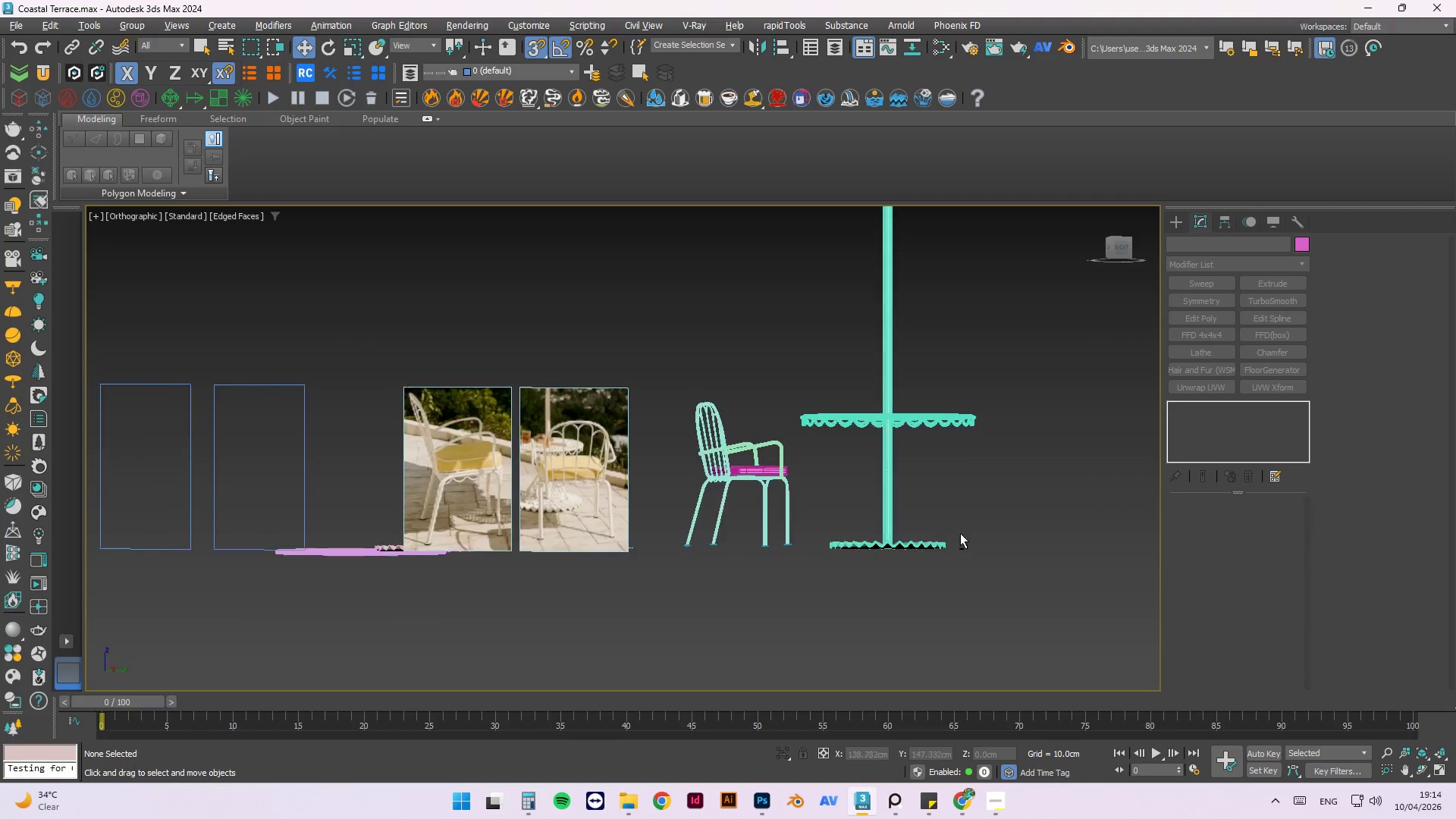 
hold_key(key=AltLeft, duration=1.31)
 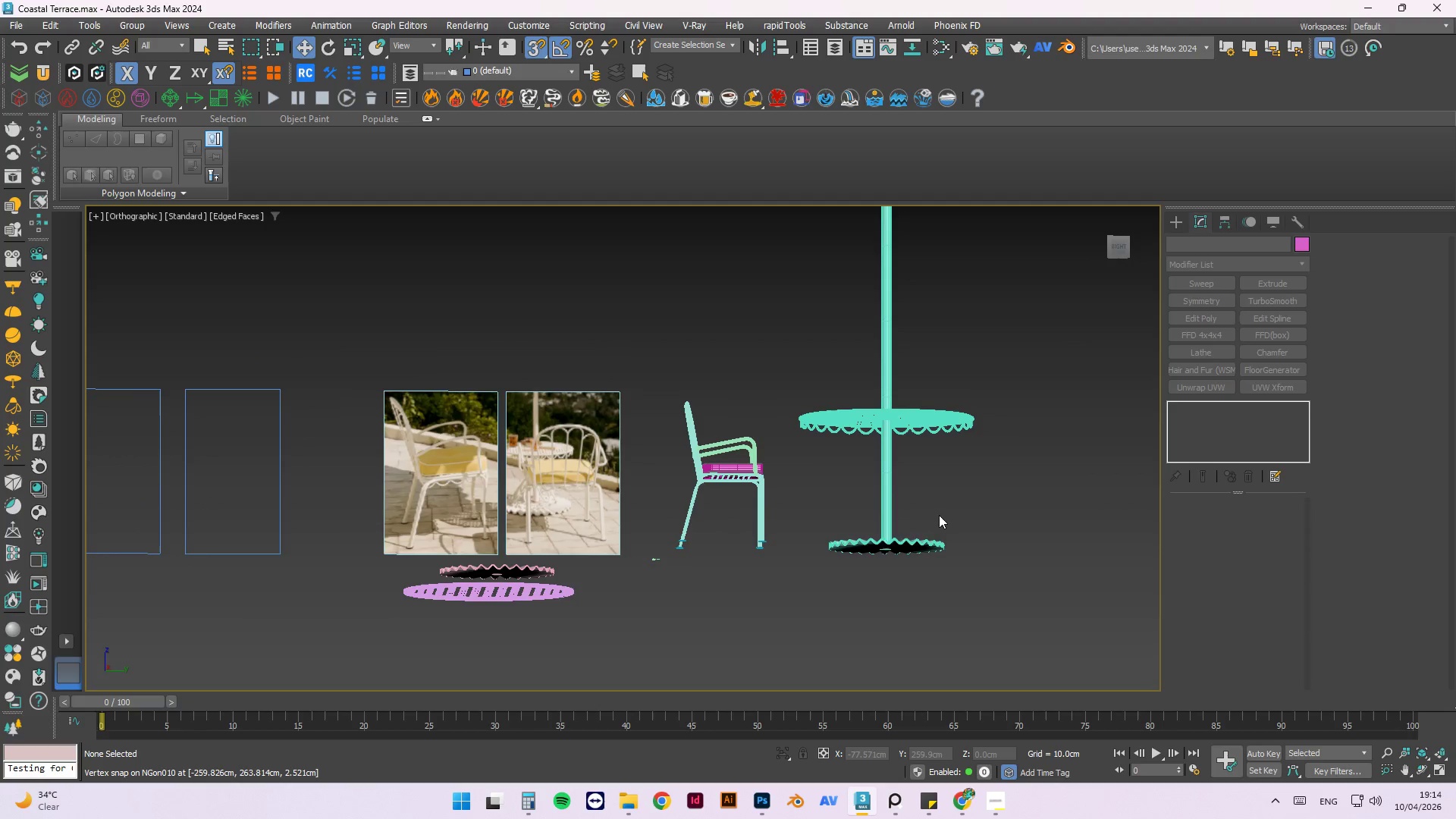 
key(L)
 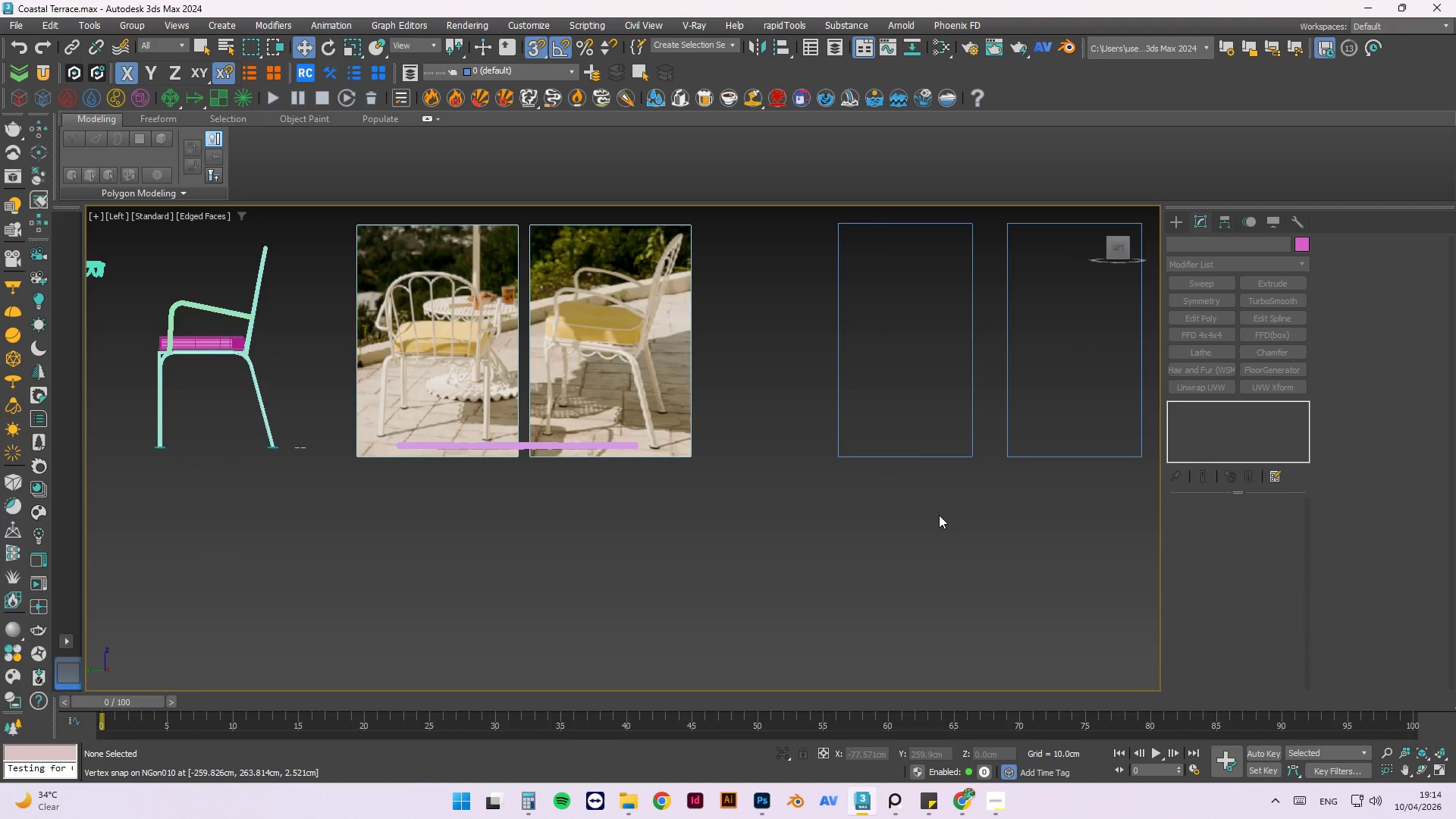 
scroll: coordinate [743, 388], scroll_direction: up, amount: 1.0
 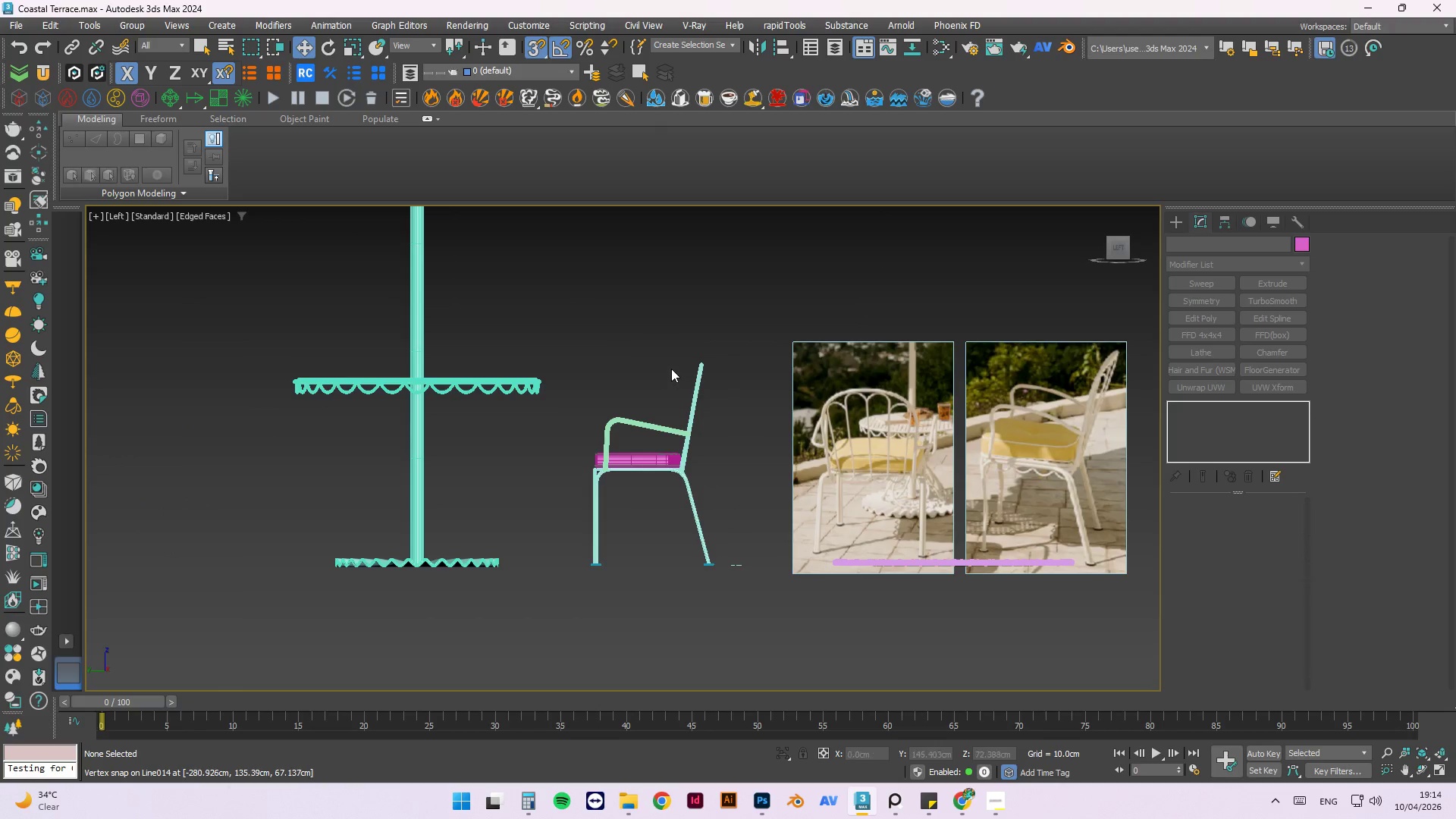 
left_click([698, 375])
 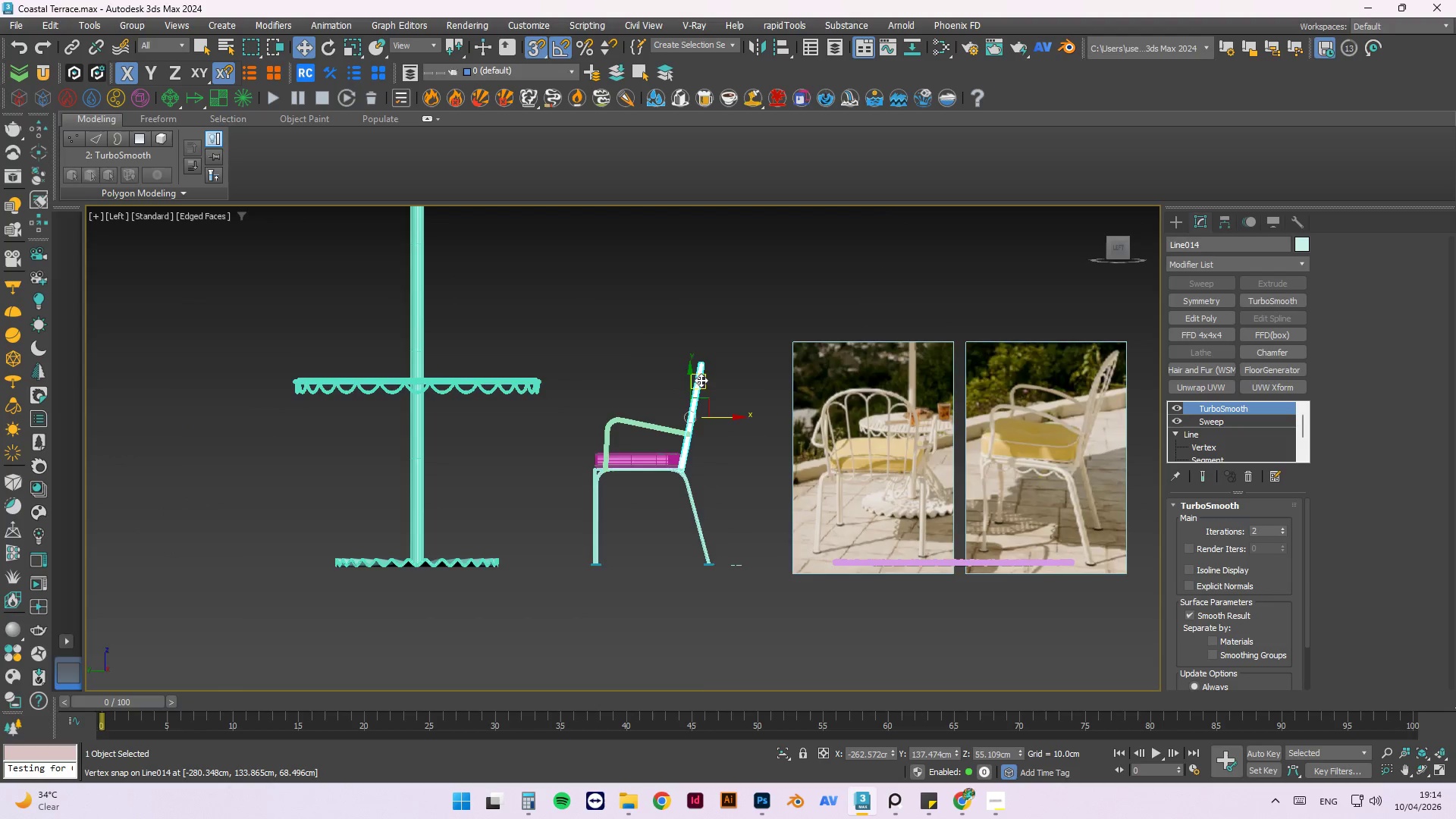 
hold_key(key=AltLeft, duration=1.53)
 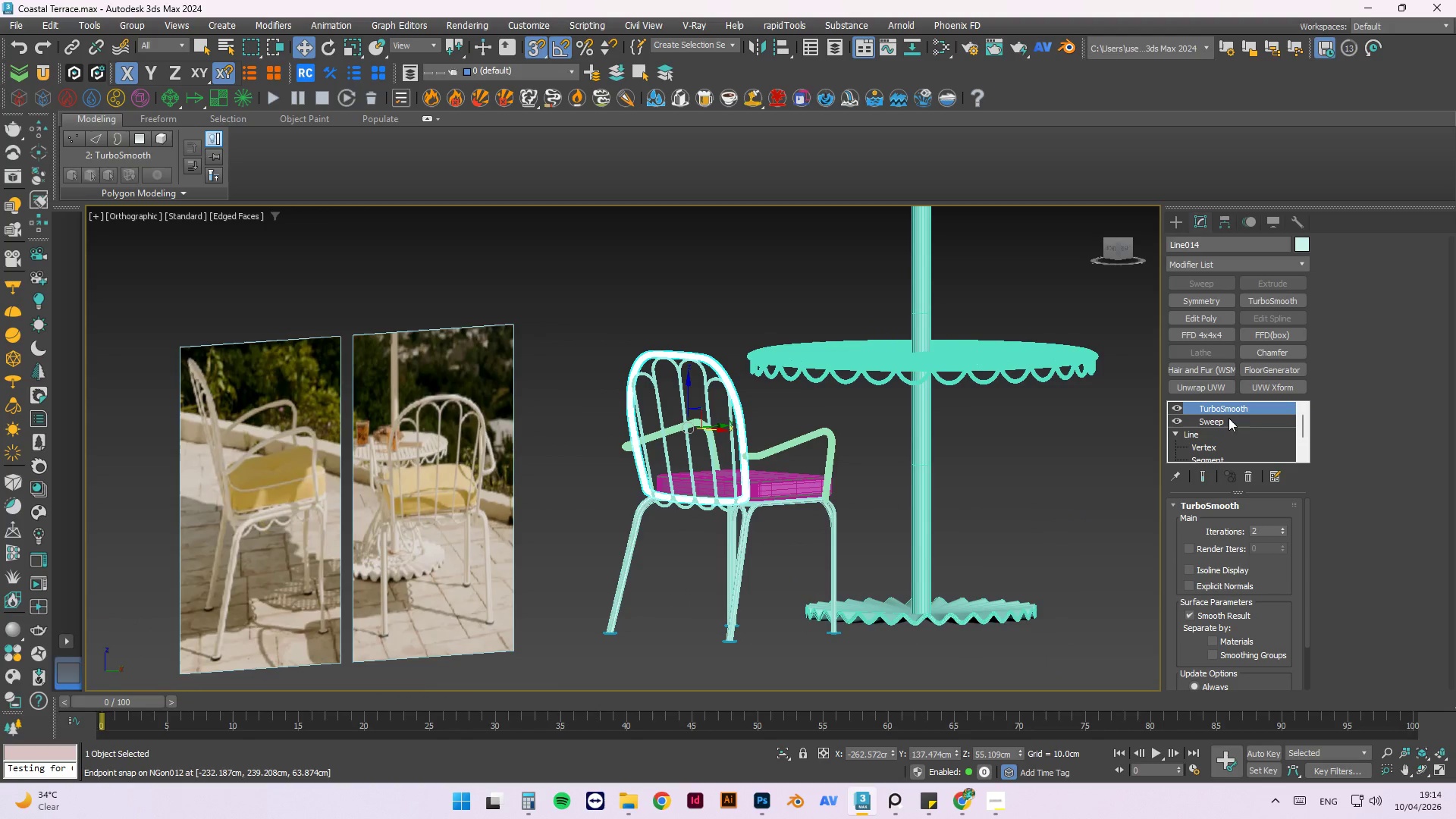 
scroll: coordinate [701, 371], scroll_direction: up, amount: 1.0
 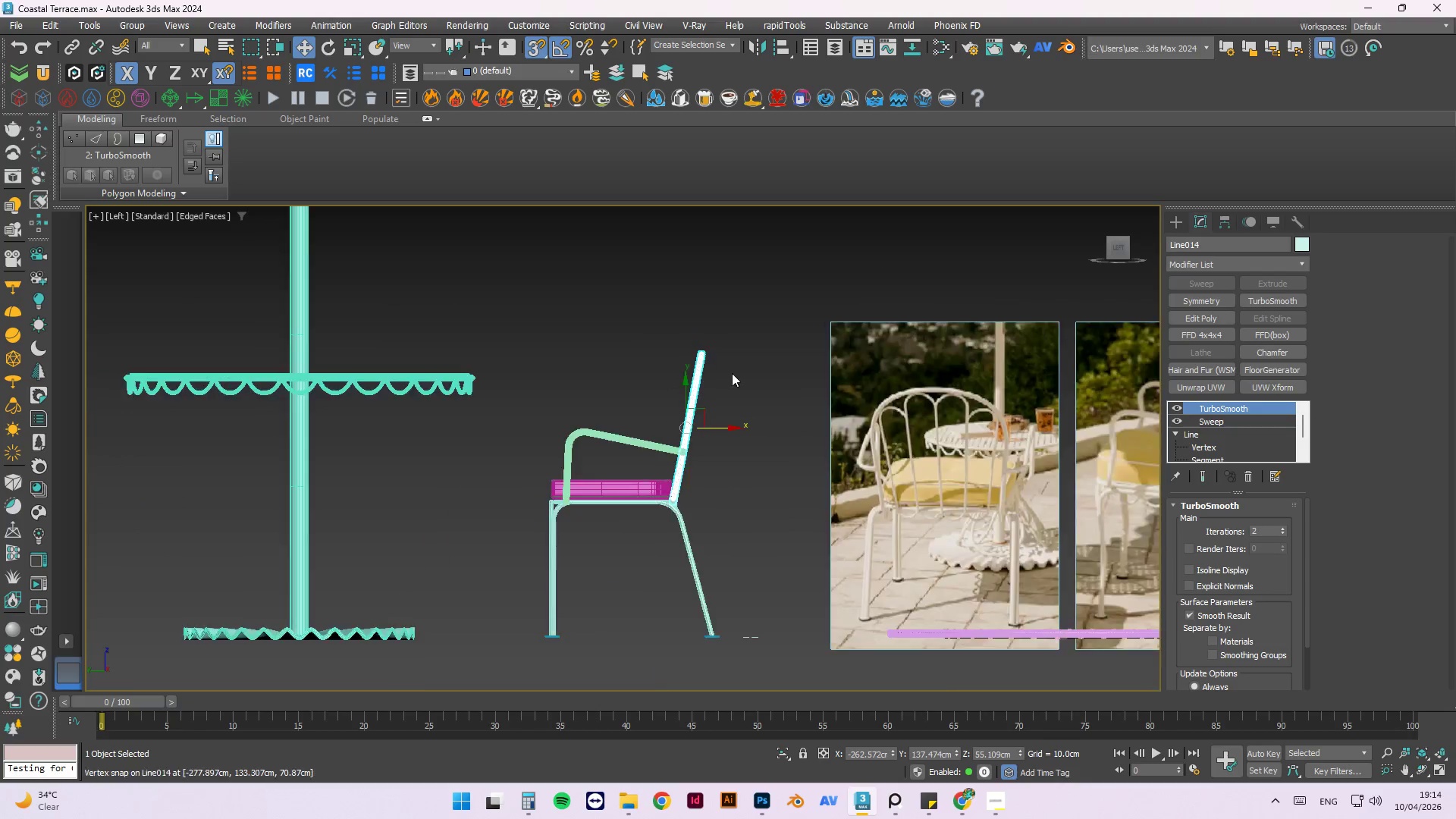 
hold_key(key=AltLeft, duration=0.39)
 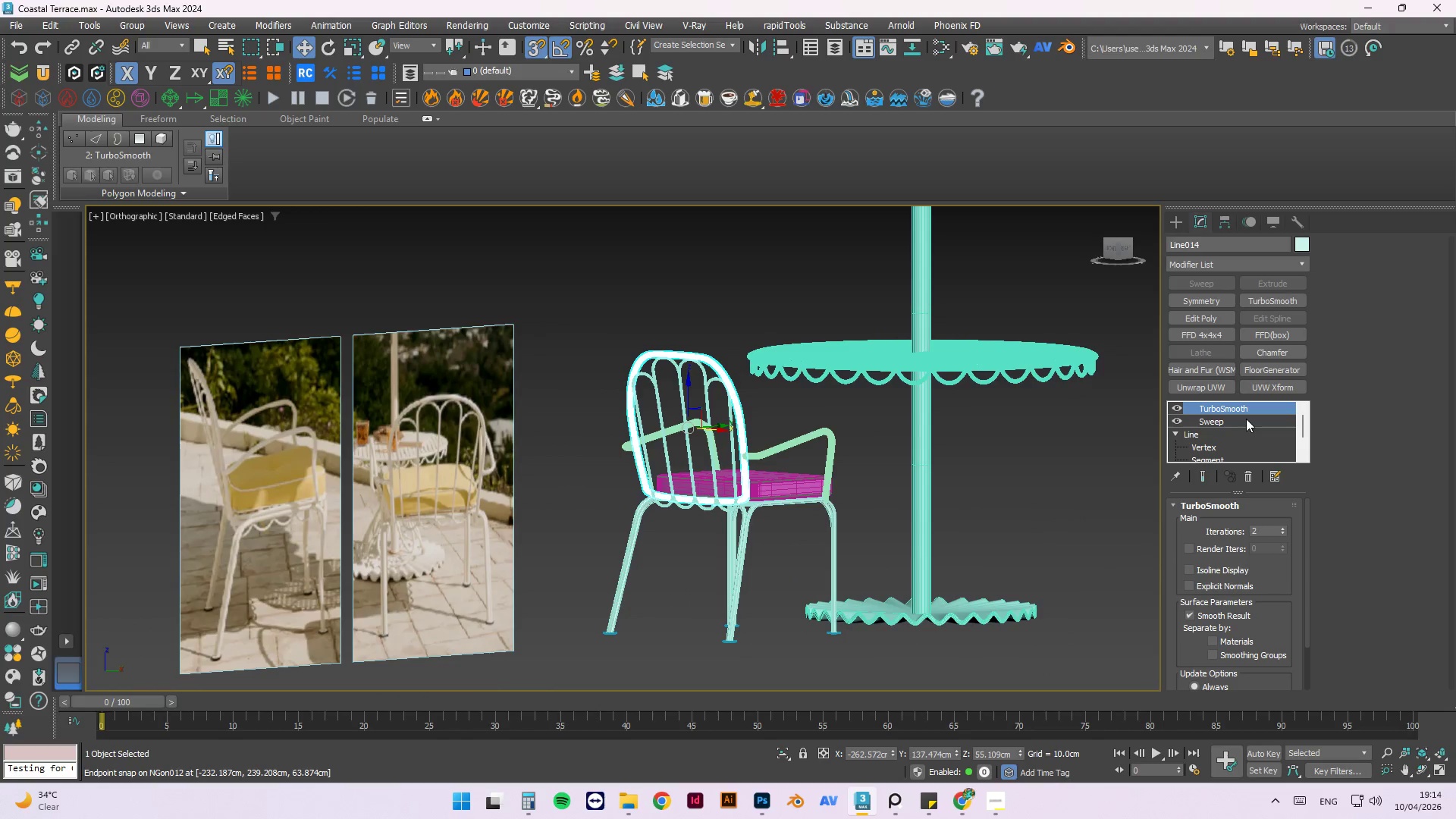 
left_click([1246, 419])
 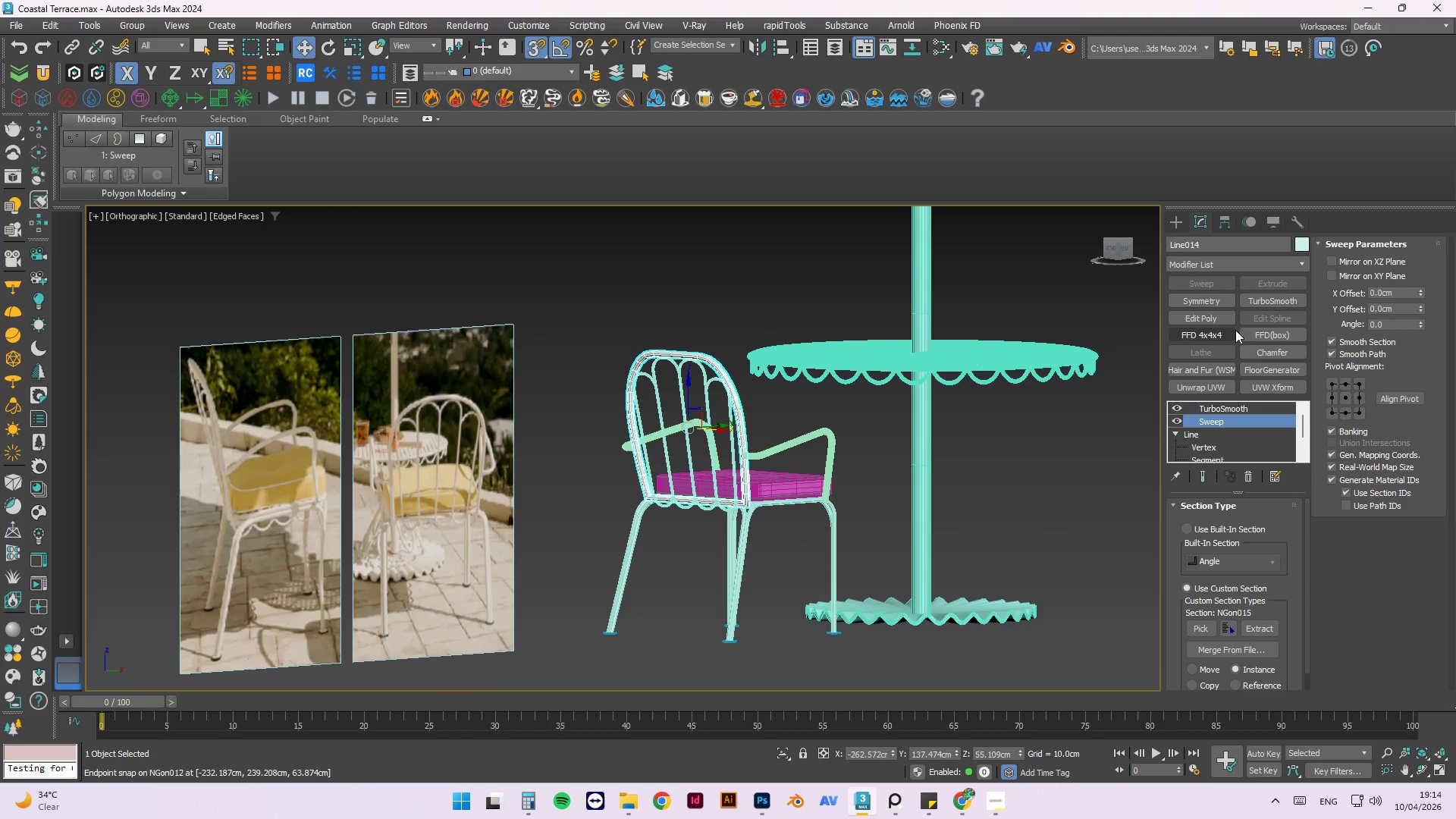 
left_click([1225, 332])
 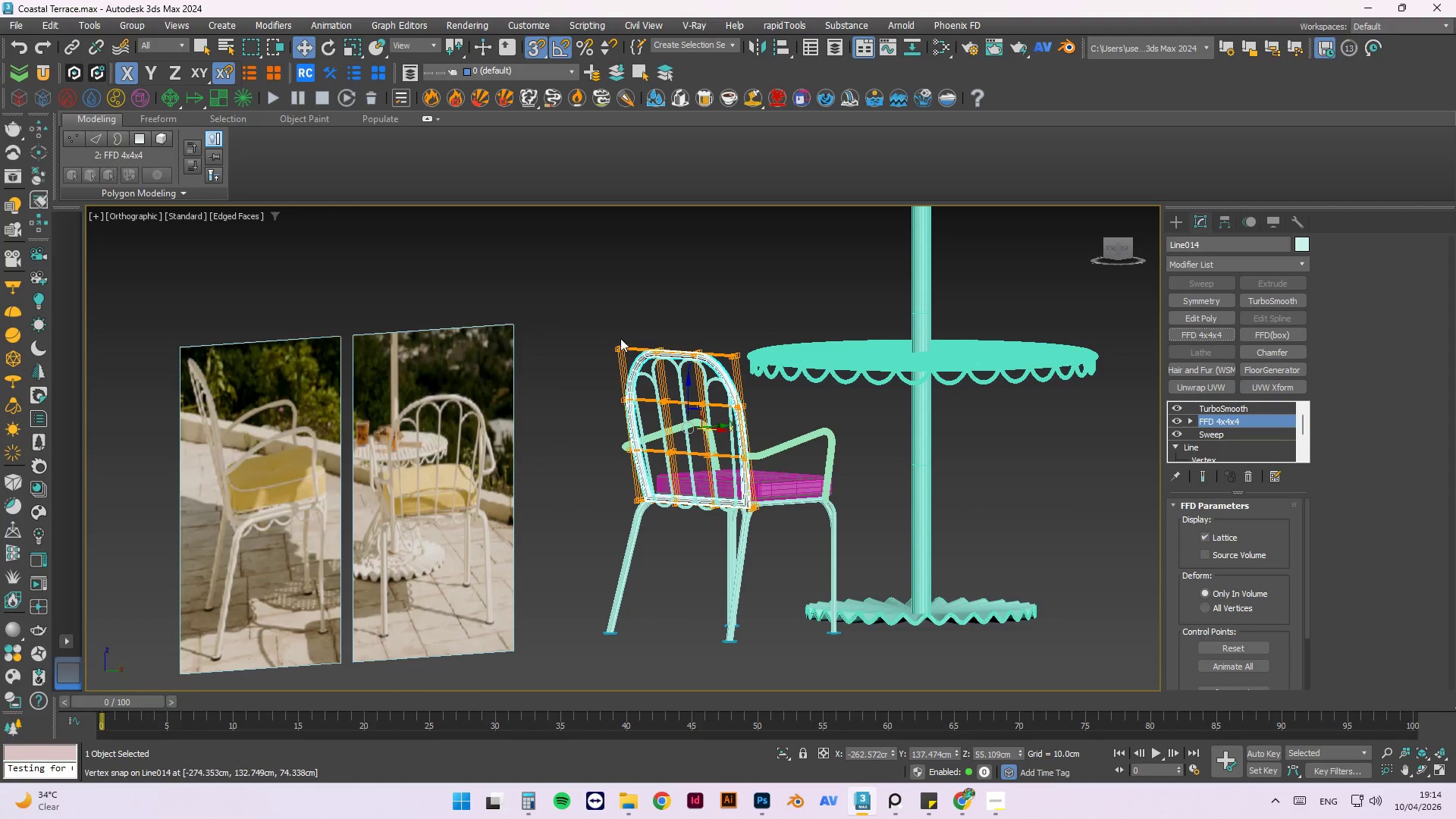 
scroll: coordinate [704, 345], scroll_direction: none, amount: 0.0
 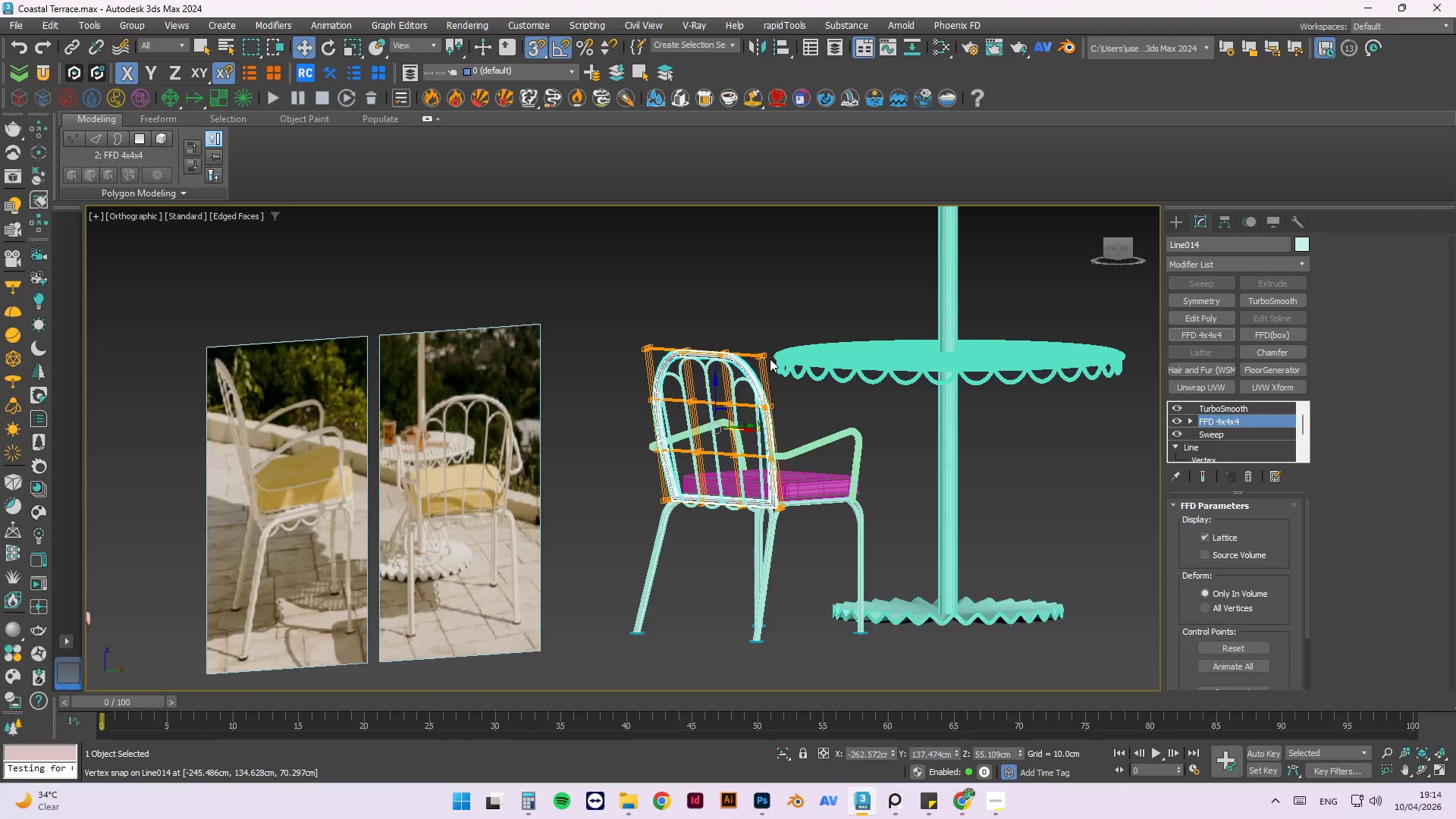 
scroll: coordinate [770, 359], scroll_direction: up, amount: 2.0
 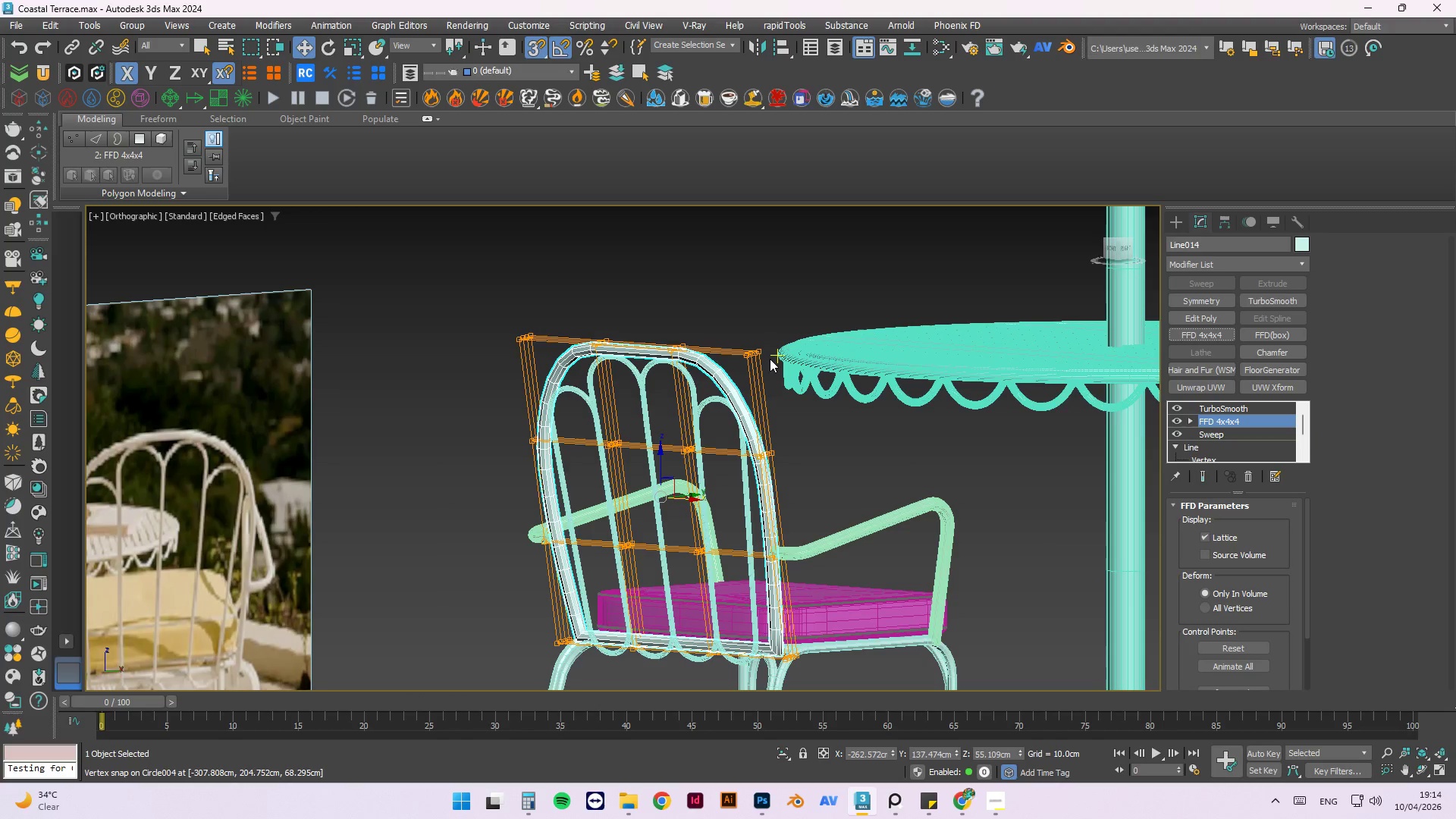 
key(1)
 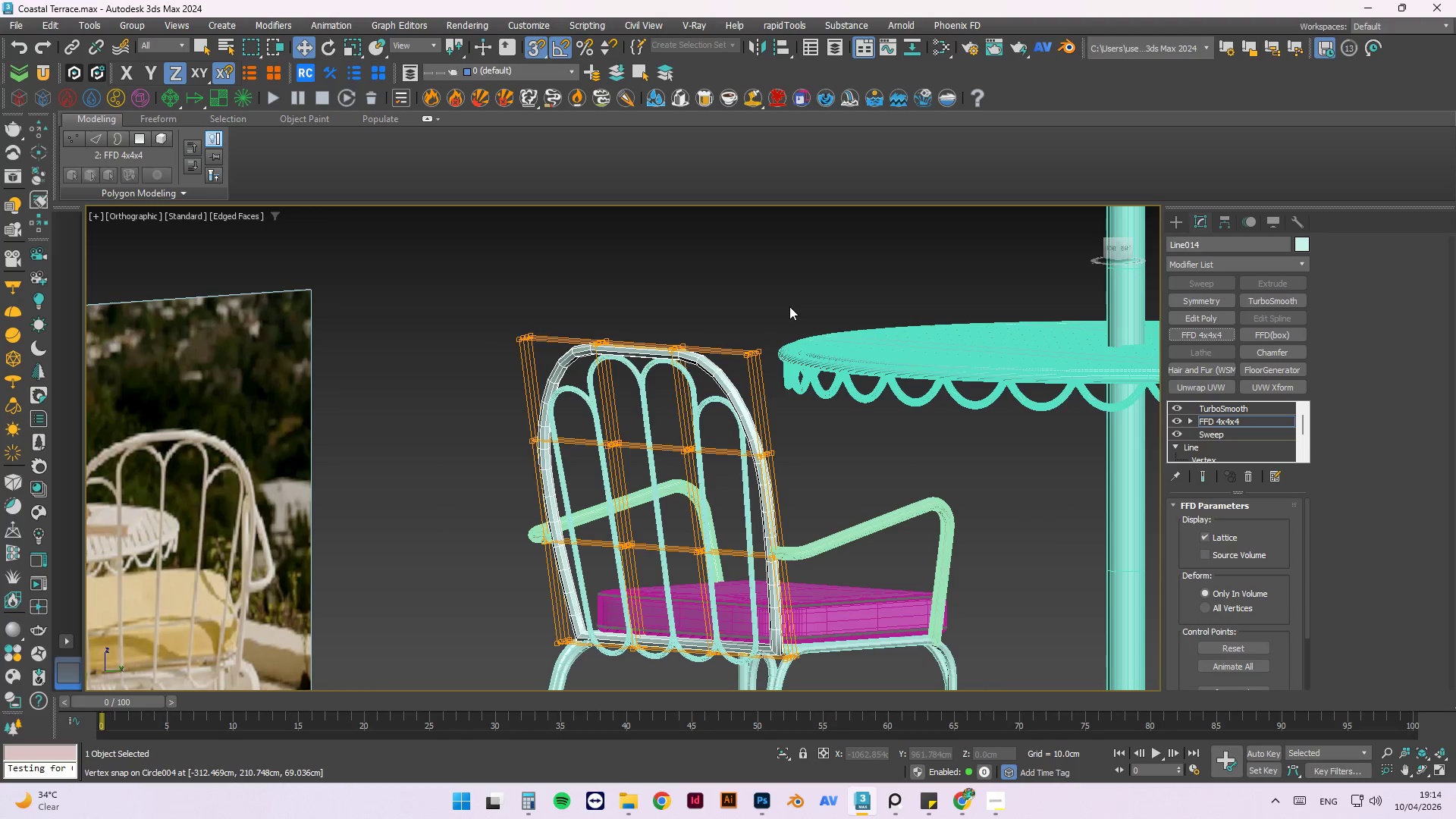 
left_click_drag(start_coordinate=[814, 261], to_coordinate=[460, 484])
 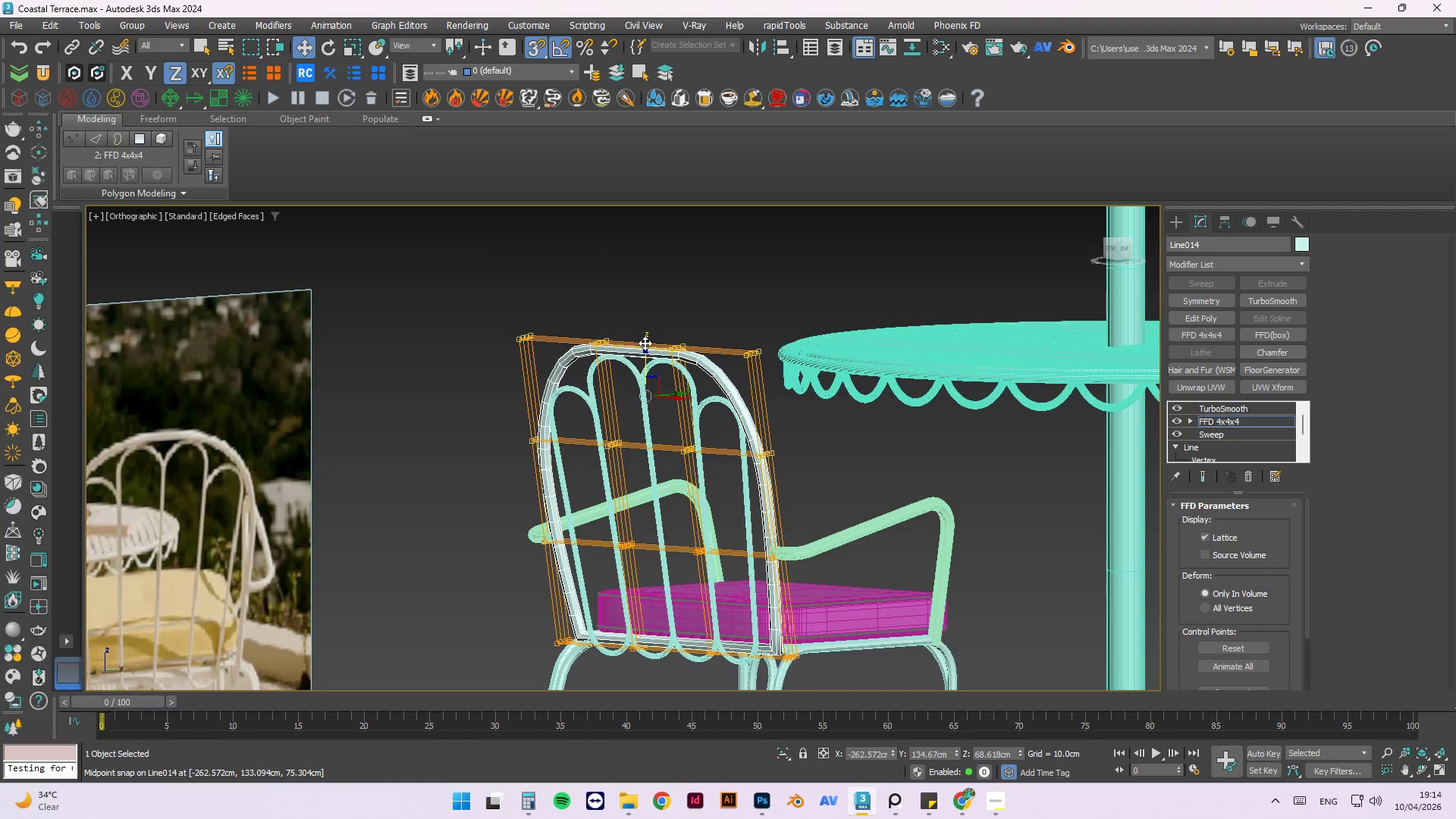 
left_click_drag(start_coordinate=[646, 344], to_coordinate=[636, 335])
 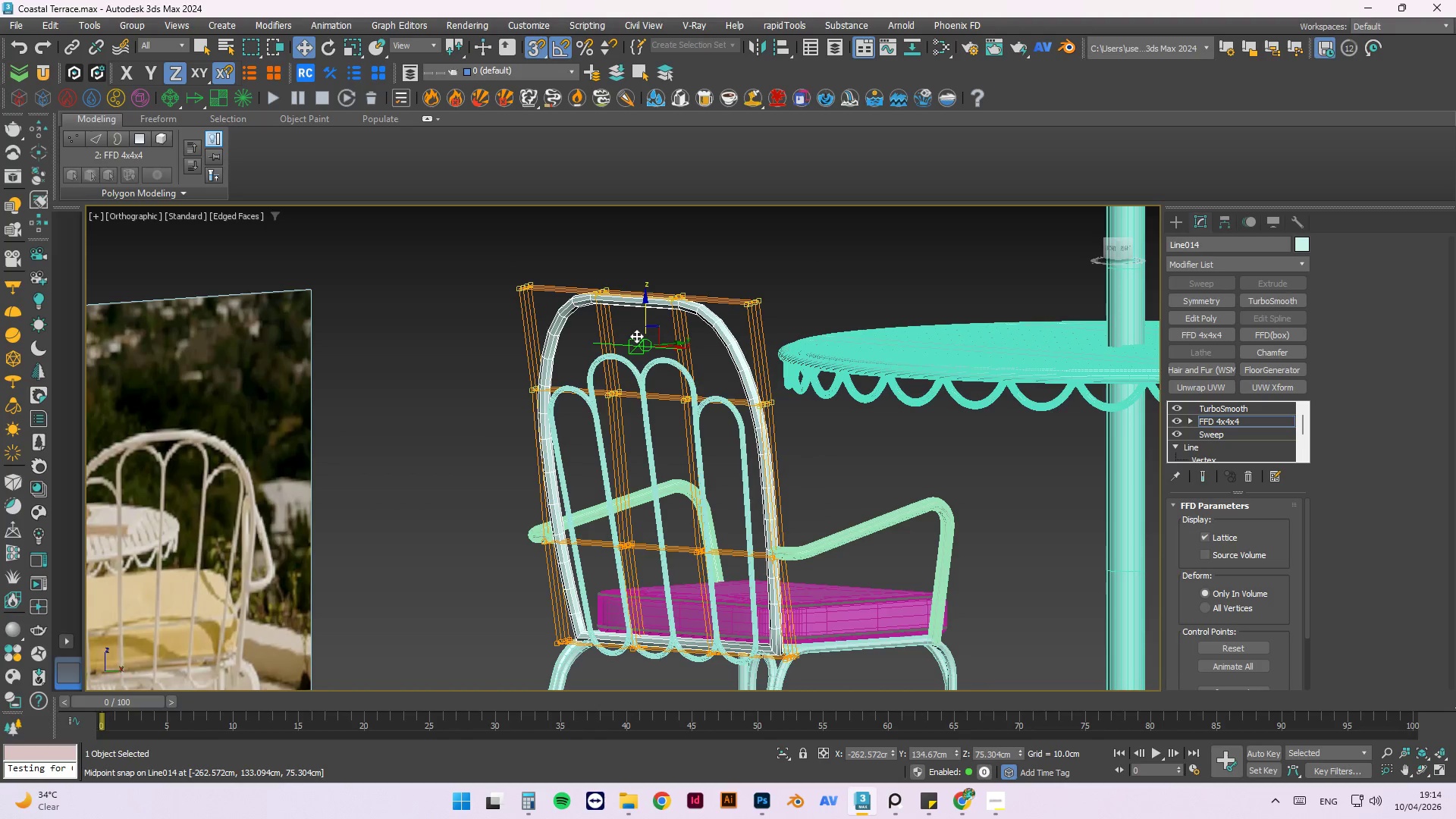 
key(Control+Z)
 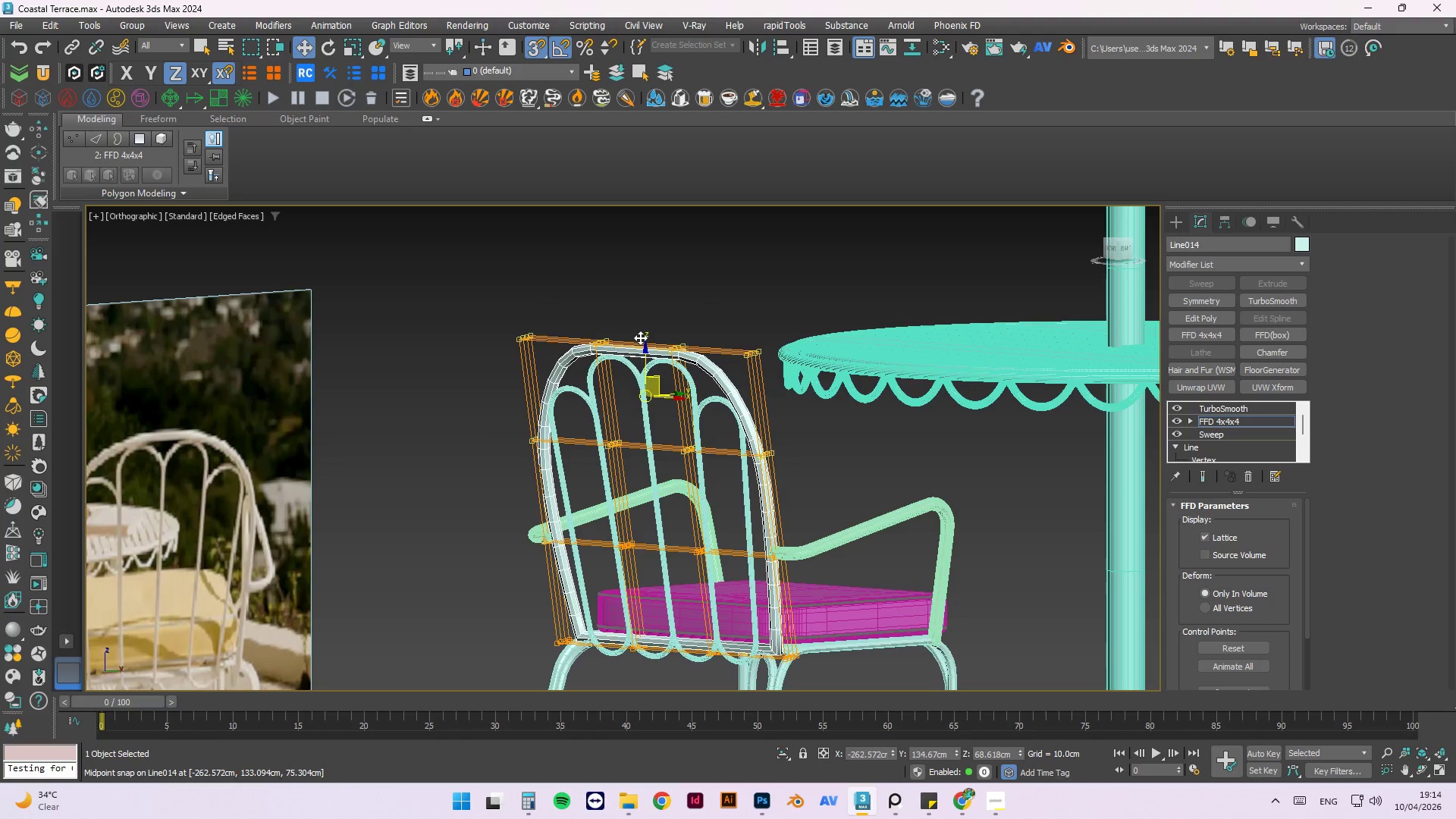 
key(S)
 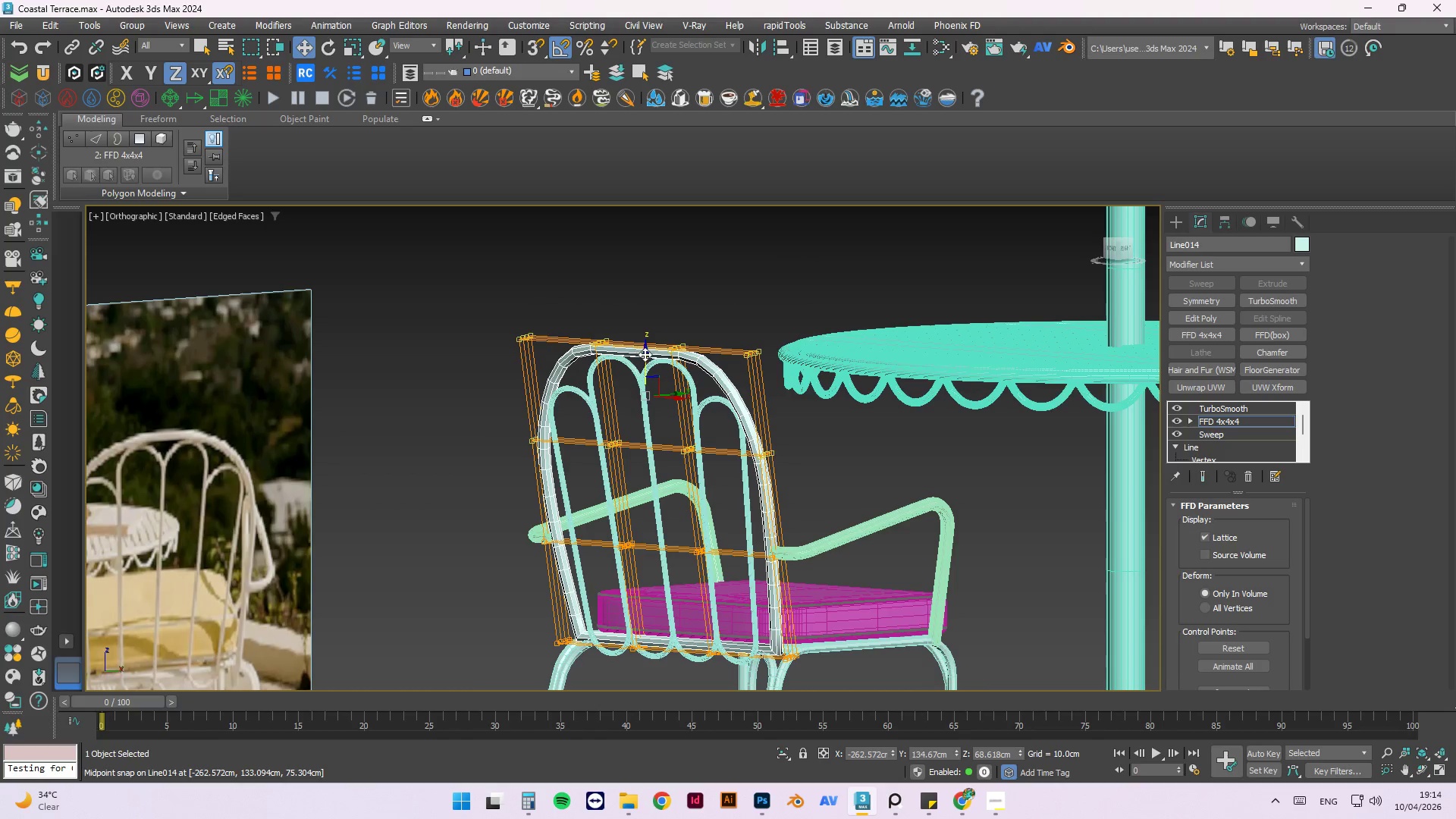 
left_click_drag(start_coordinate=[645, 354], to_coordinate=[536, 335])
 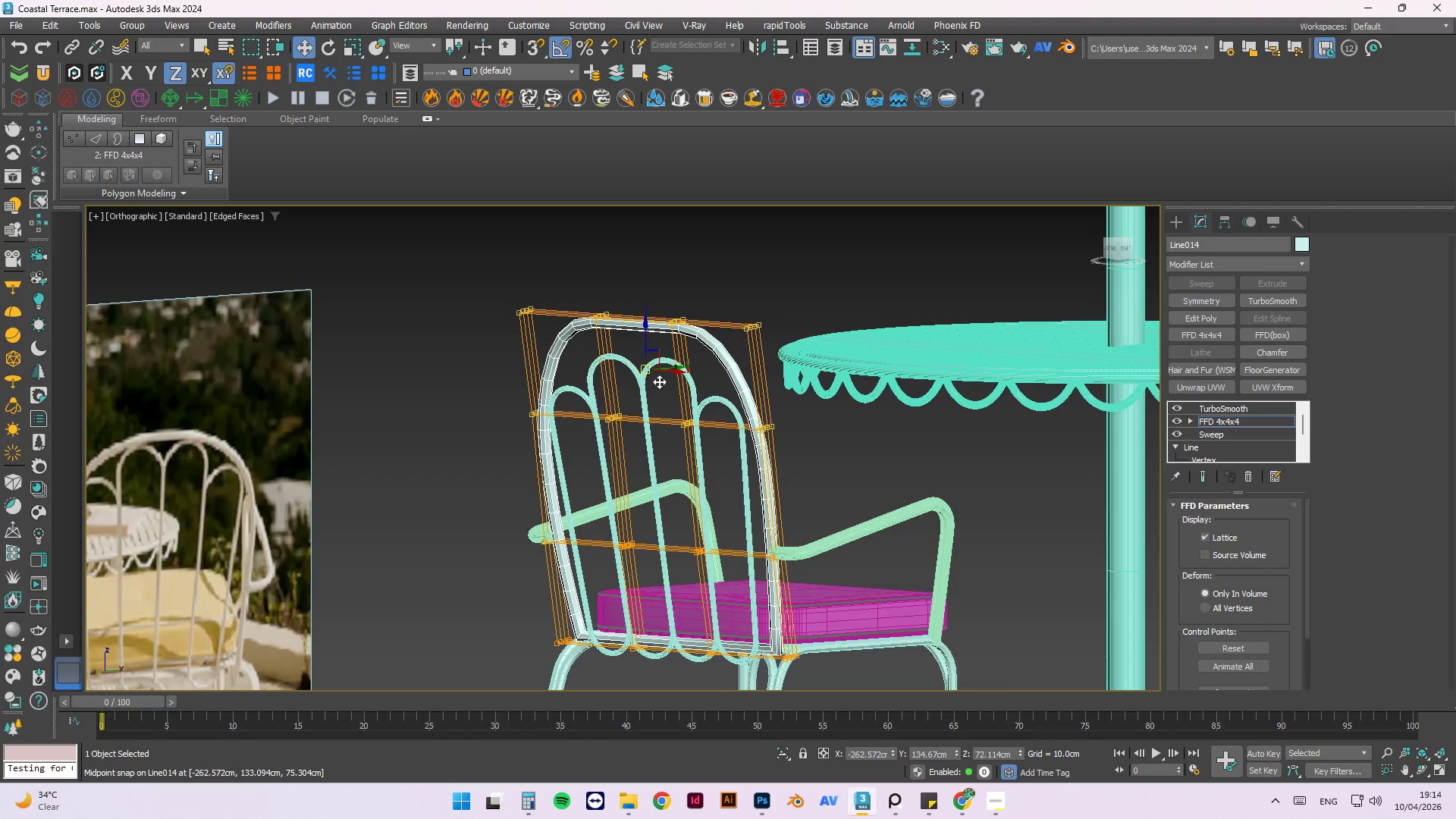 
hold_key(key=AltLeft, duration=1.53)
 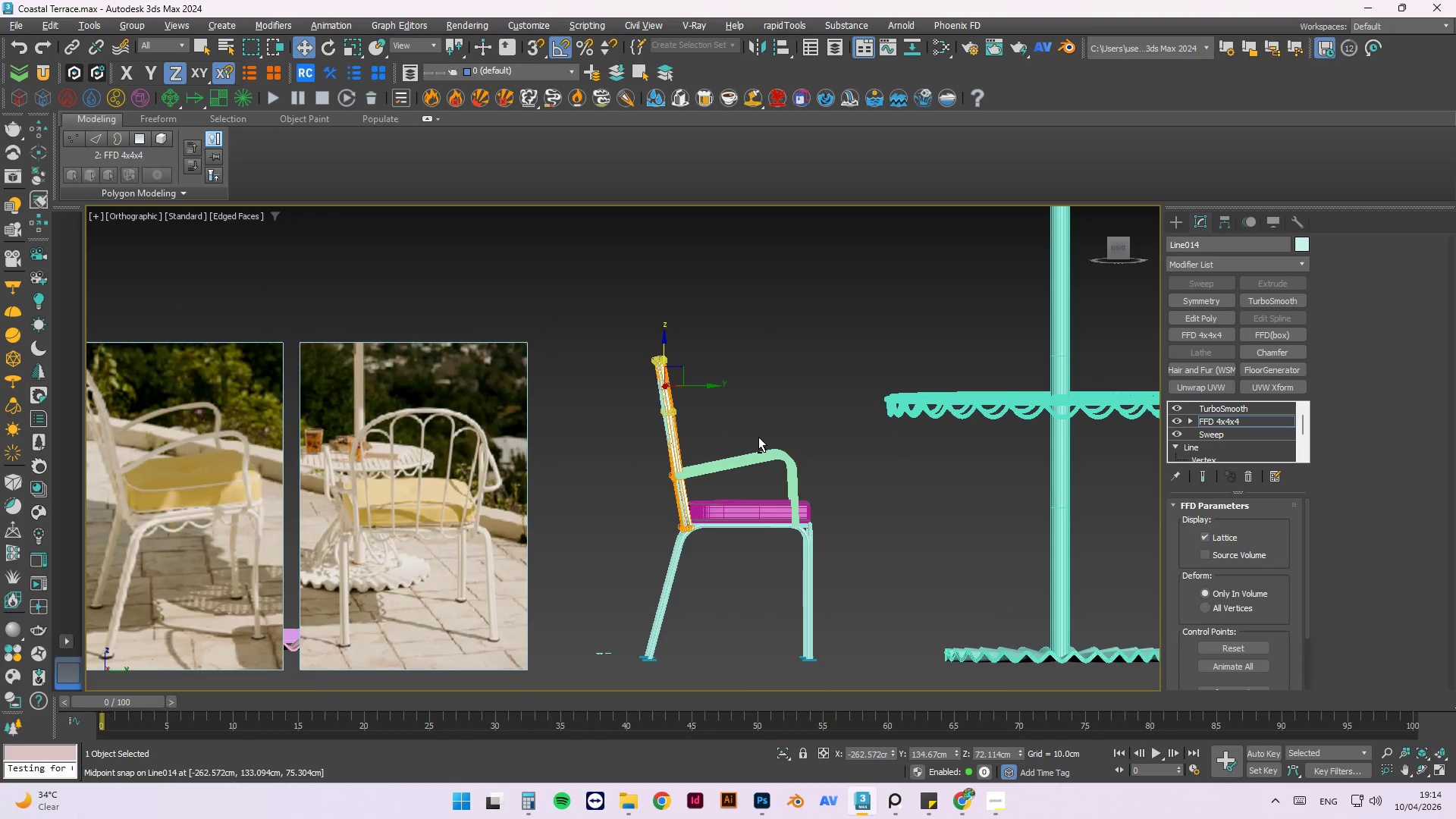 
scroll: coordinate [683, 405], scroll_direction: down, amount: 2.0
 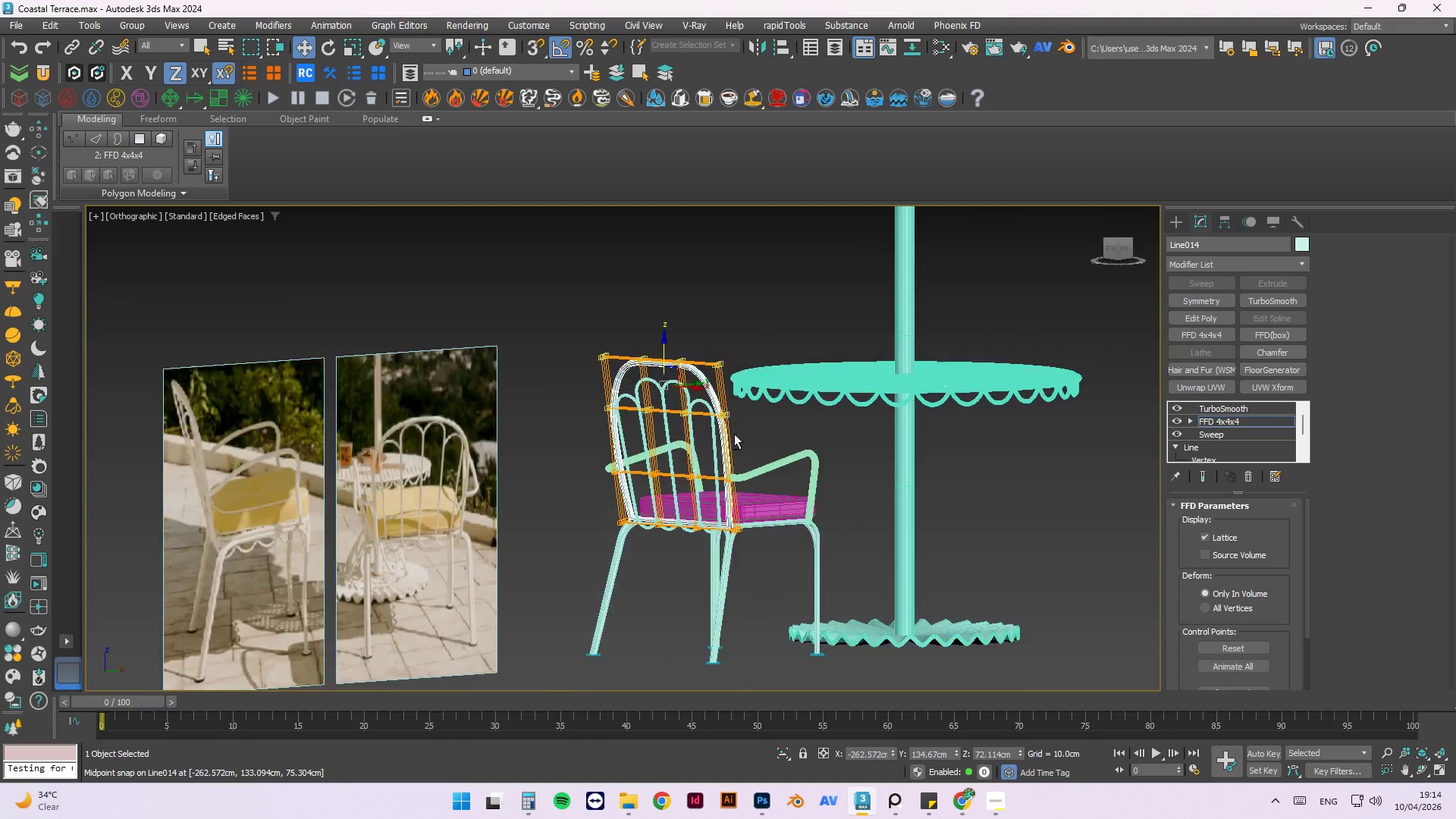 
hold_key(key=AltLeft, duration=1.45)
 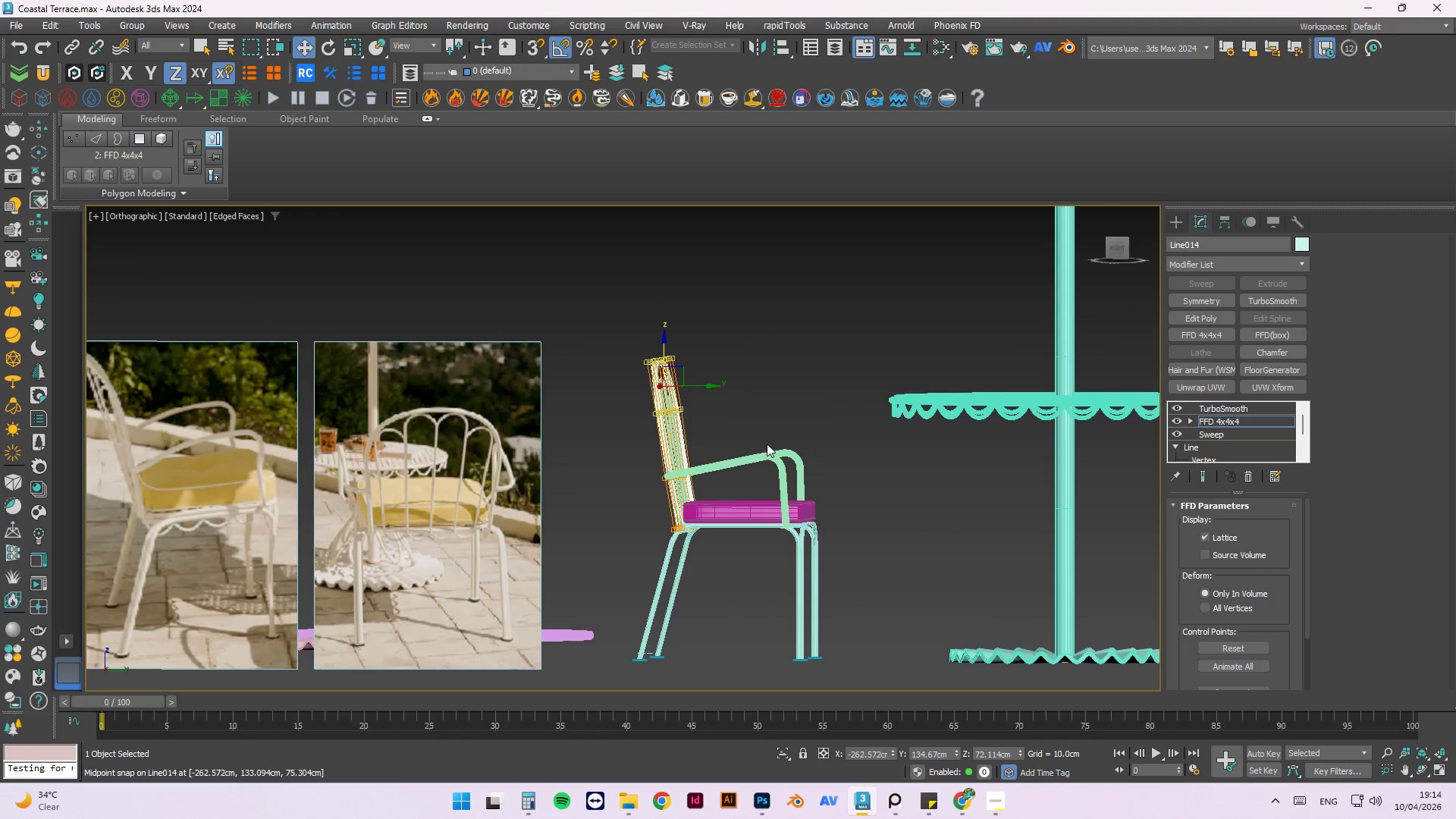 
scroll: coordinate [755, 435], scroll_direction: down, amount: 2.0
 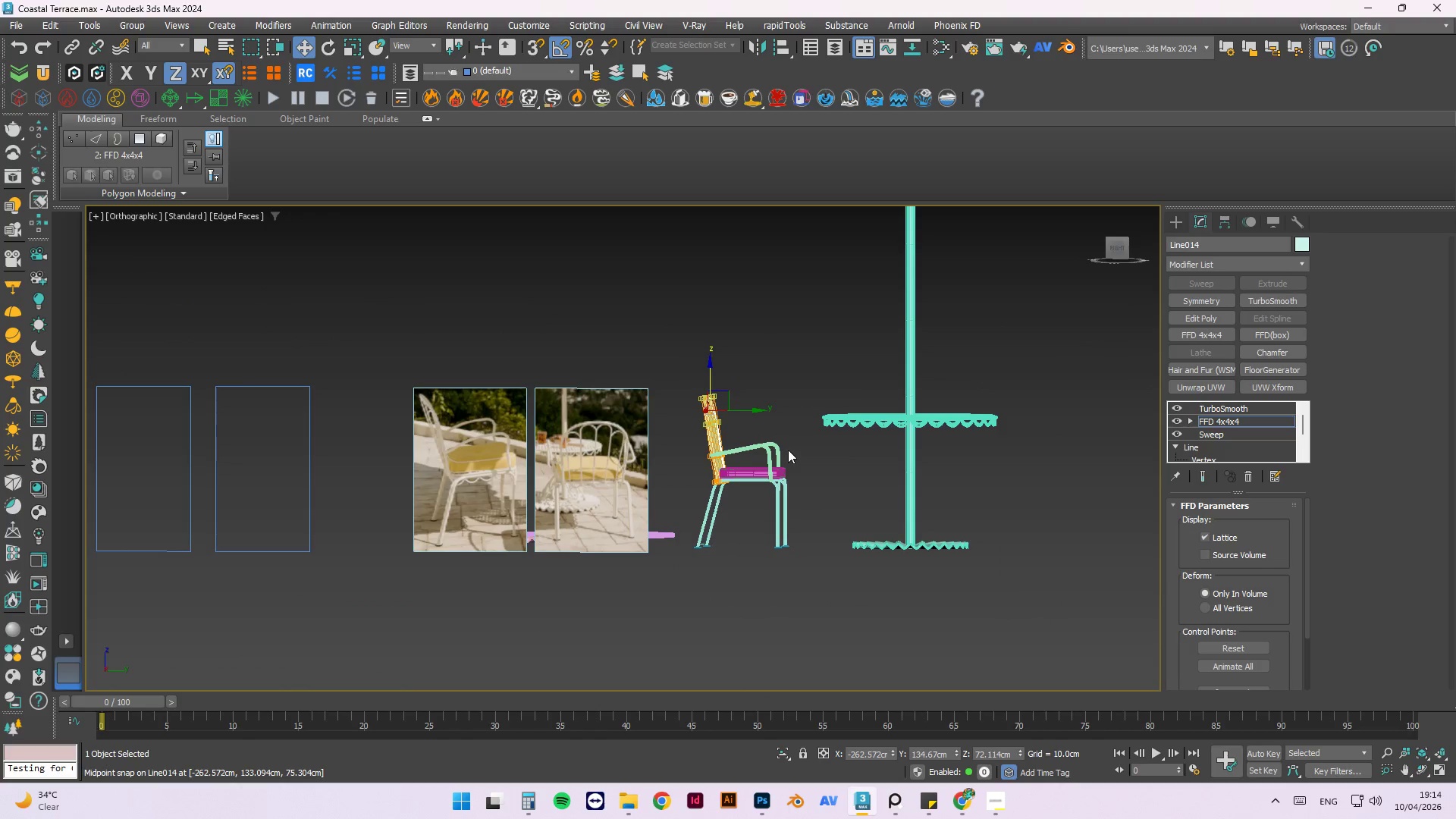 
scroll: coordinate [775, 455], scroll_direction: up, amount: 2.0
 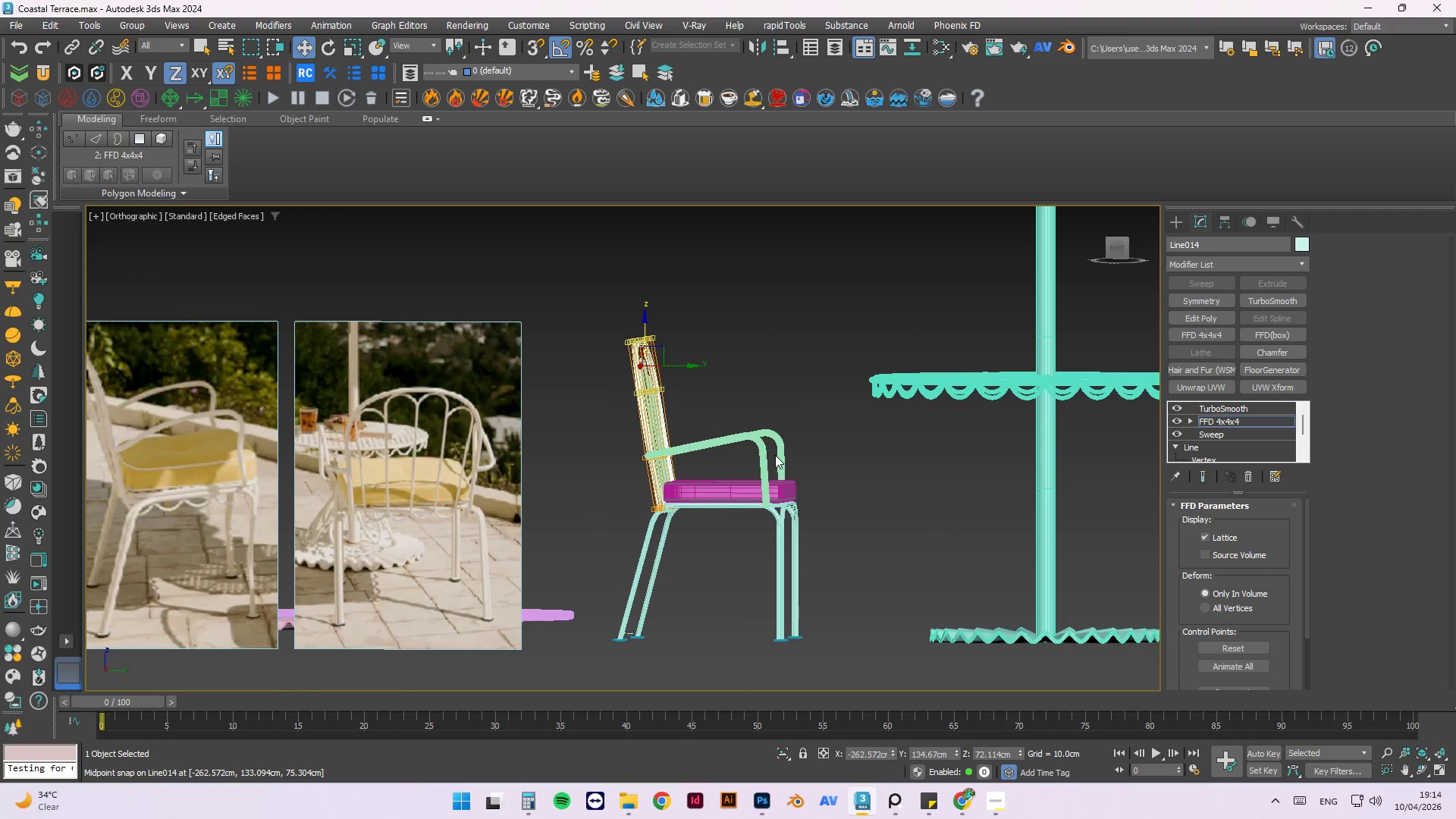 
scroll: coordinate [775, 455], scroll_direction: down, amount: 1.0
 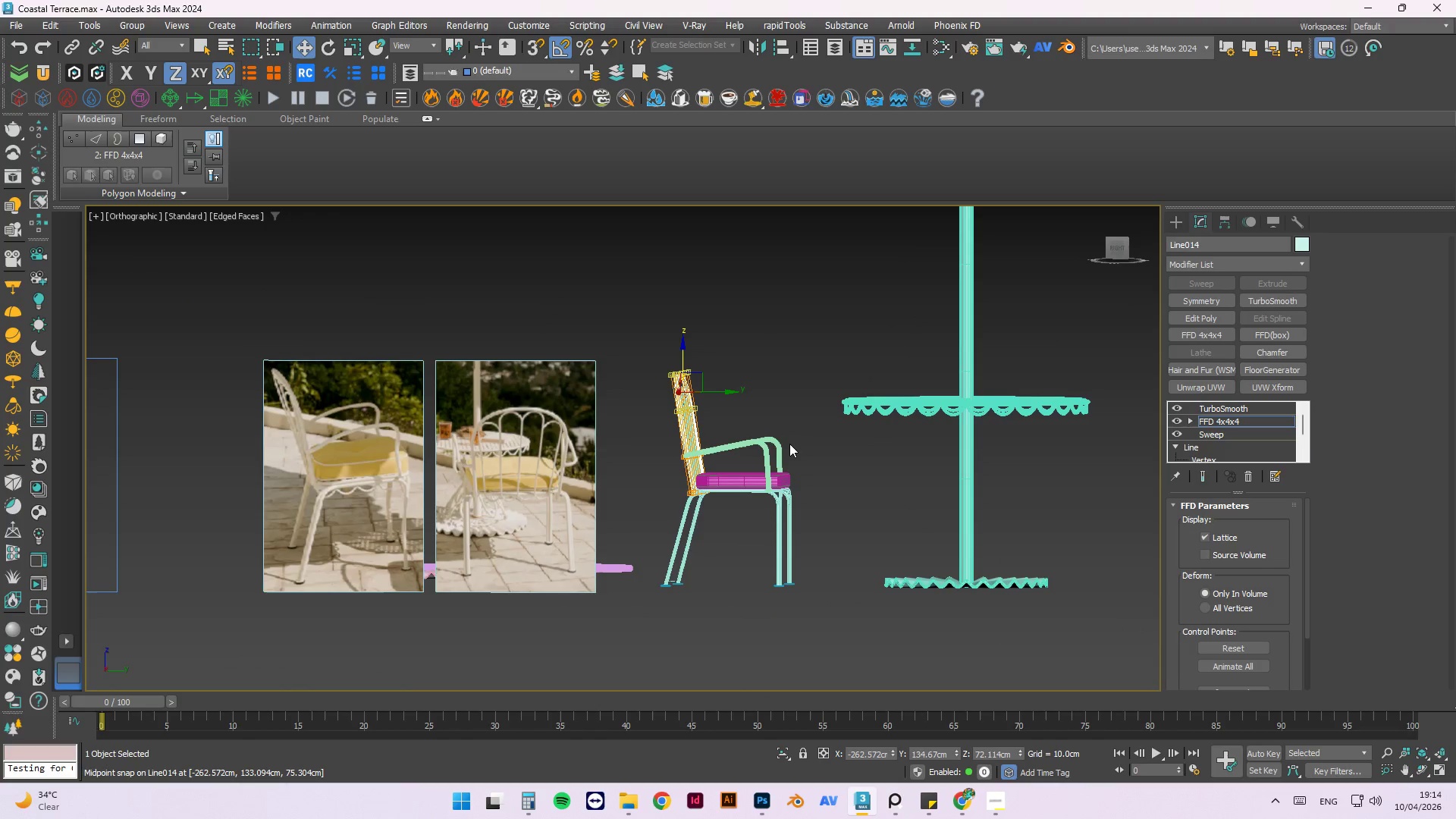 
key(Control+Z)
 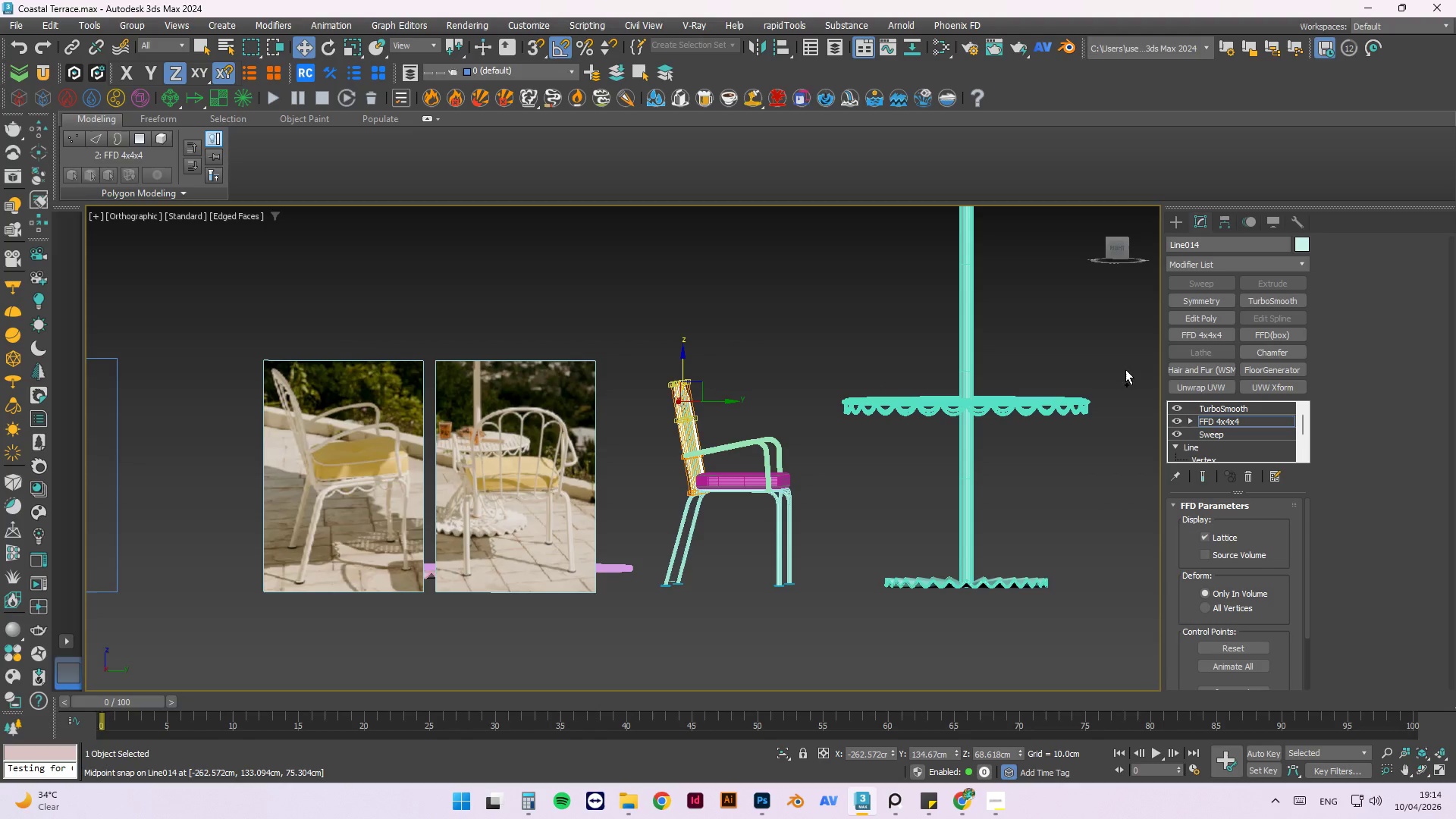 
key(Control+Z)
 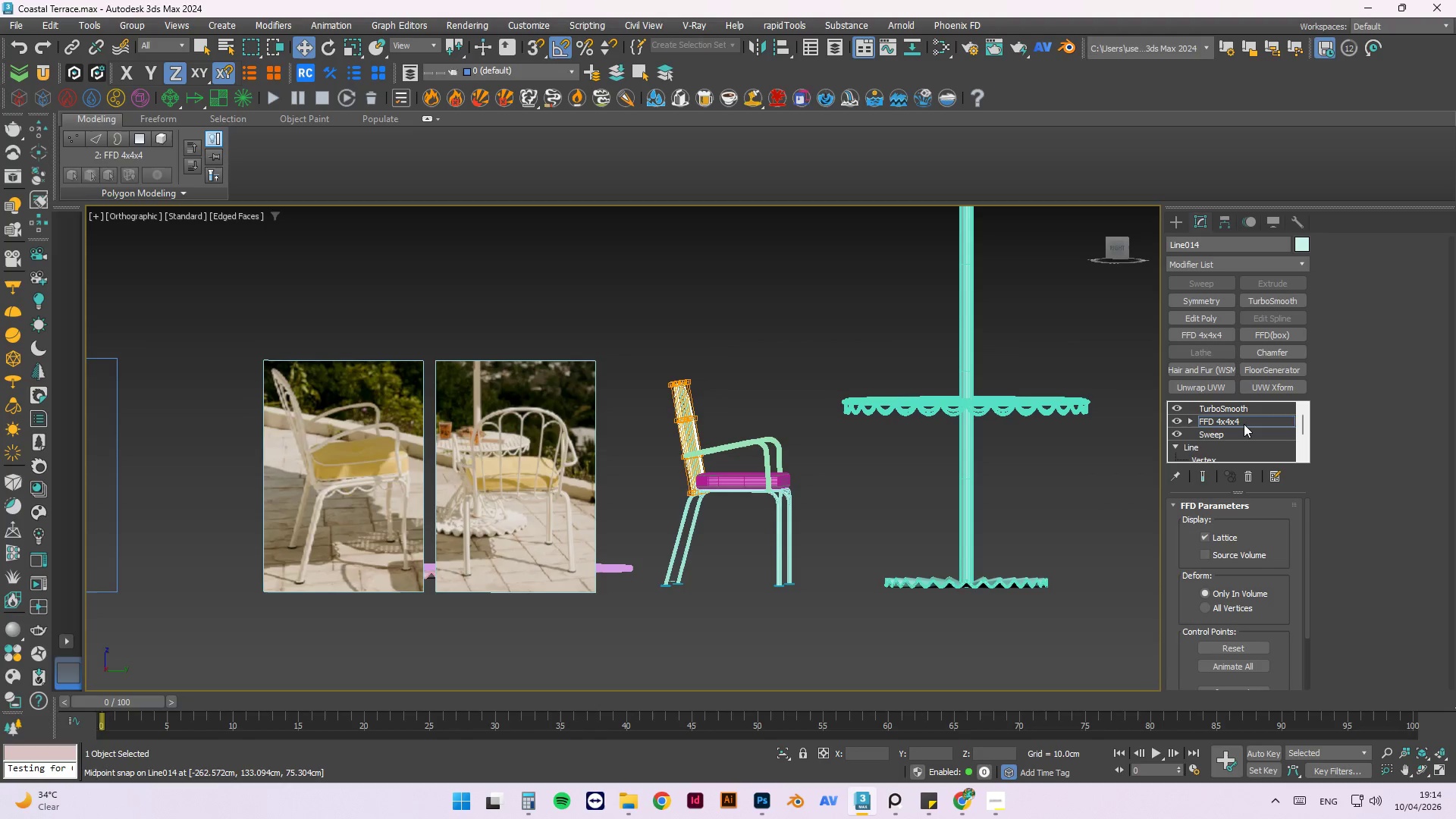 
key(Control+Z)
 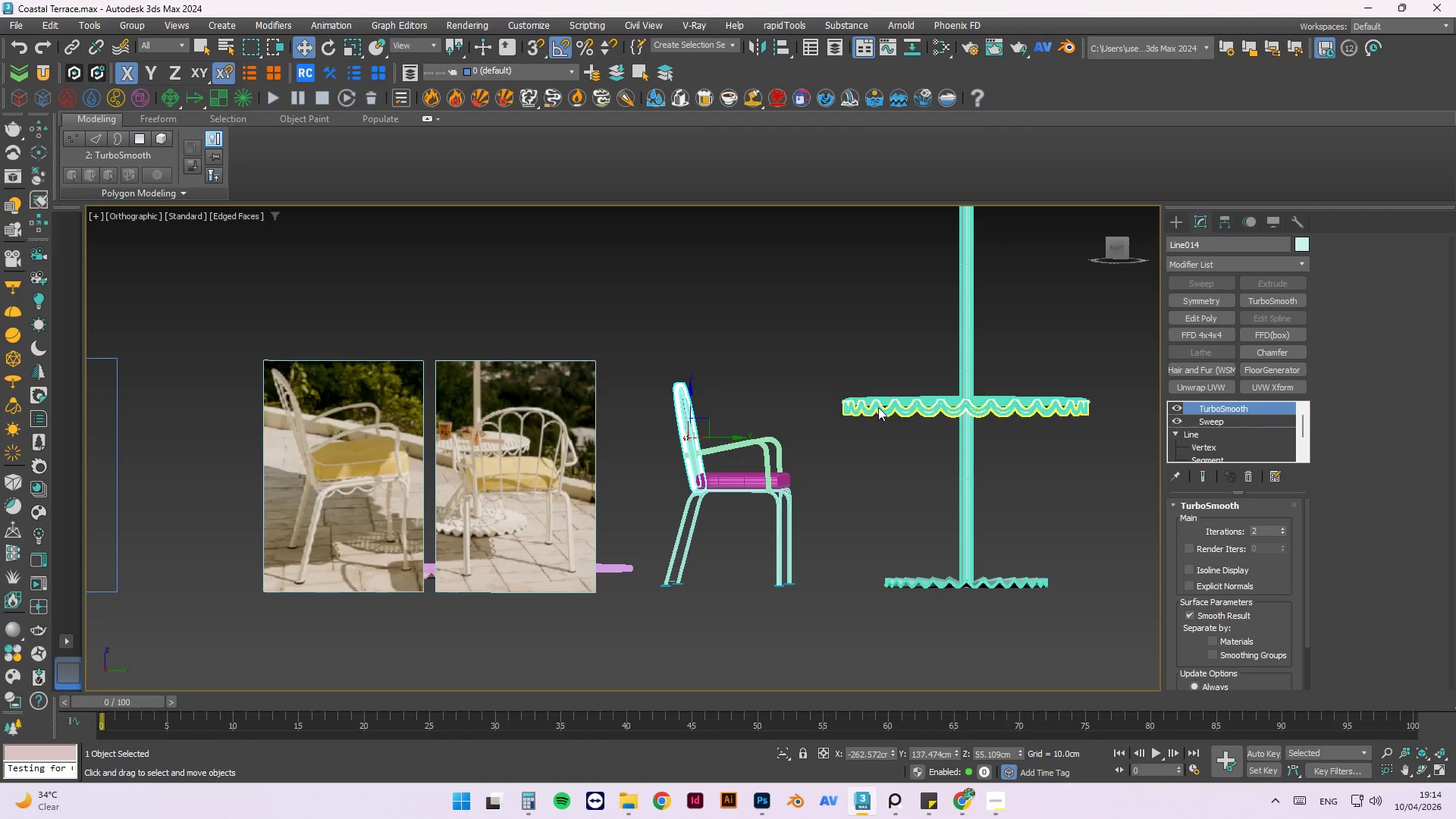 
key(Alt+AltLeft)
 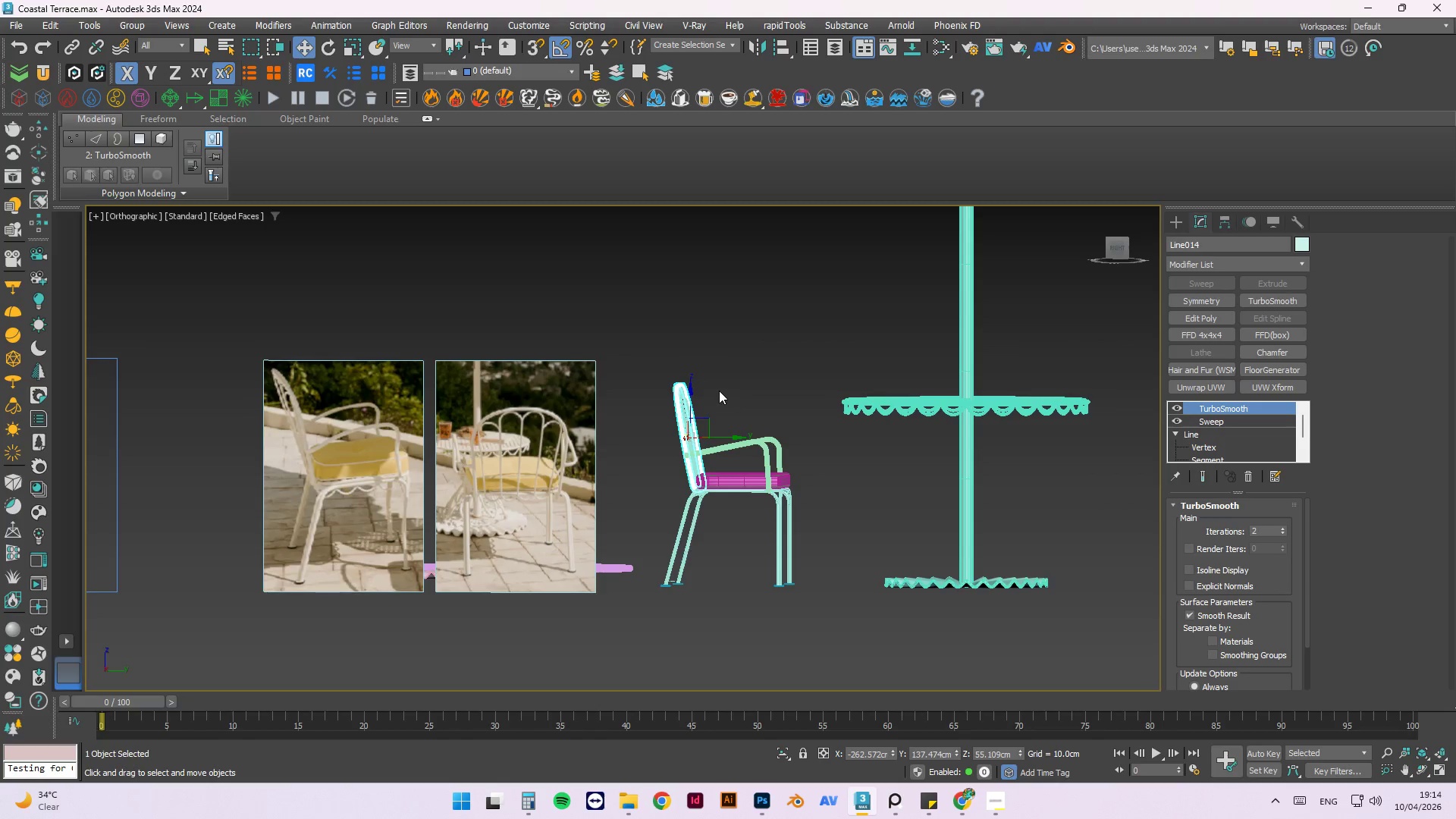 
scroll: coordinate [693, 399], scroll_direction: up, amount: 2.0
 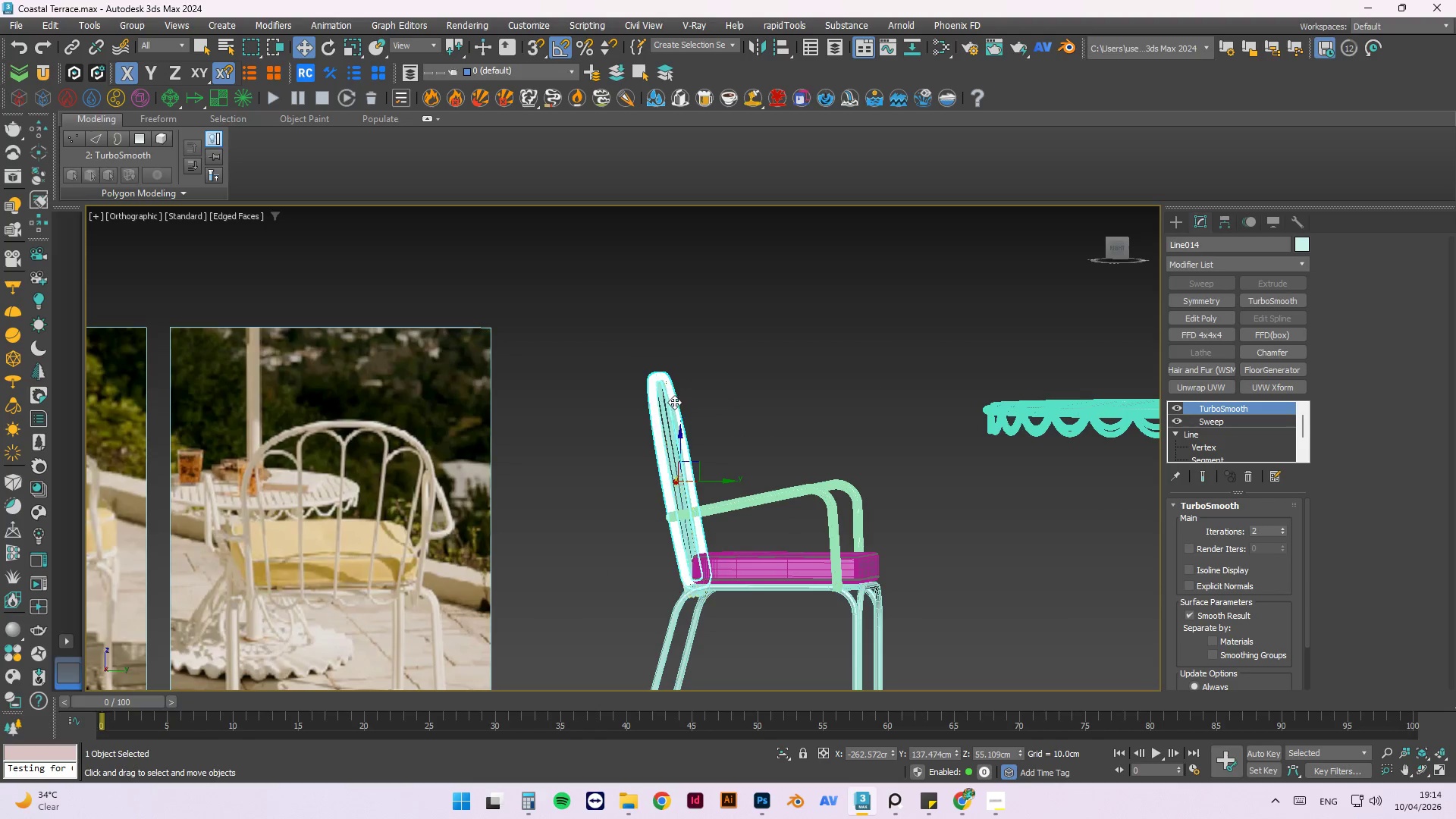 
left_click([747, 378])
 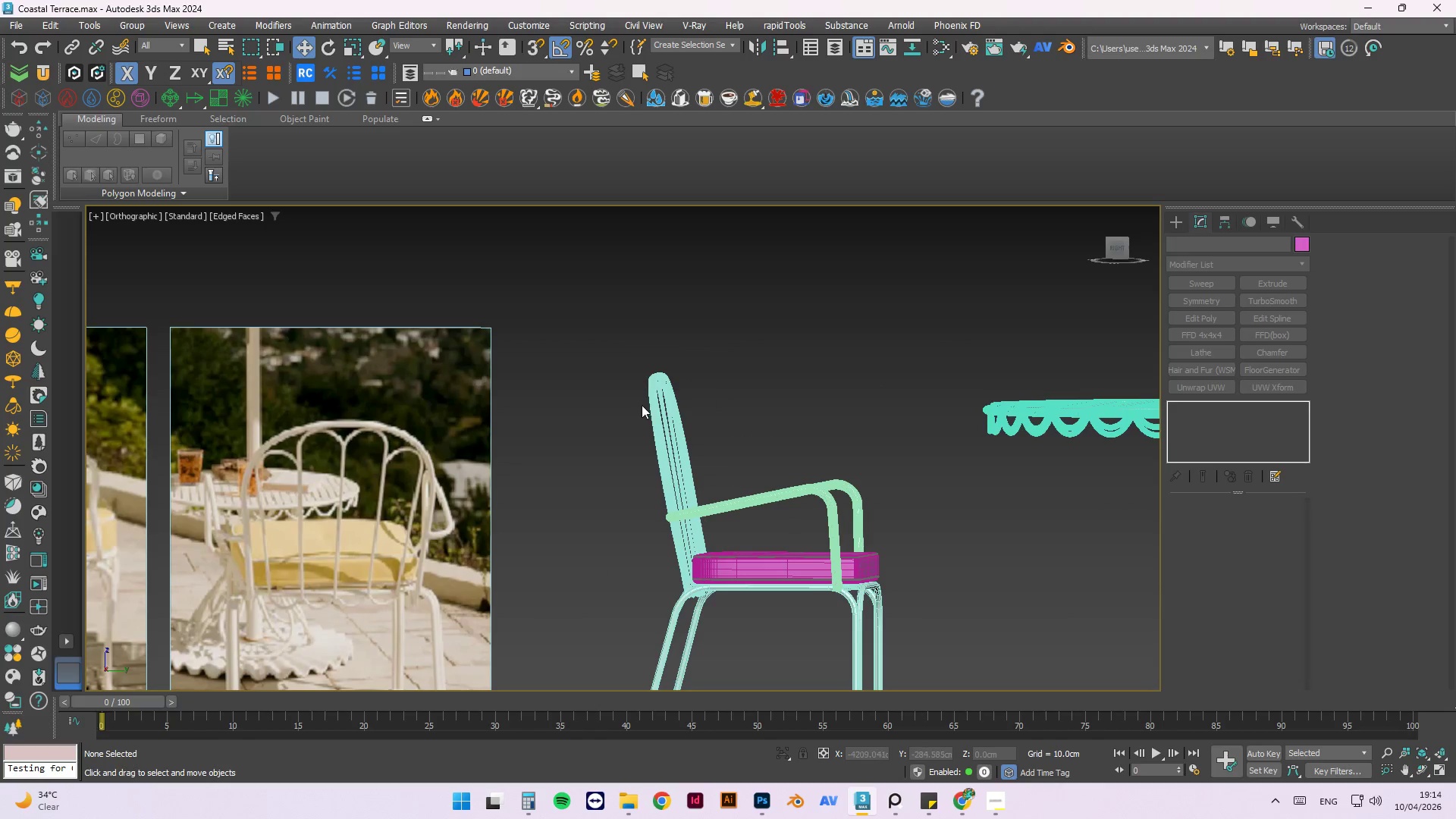 
scroll: coordinate [642, 405], scroll_direction: up, amount: 3.0
 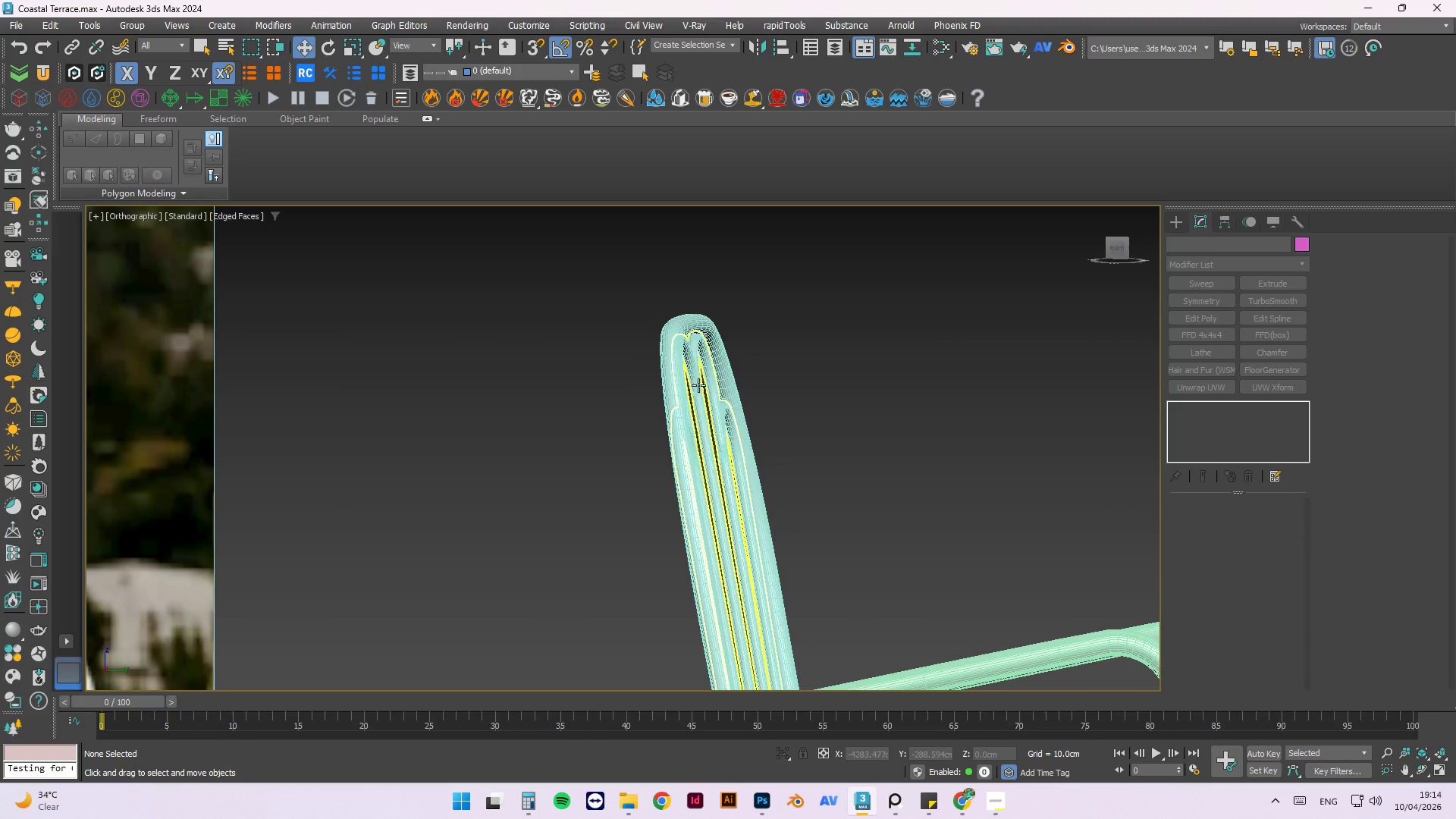 
left_click([698, 385])
 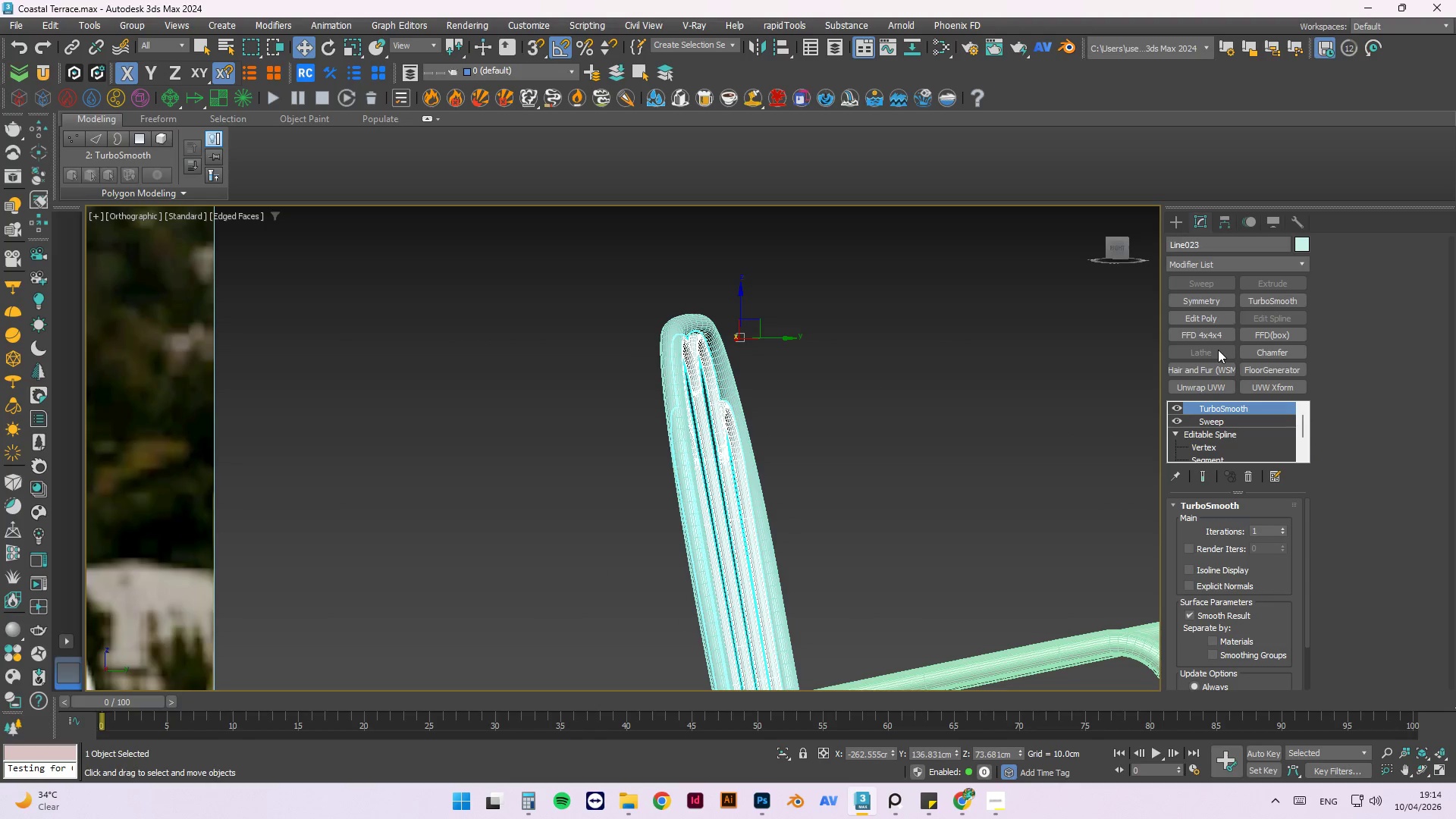 
left_click_drag(start_coordinate=[846, 267], to_coordinate=[560, 488])
 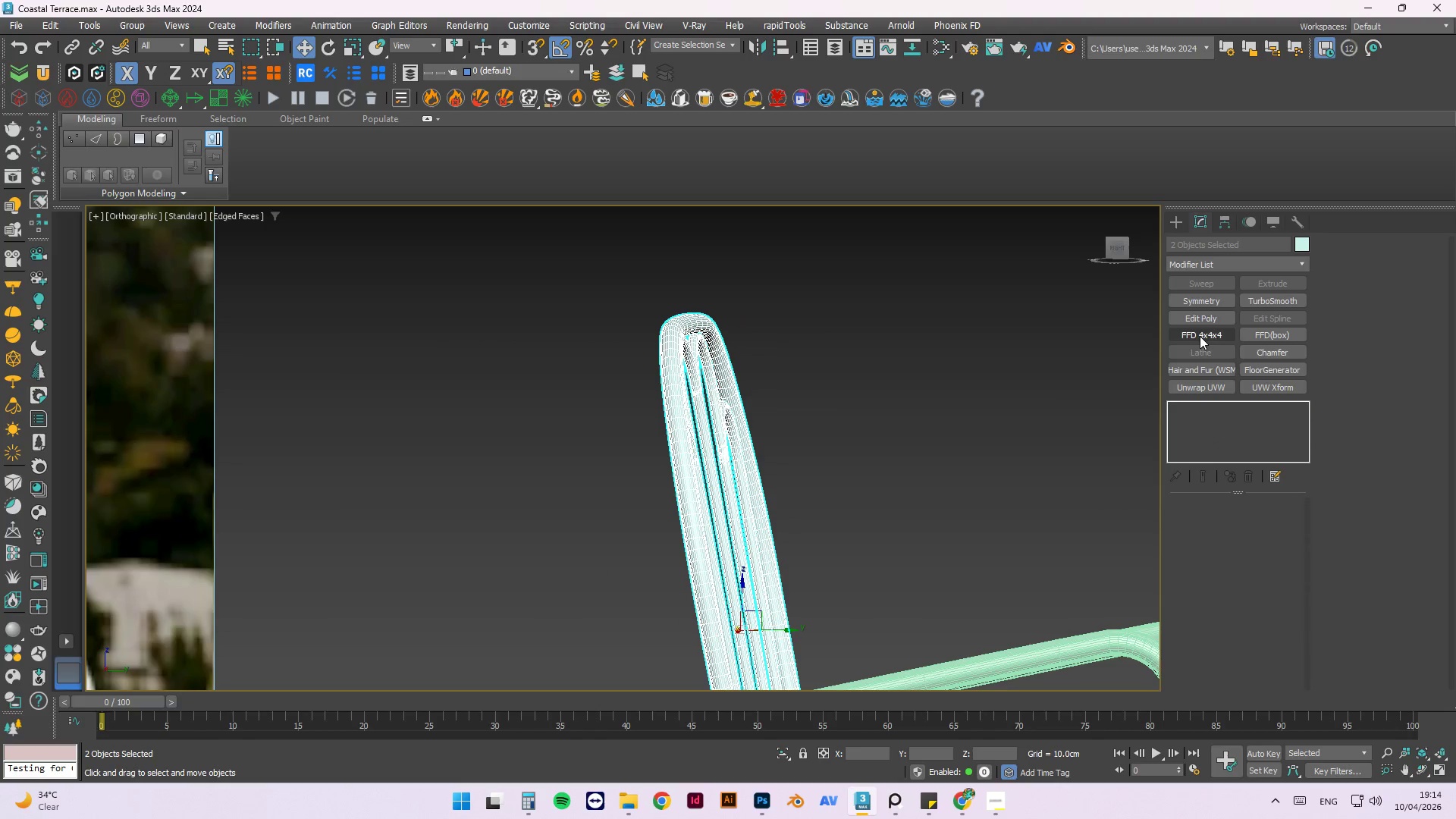 
left_click([1200, 333])
 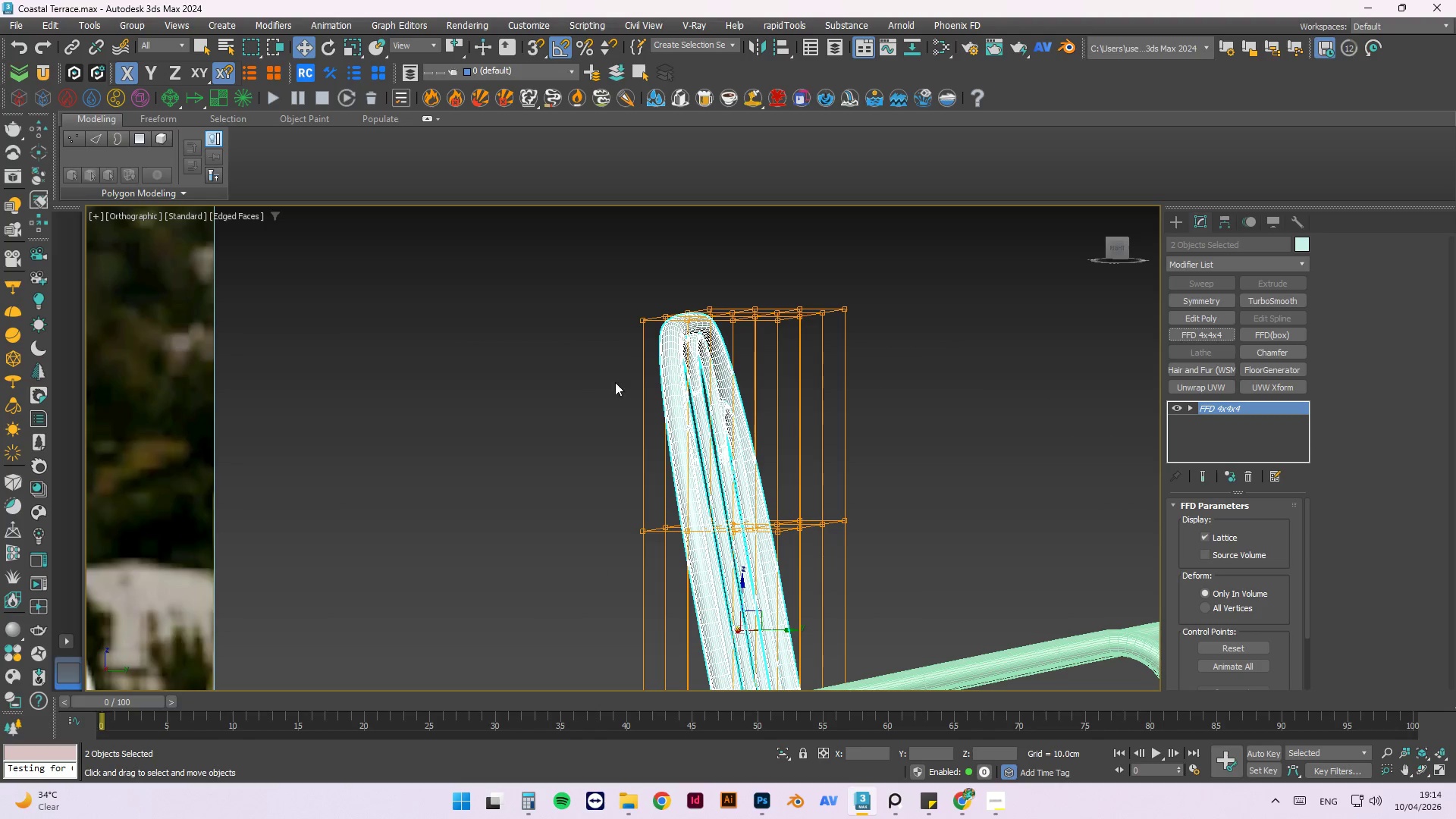 
hold_key(key=AltLeft, duration=1.5)
 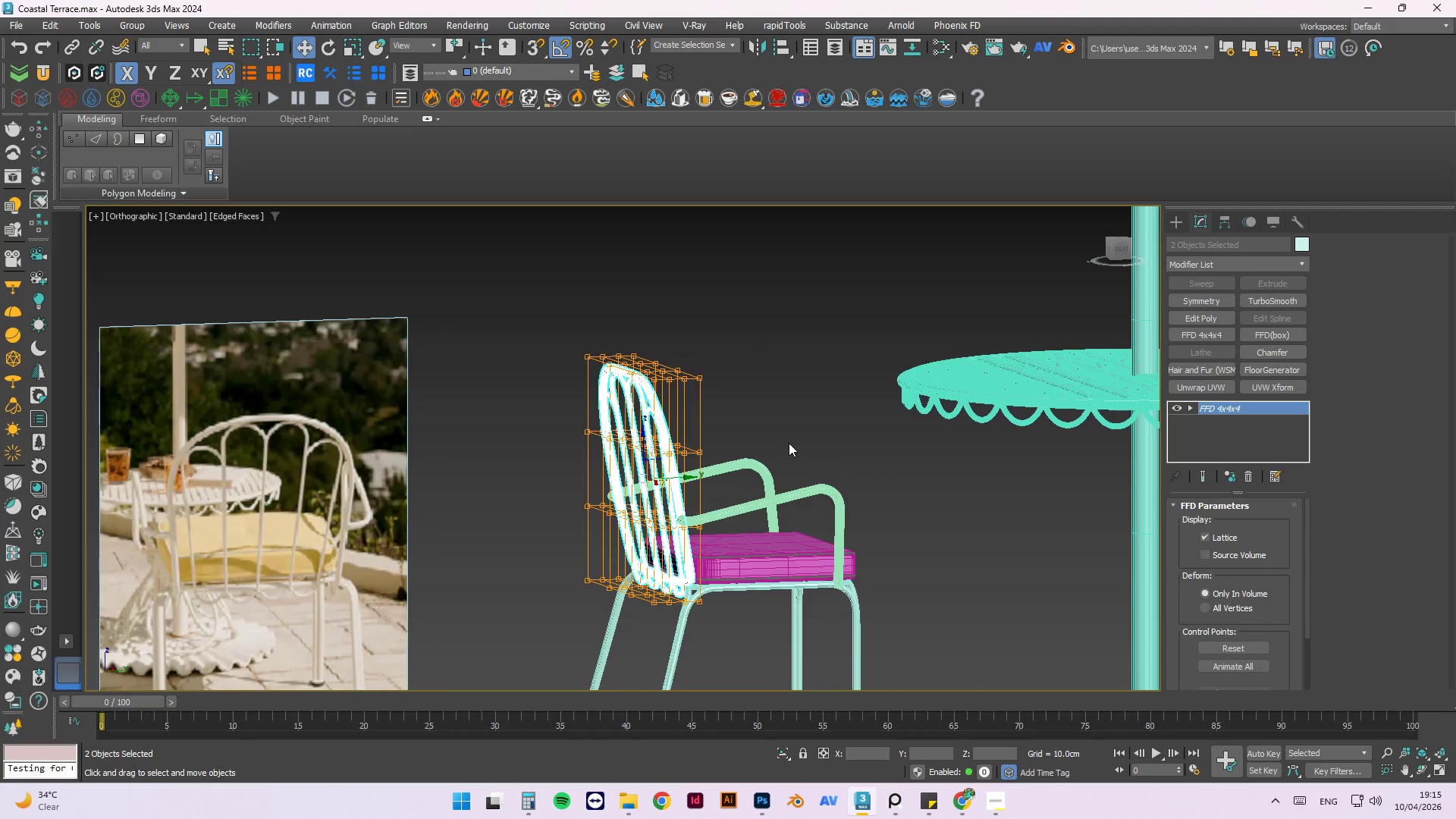 
scroll: coordinate [588, 397], scroll_direction: down, amount: 3.0
 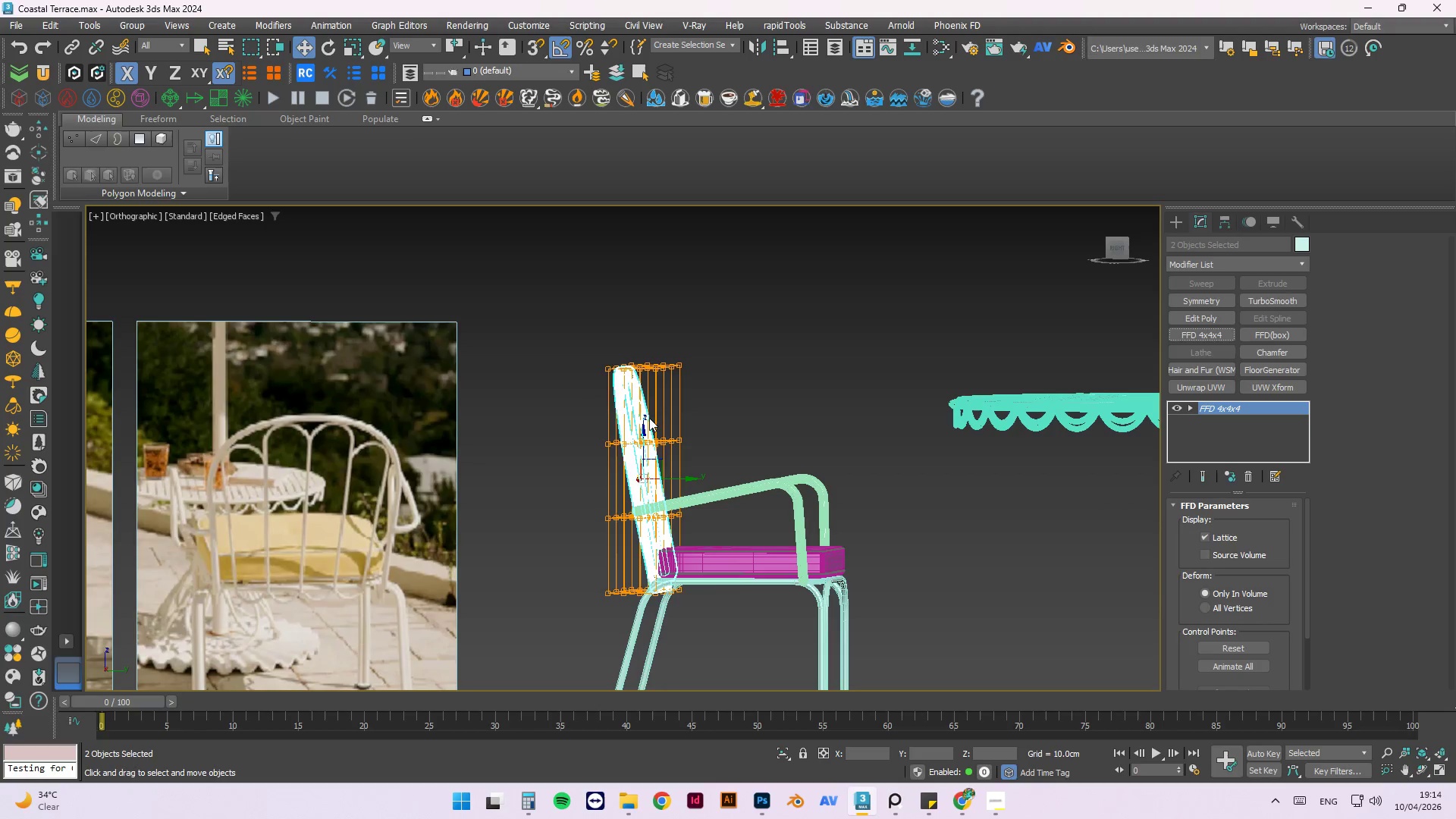 
hold_key(key=AltLeft, duration=0.31)
 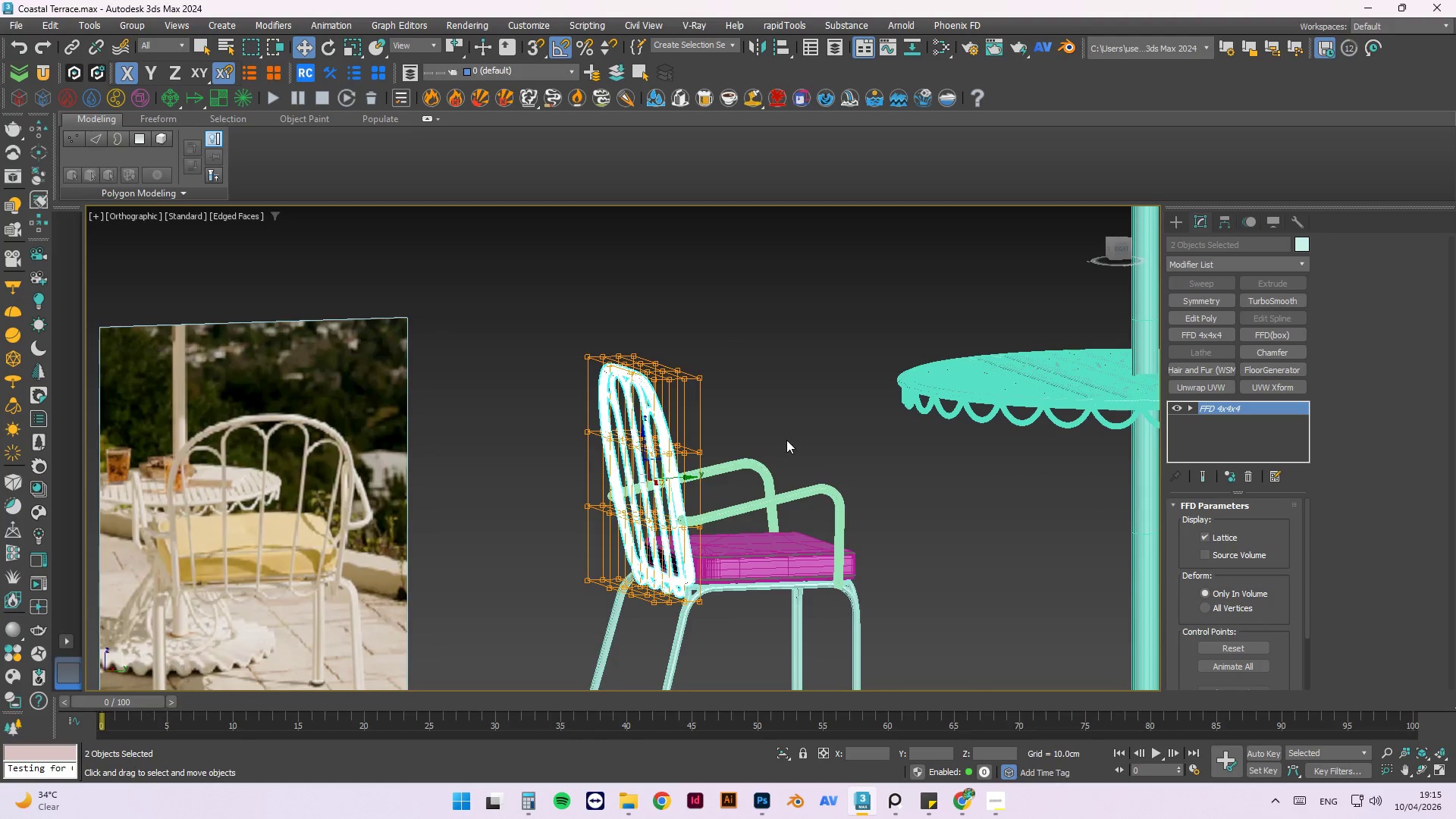 
key(1)
 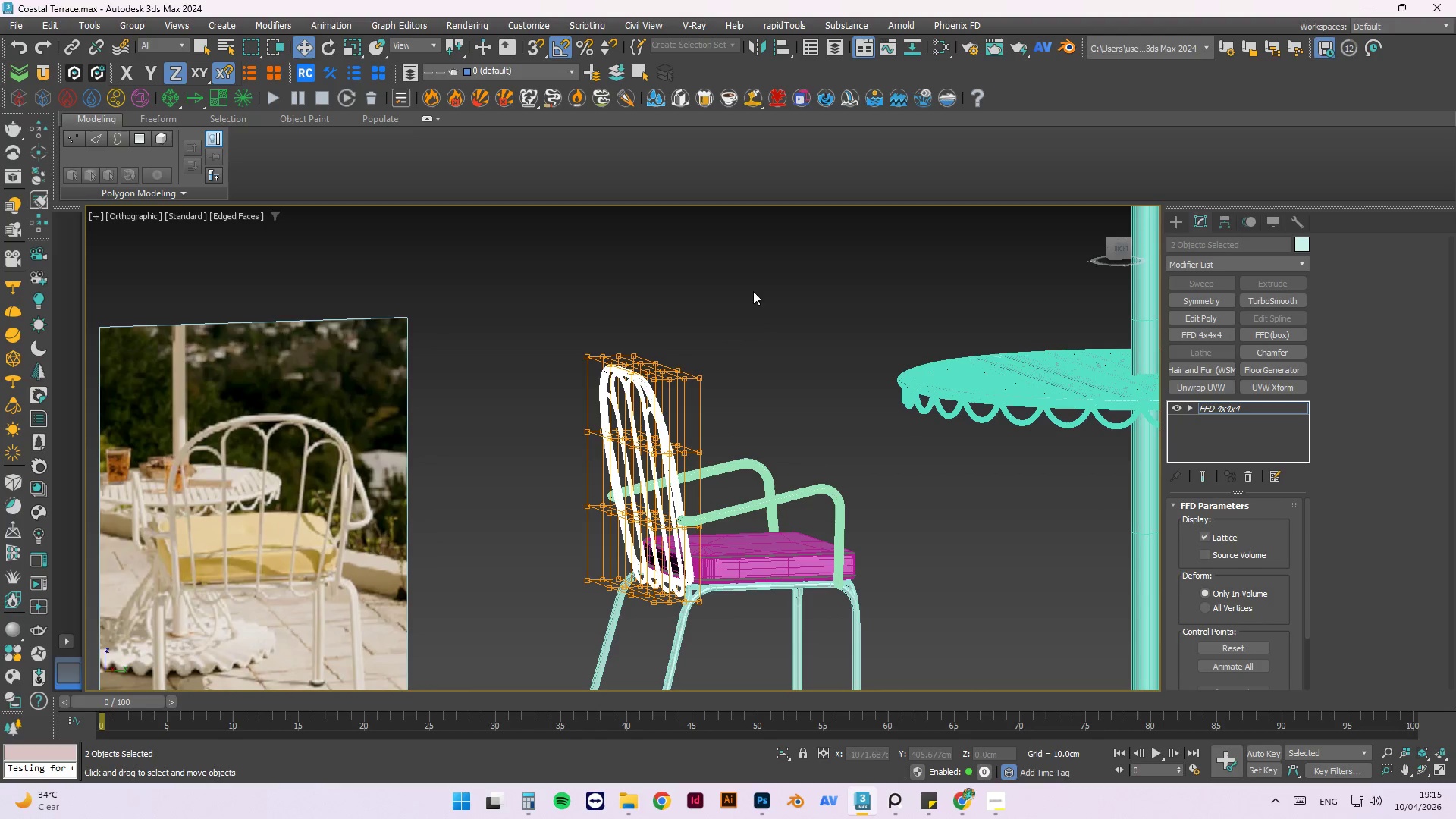 
left_click_drag(start_coordinate=[752, 291], to_coordinate=[528, 468])
 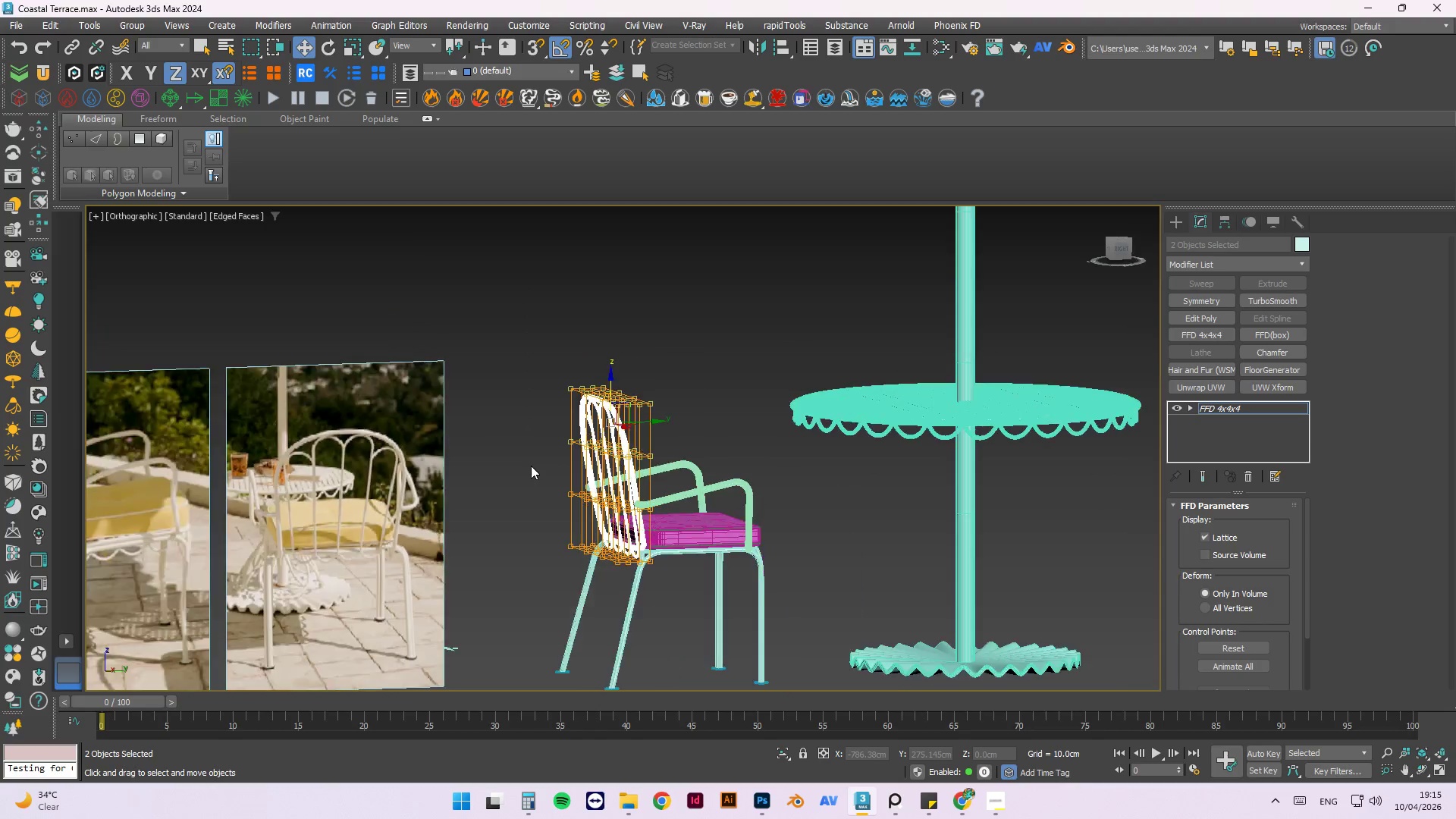 
scroll: coordinate [531, 466], scroll_direction: down, amount: 1.0
 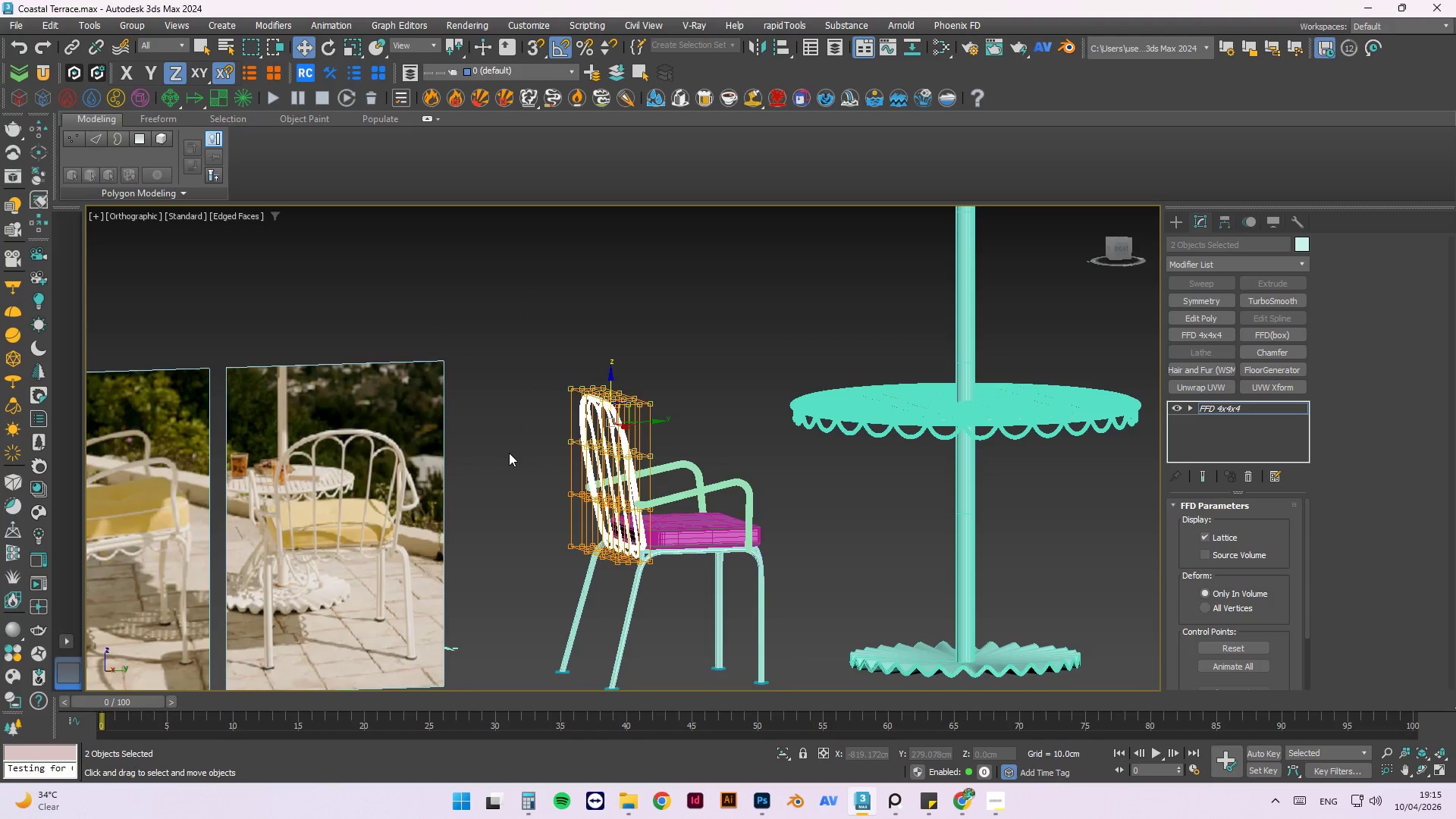 
key(Alt+ArrowRight)
 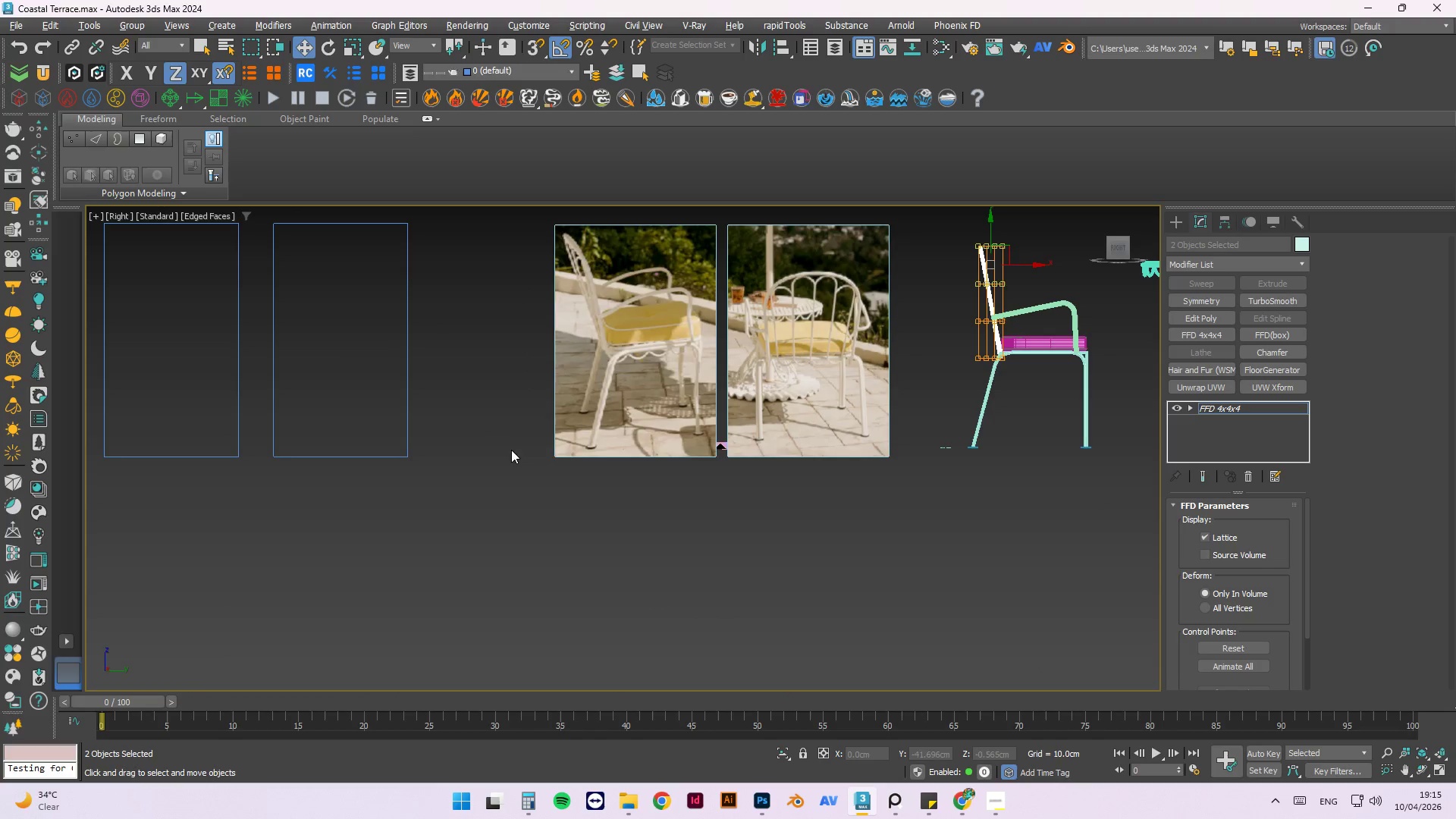 
scroll: coordinate [551, 479], scroll_direction: down, amount: 4.0
 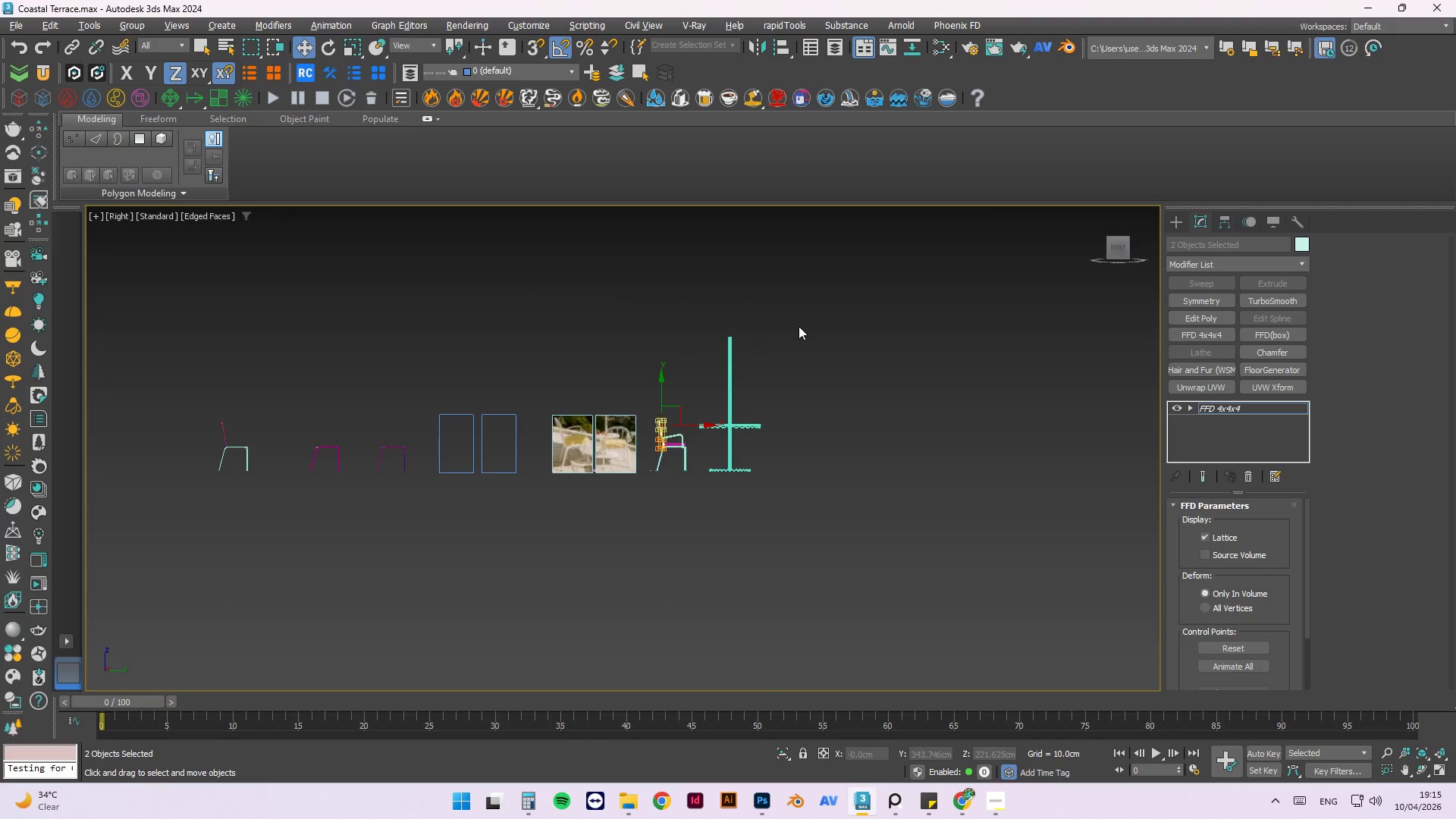 
scroll: coordinate [560, 543], scroll_direction: up, amount: 4.0
 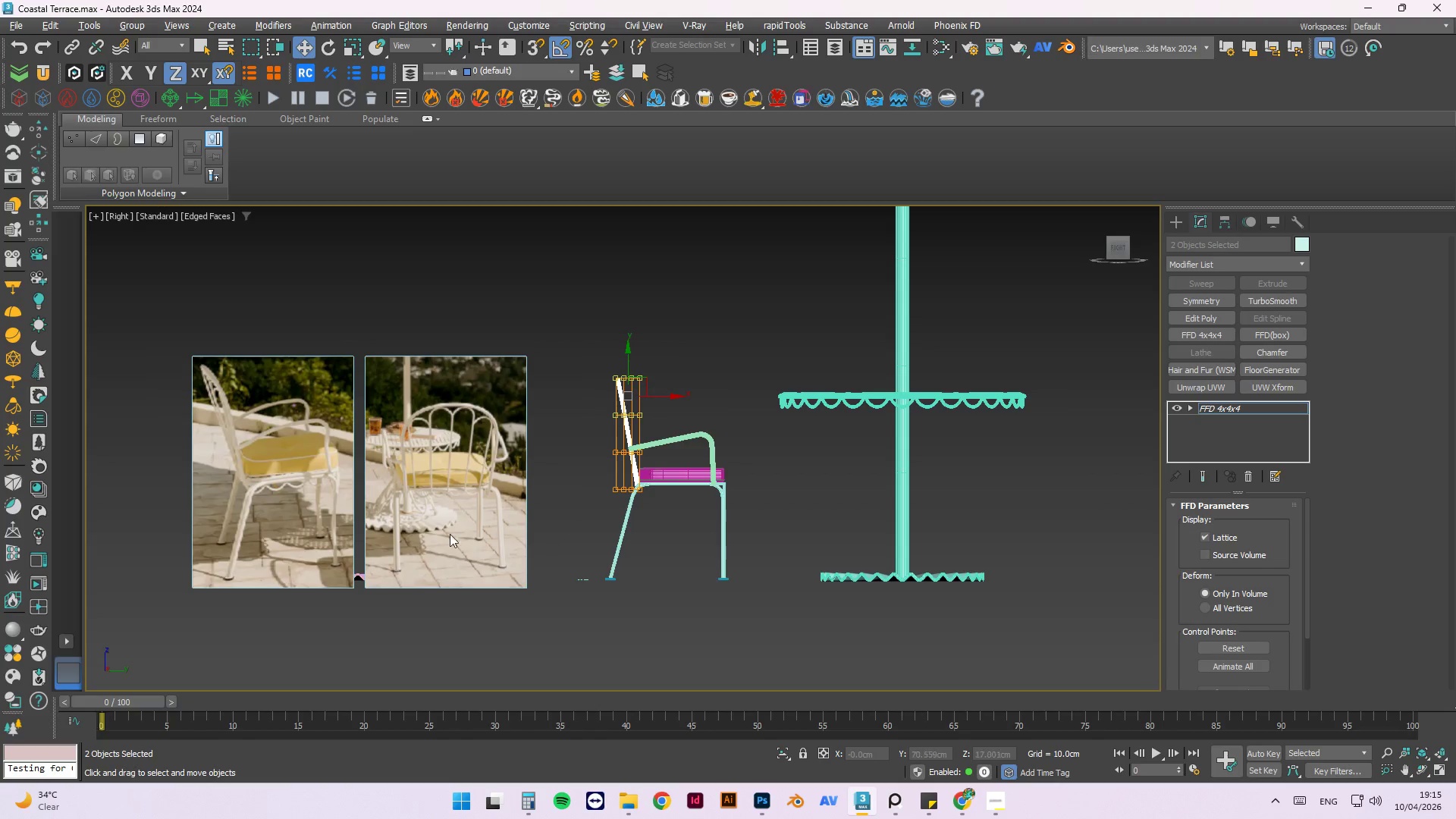 
scroll: coordinate [483, 500], scroll_direction: down, amount: 1.0
 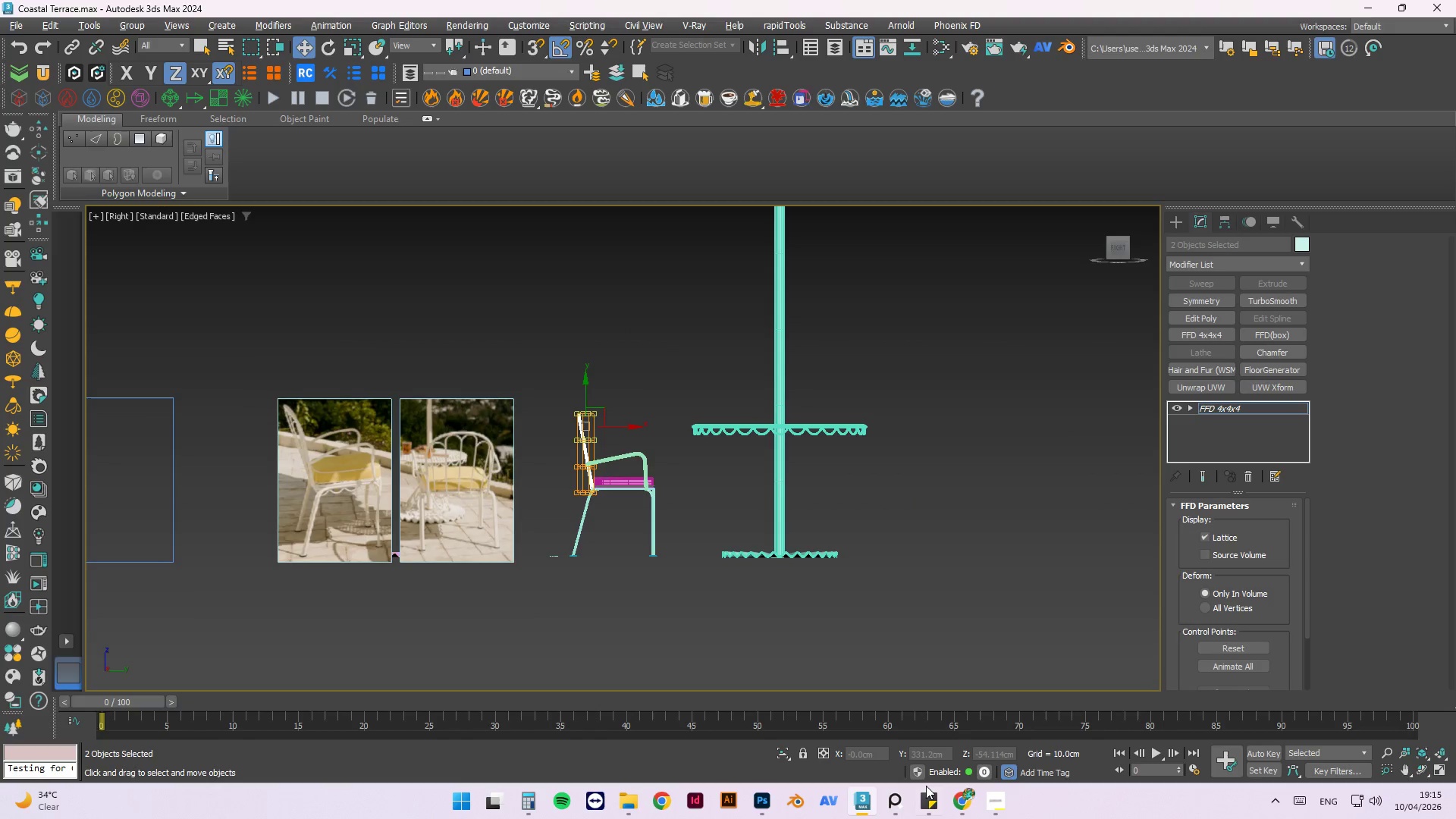 
left_click([905, 801])
 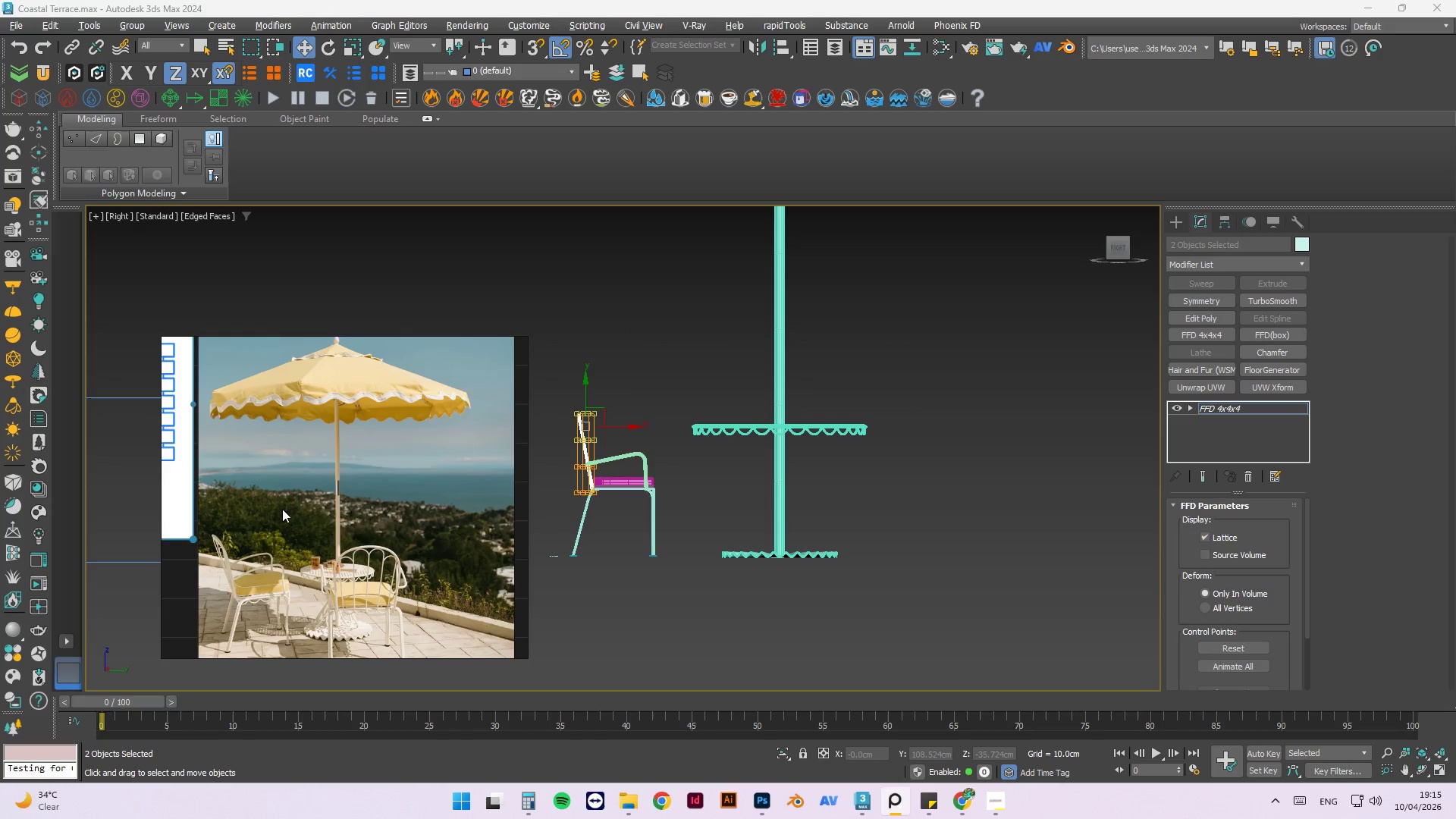 
scroll: coordinate [280, 571], scroll_direction: up, amount: 2.0
 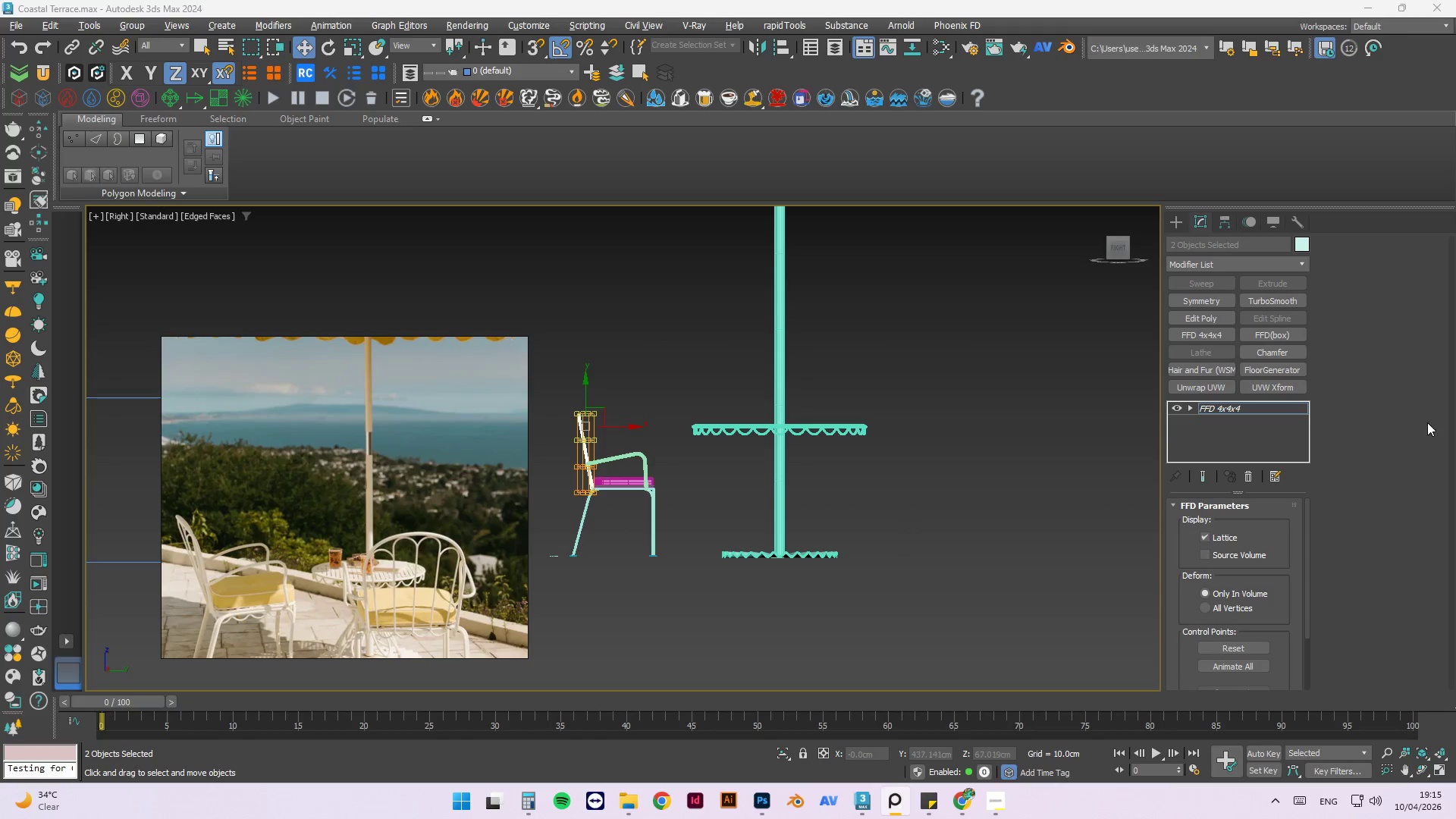 
wait(11.48)
 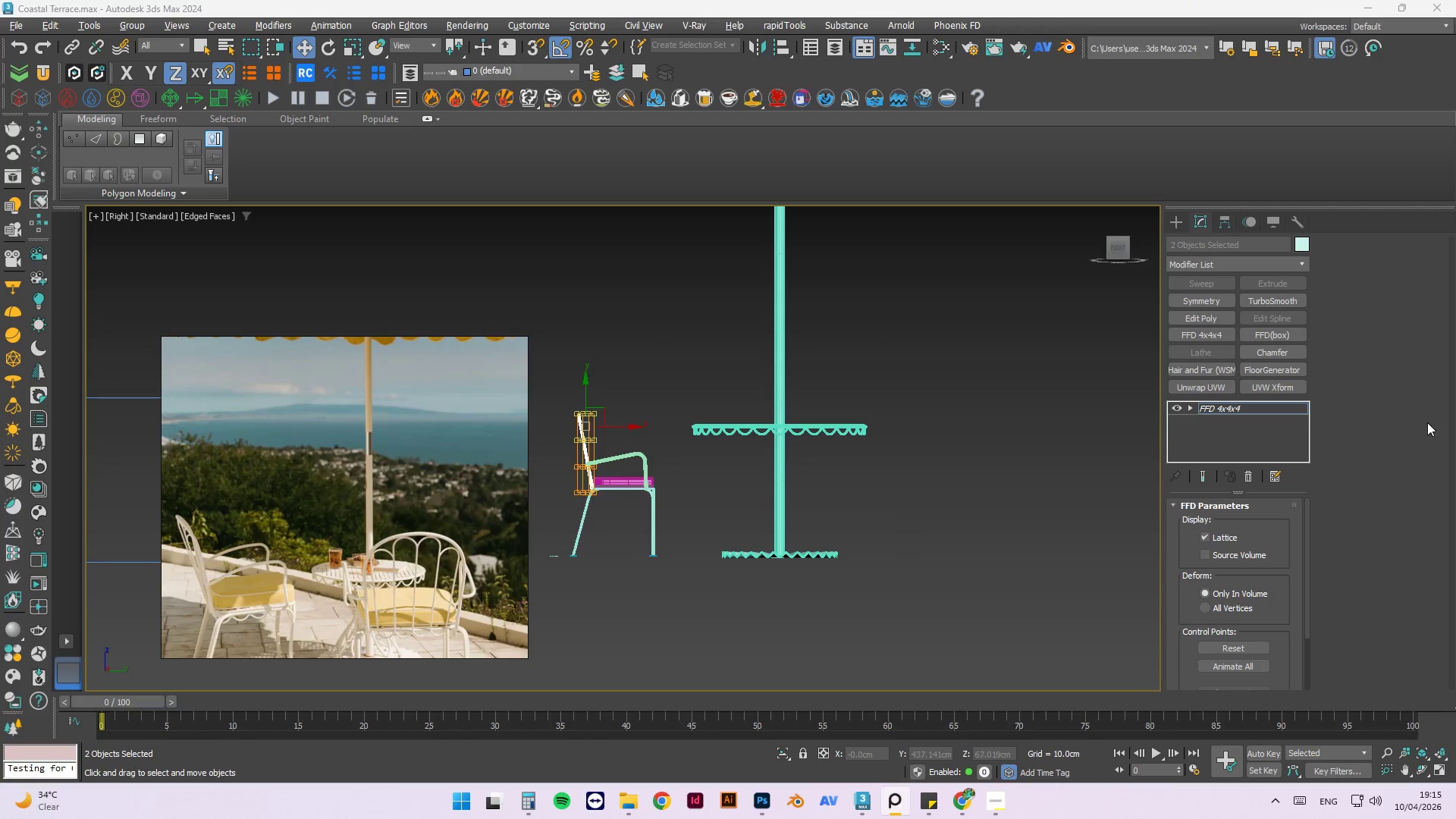 
left_click([1250, 475])
 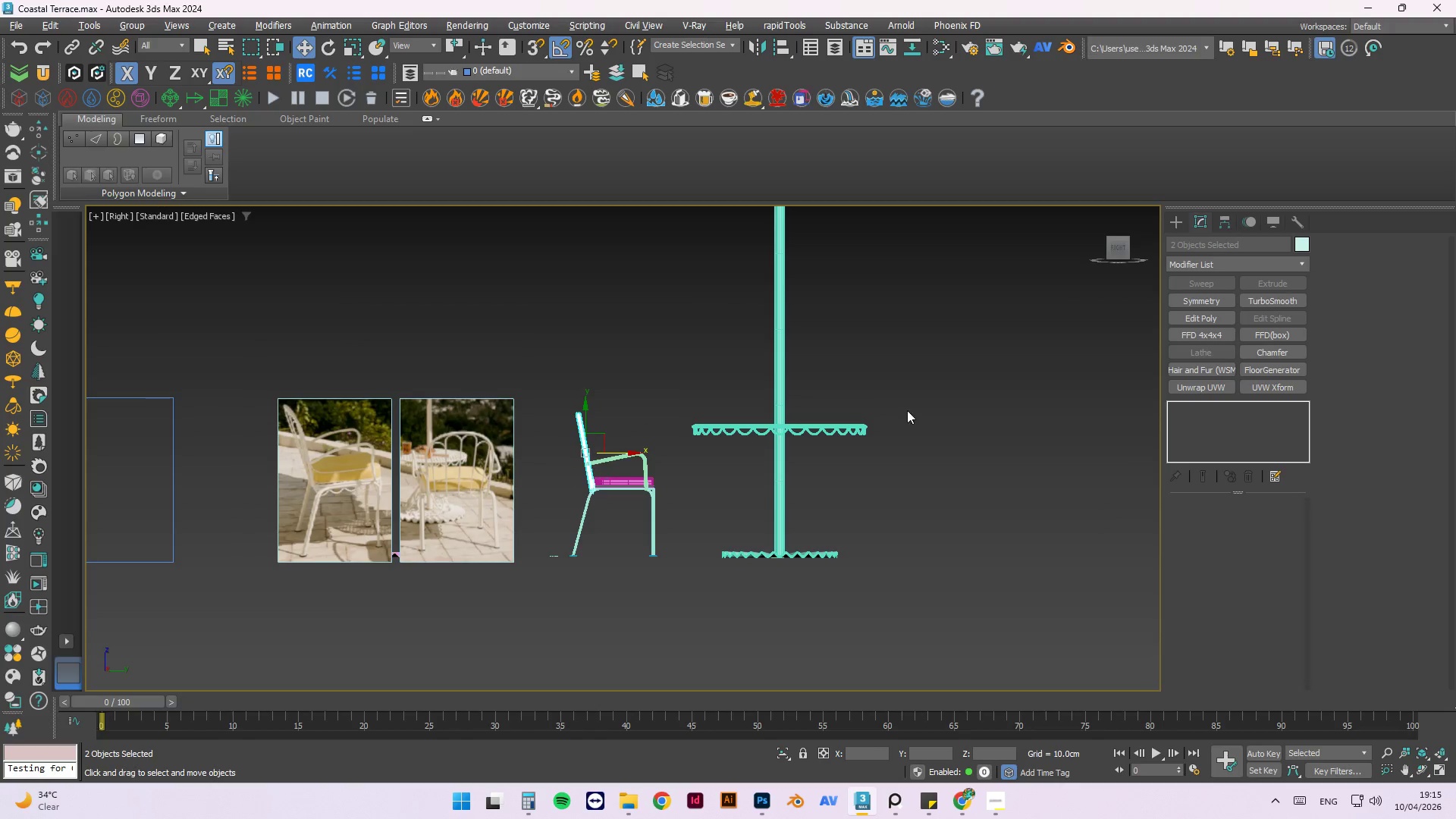 
hold_key(key=AltLeft, duration=0.64)
 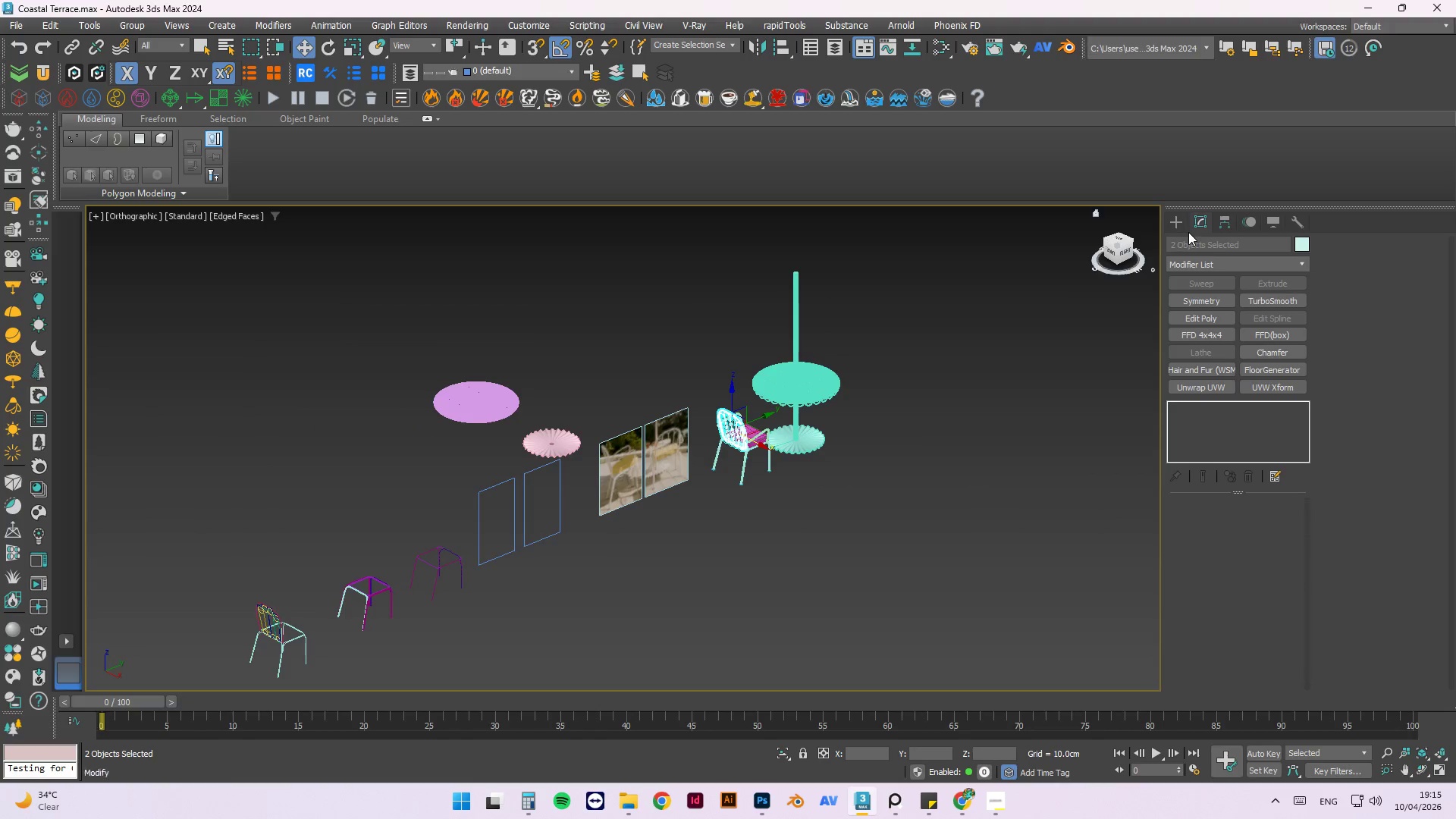 
scroll: coordinate [876, 406], scroll_direction: down, amount: 2.0
 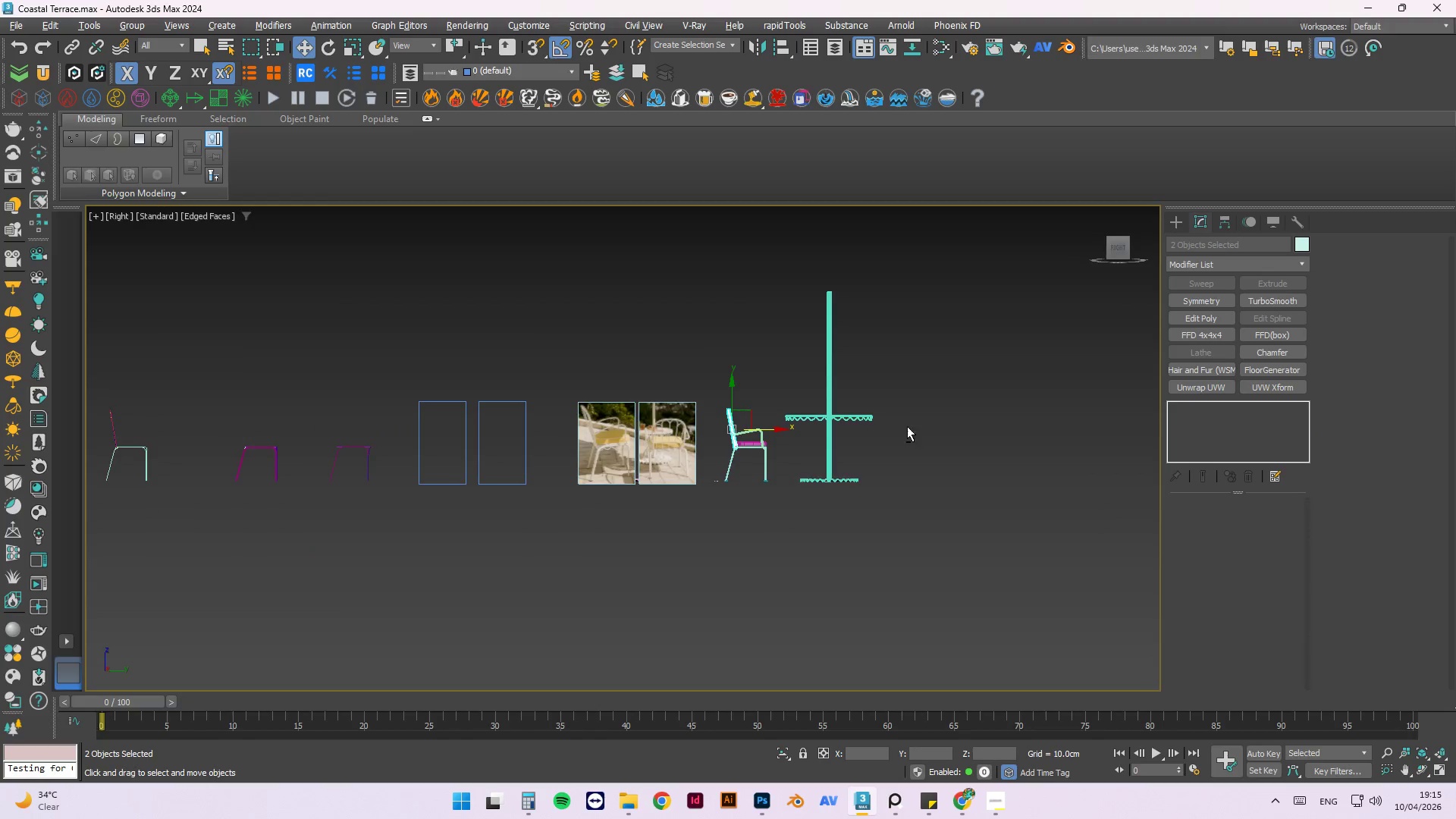 
left_click([1180, 222])
 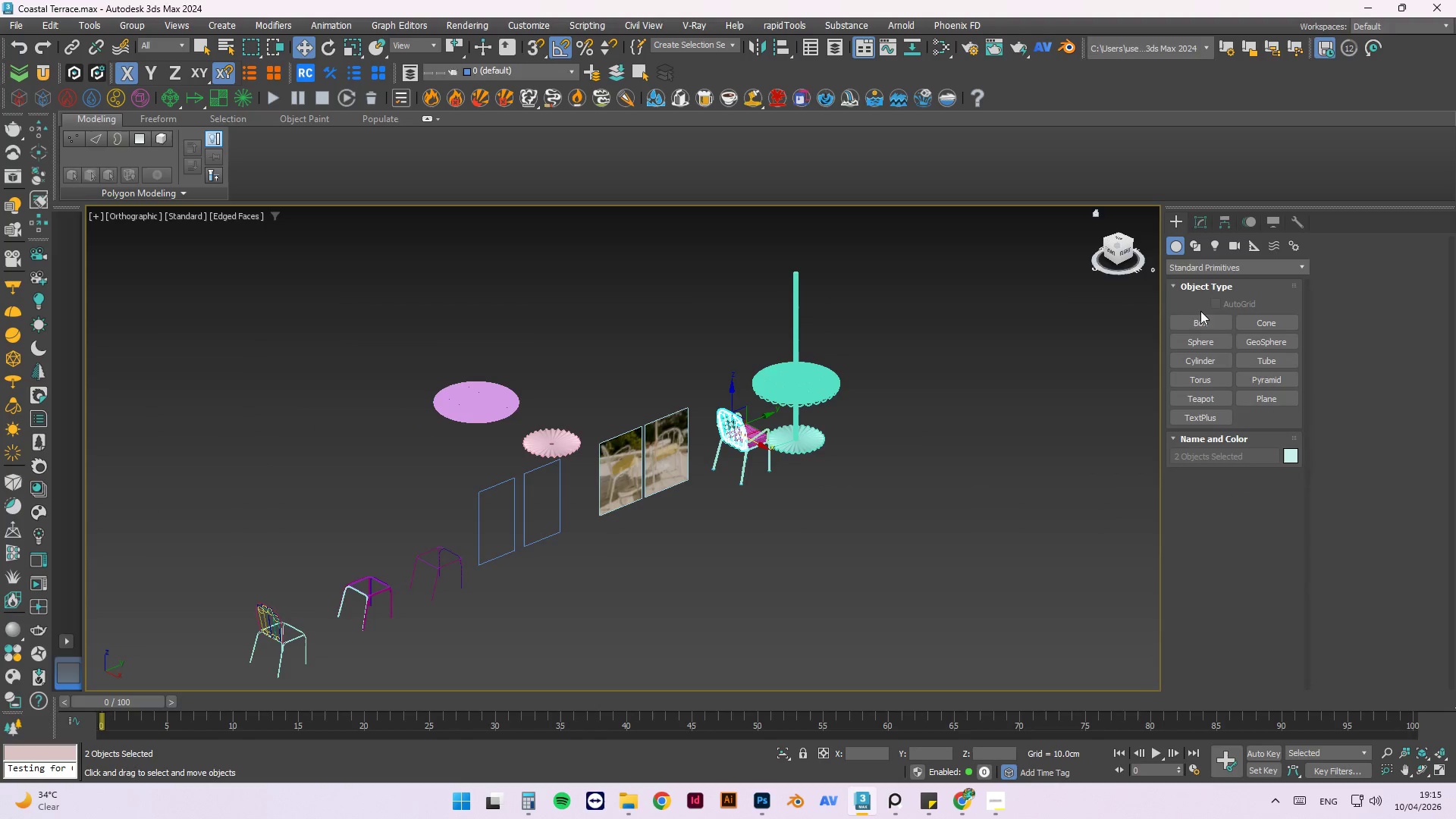 
left_click([1197, 322])
 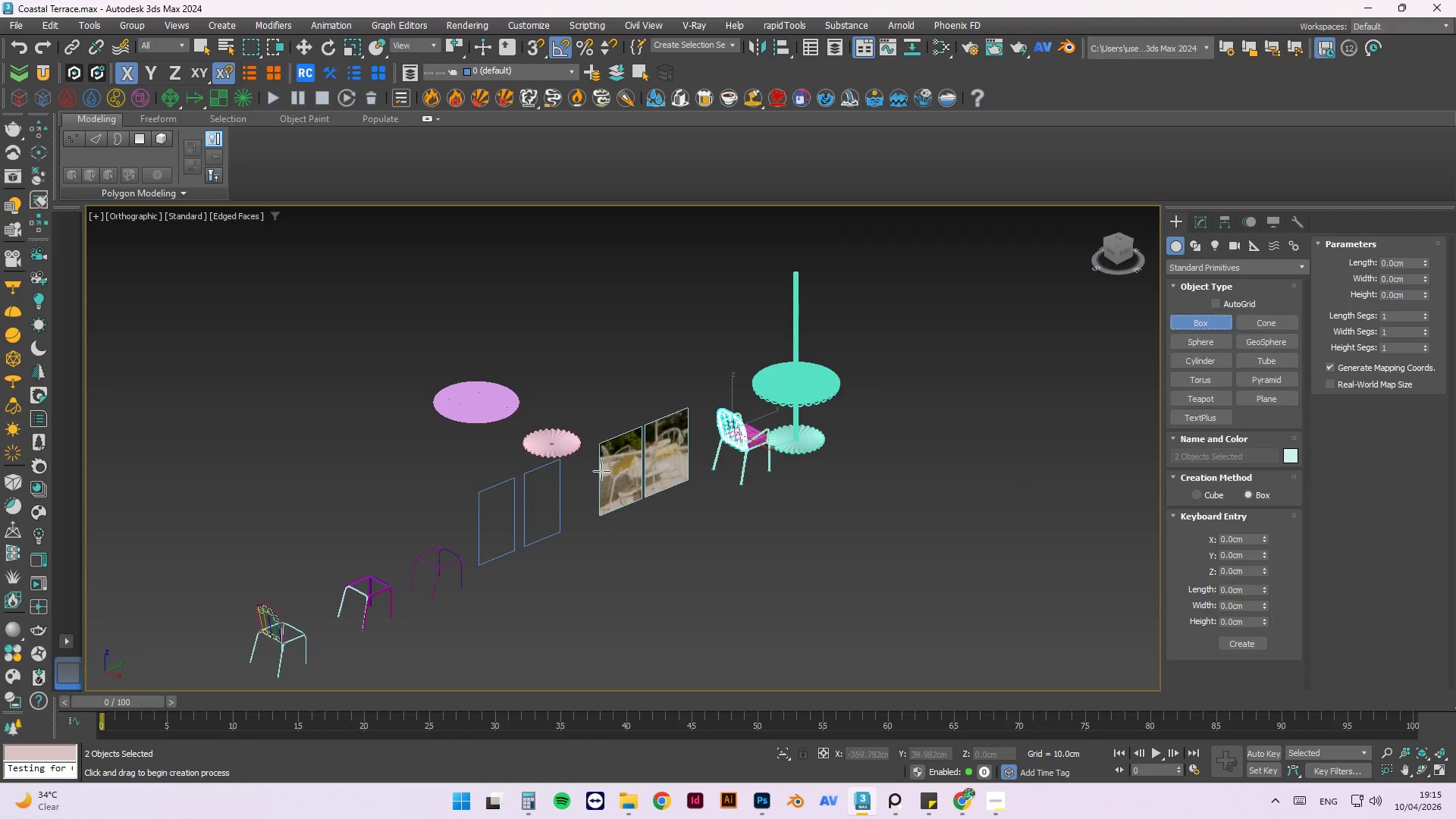 
scroll: coordinate [733, 488], scroll_direction: up, amount: 2.0
 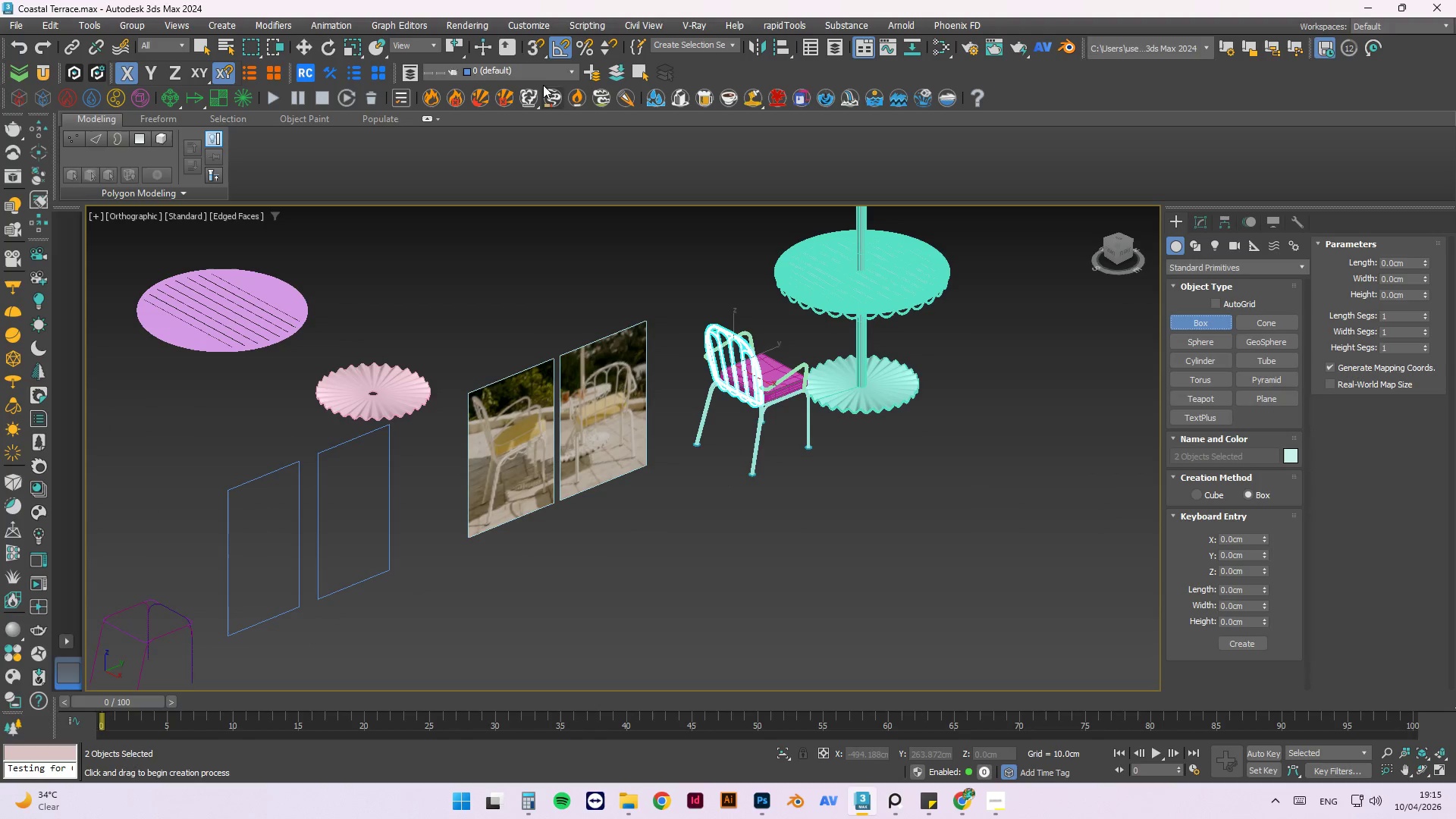 
left_click([536, 55])
 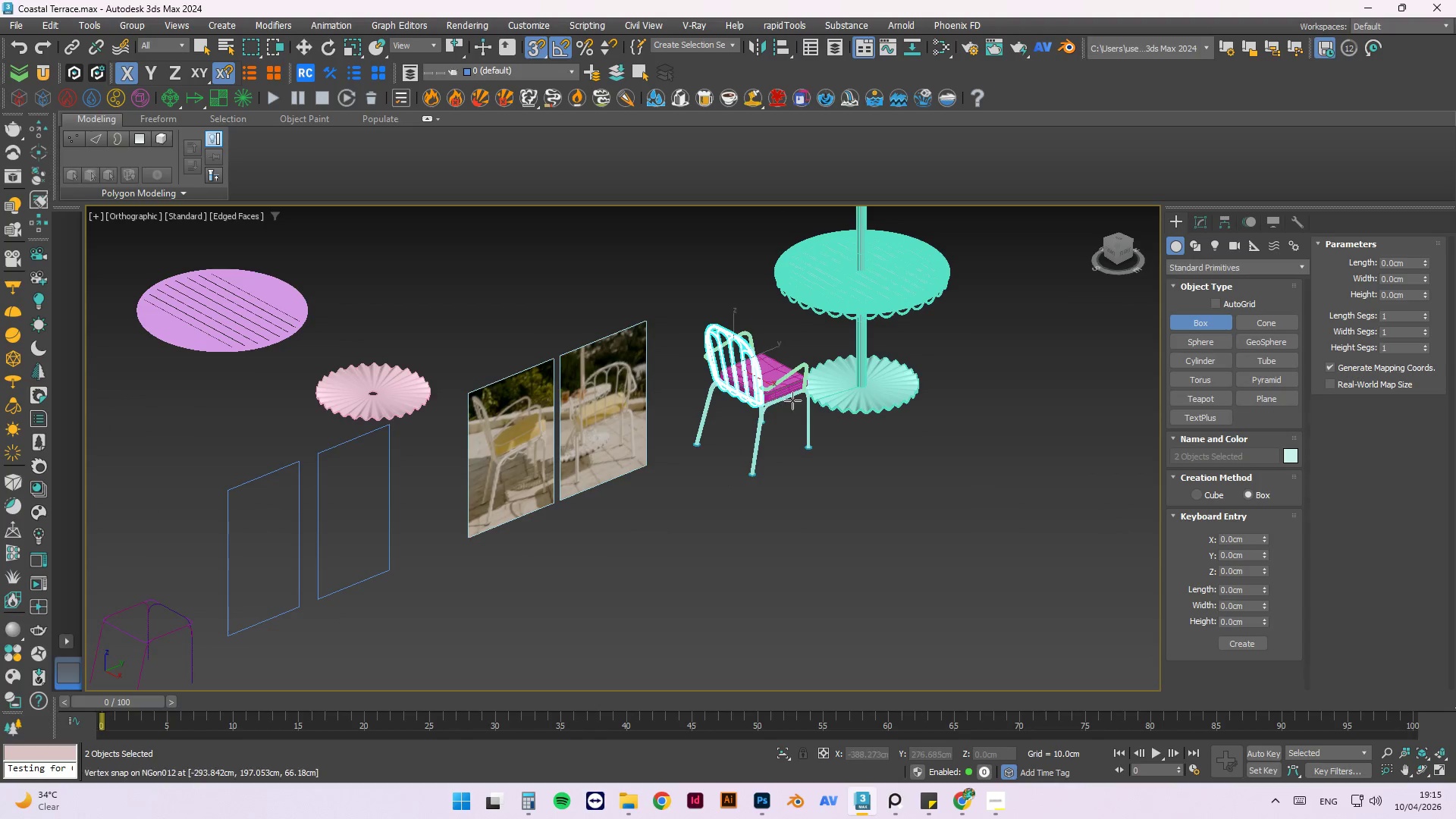 
scroll: coordinate [821, 427], scroll_direction: up, amount: 2.0
 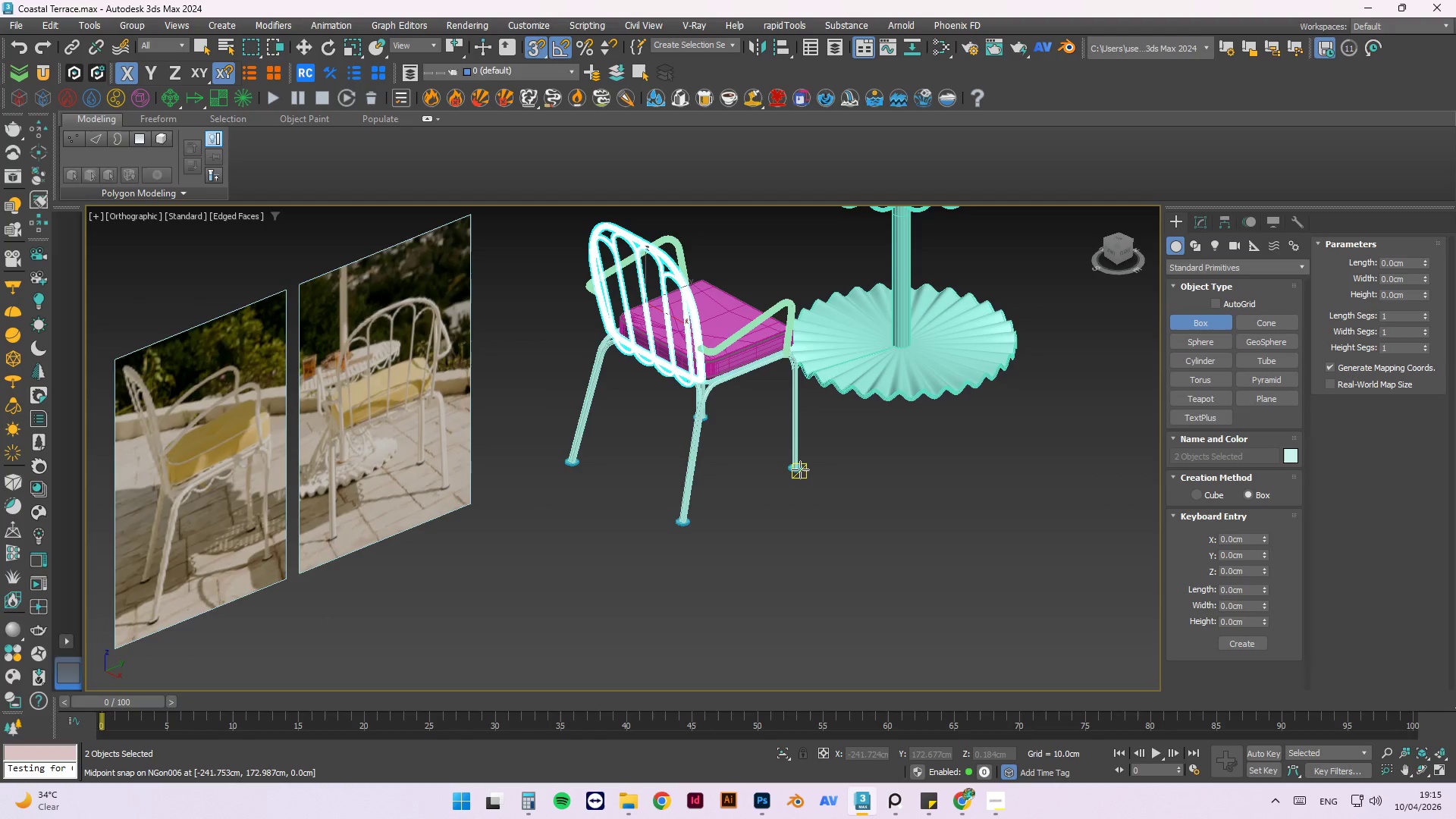 
left_click_drag(start_coordinate=[800, 469], to_coordinate=[757, 582])
 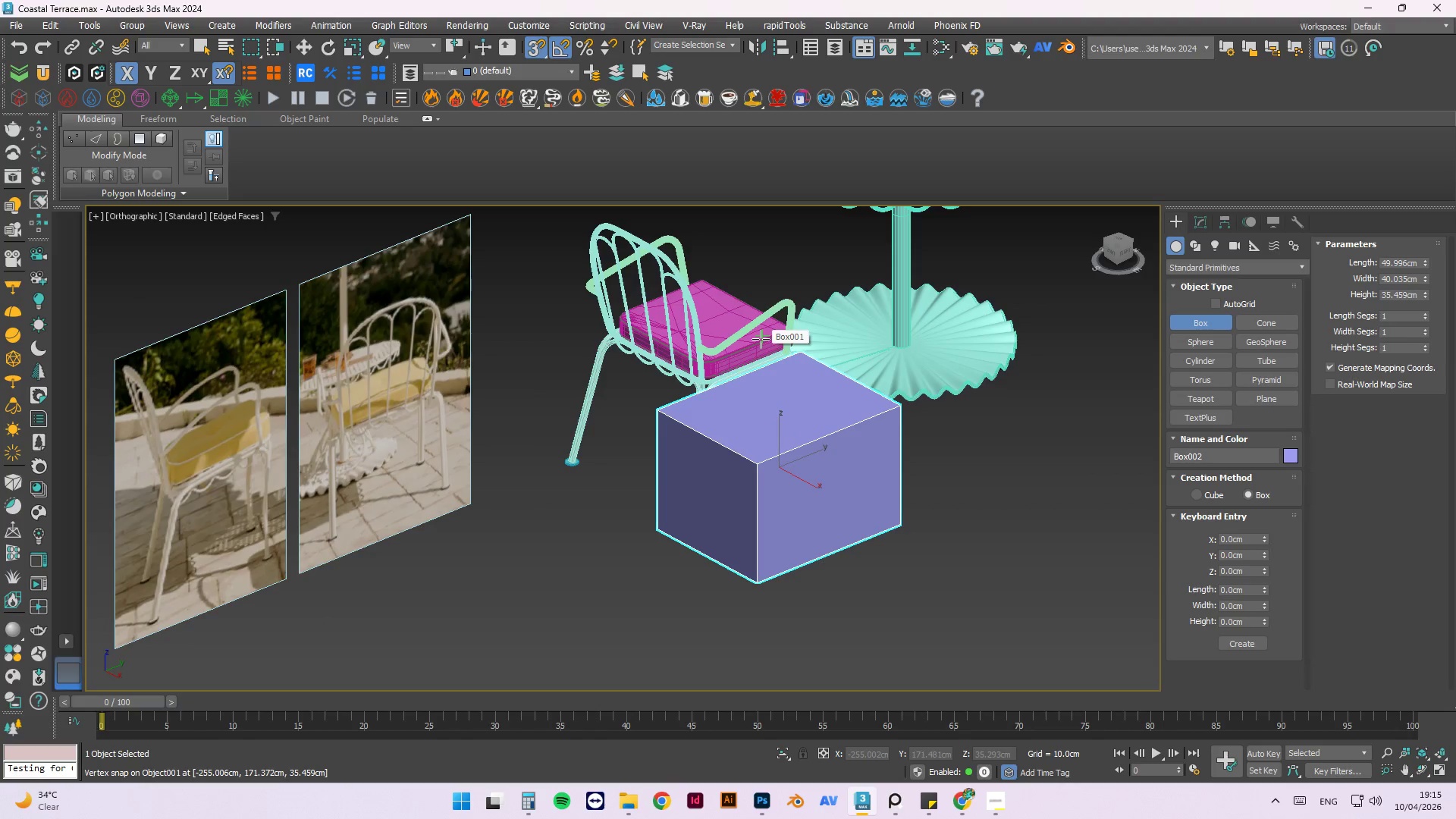 
left_click([761, 339])
 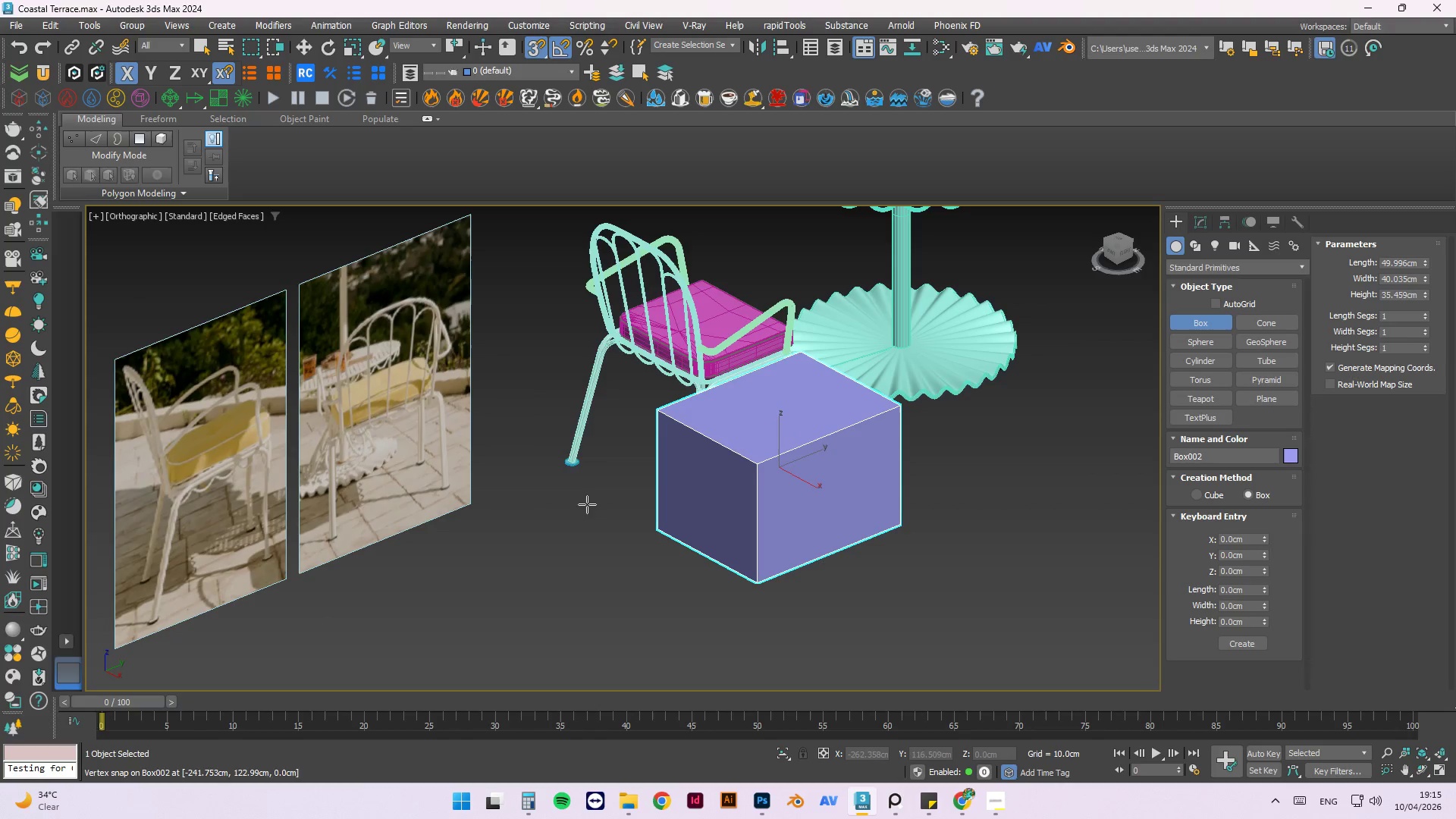 
key(Escape)
 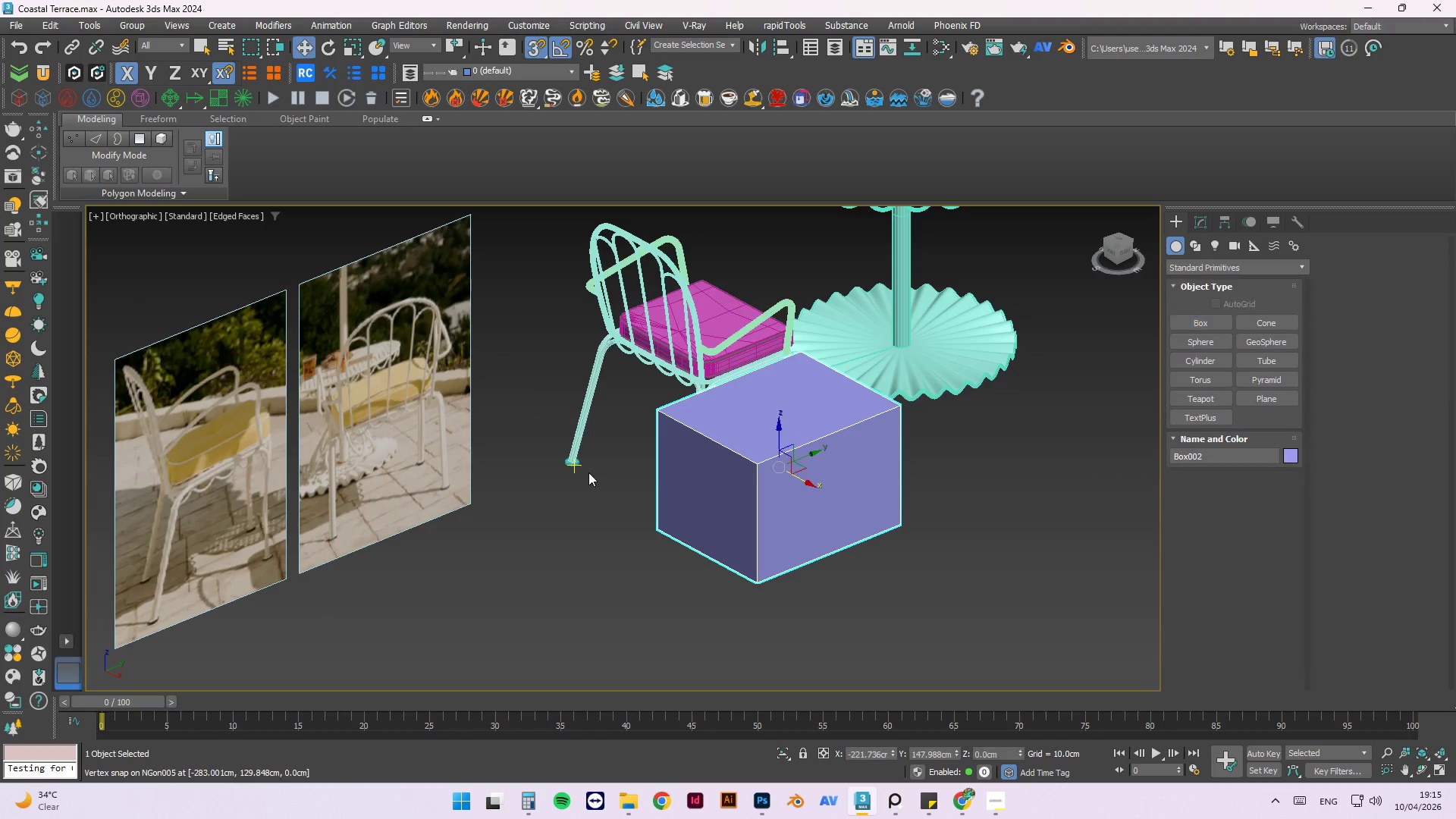 
key(Escape)
 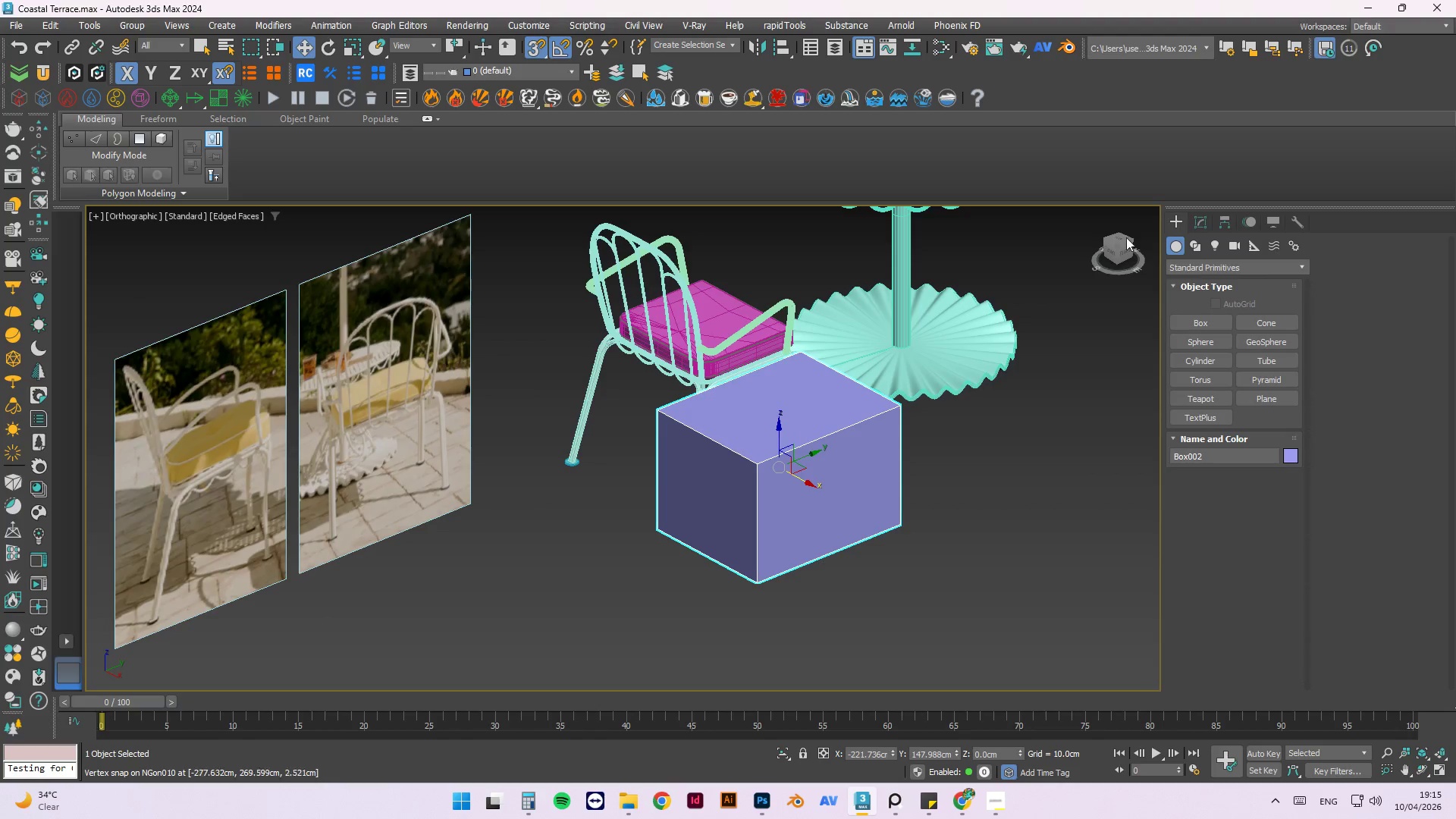 
left_click([1202, 221])
 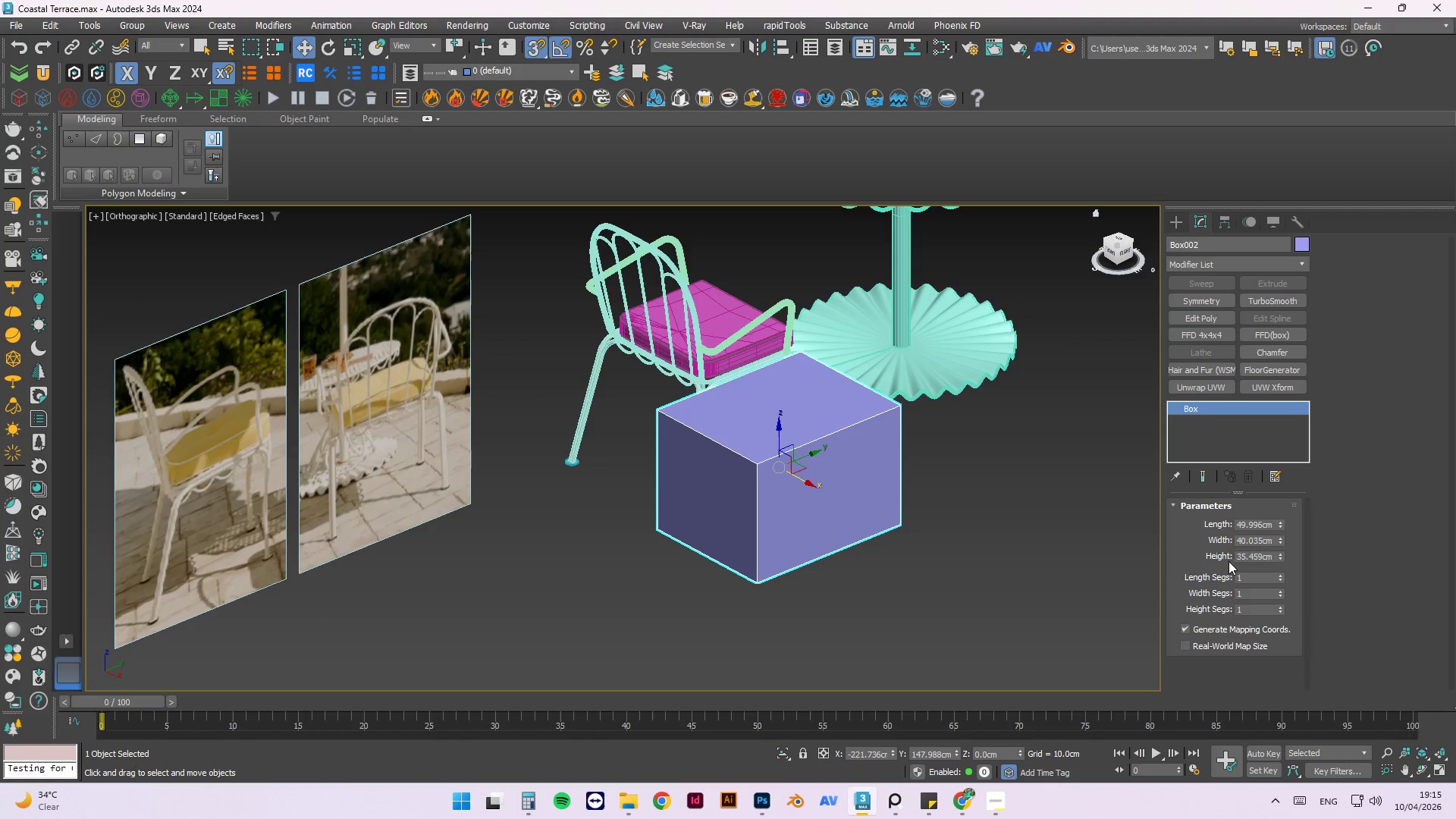 
double_click([1248, 559])
 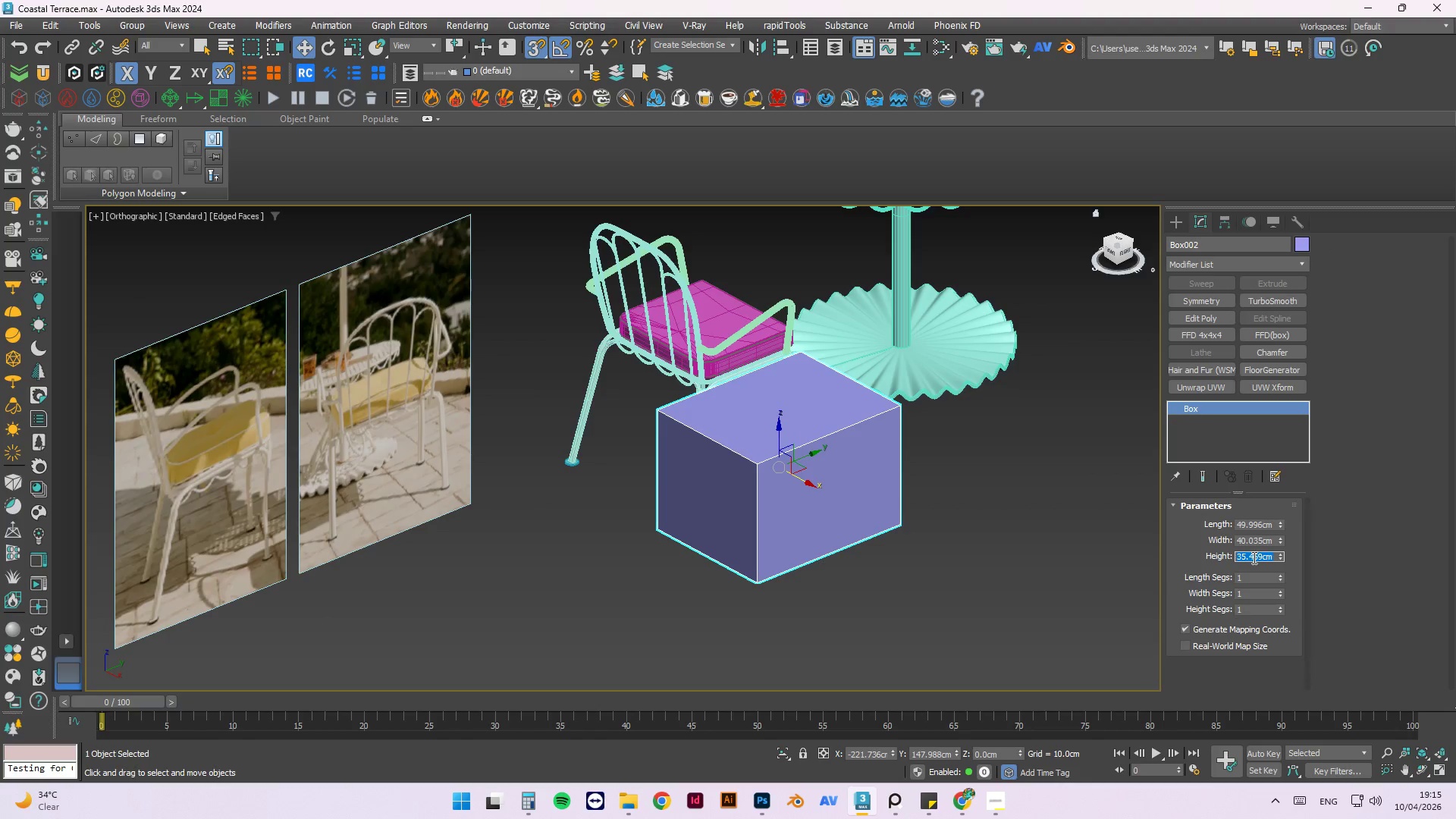 
key(Numpad4)
 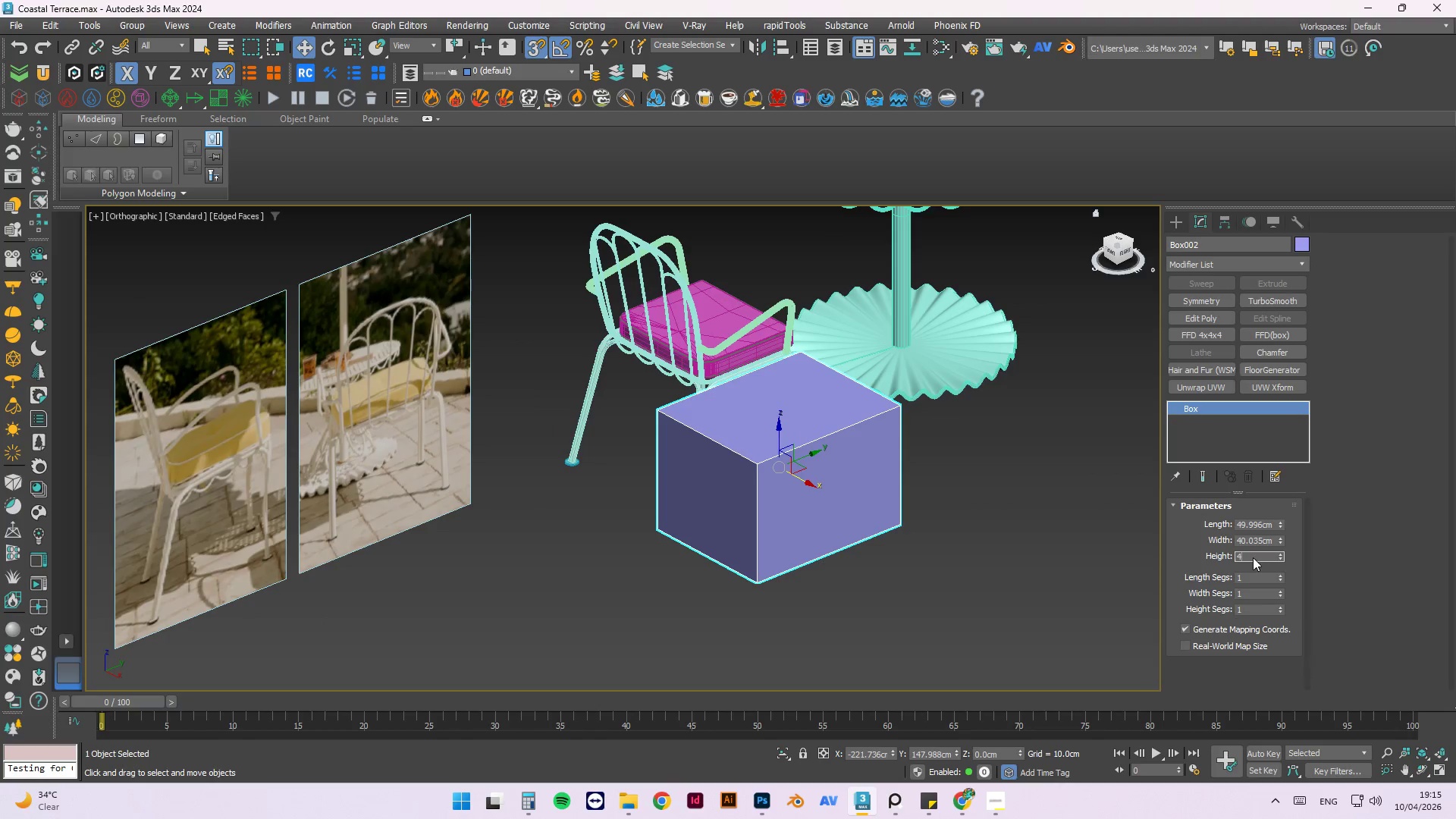 
key(Numpad5)
 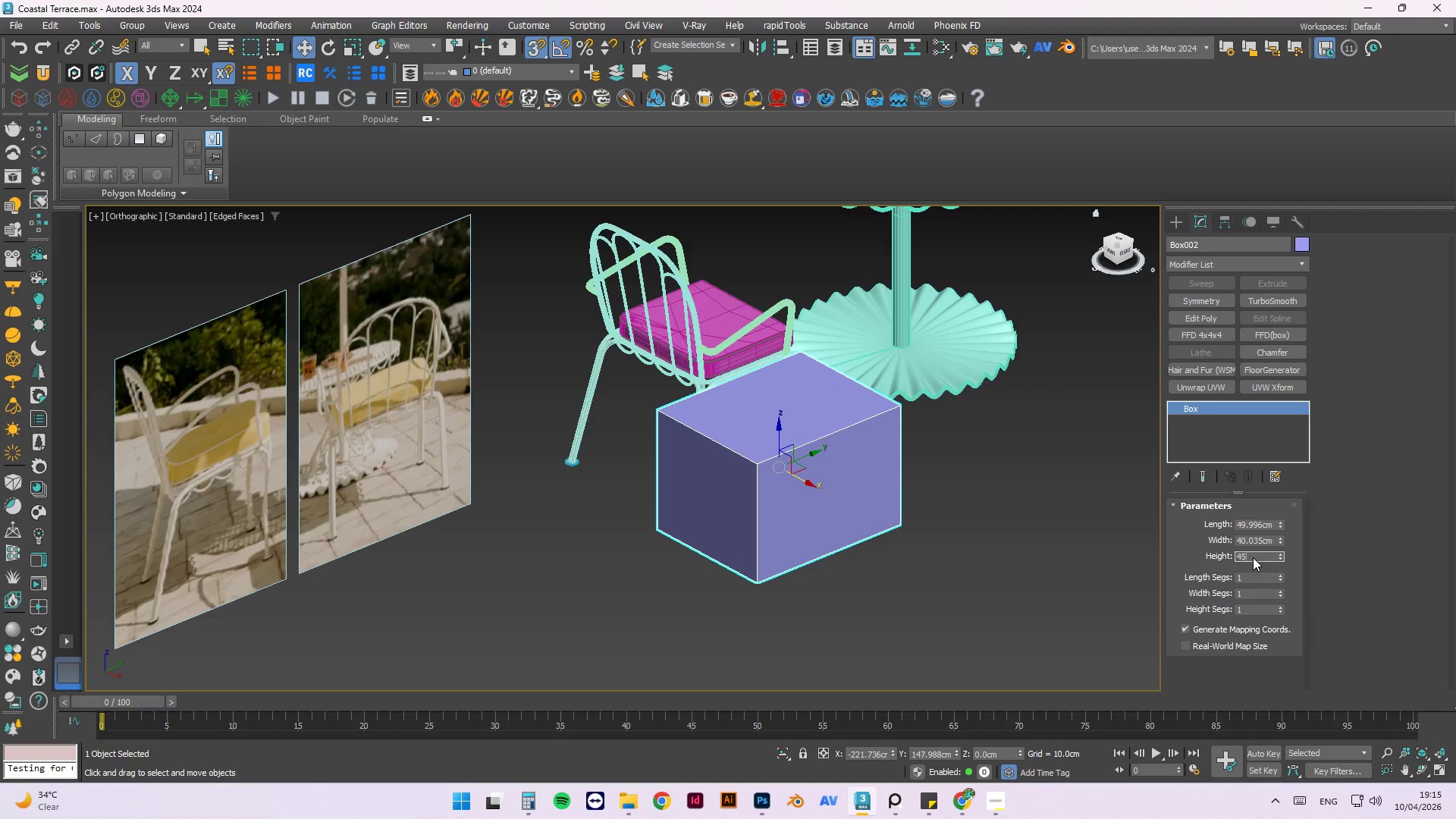 
key(NumpadEnter)
 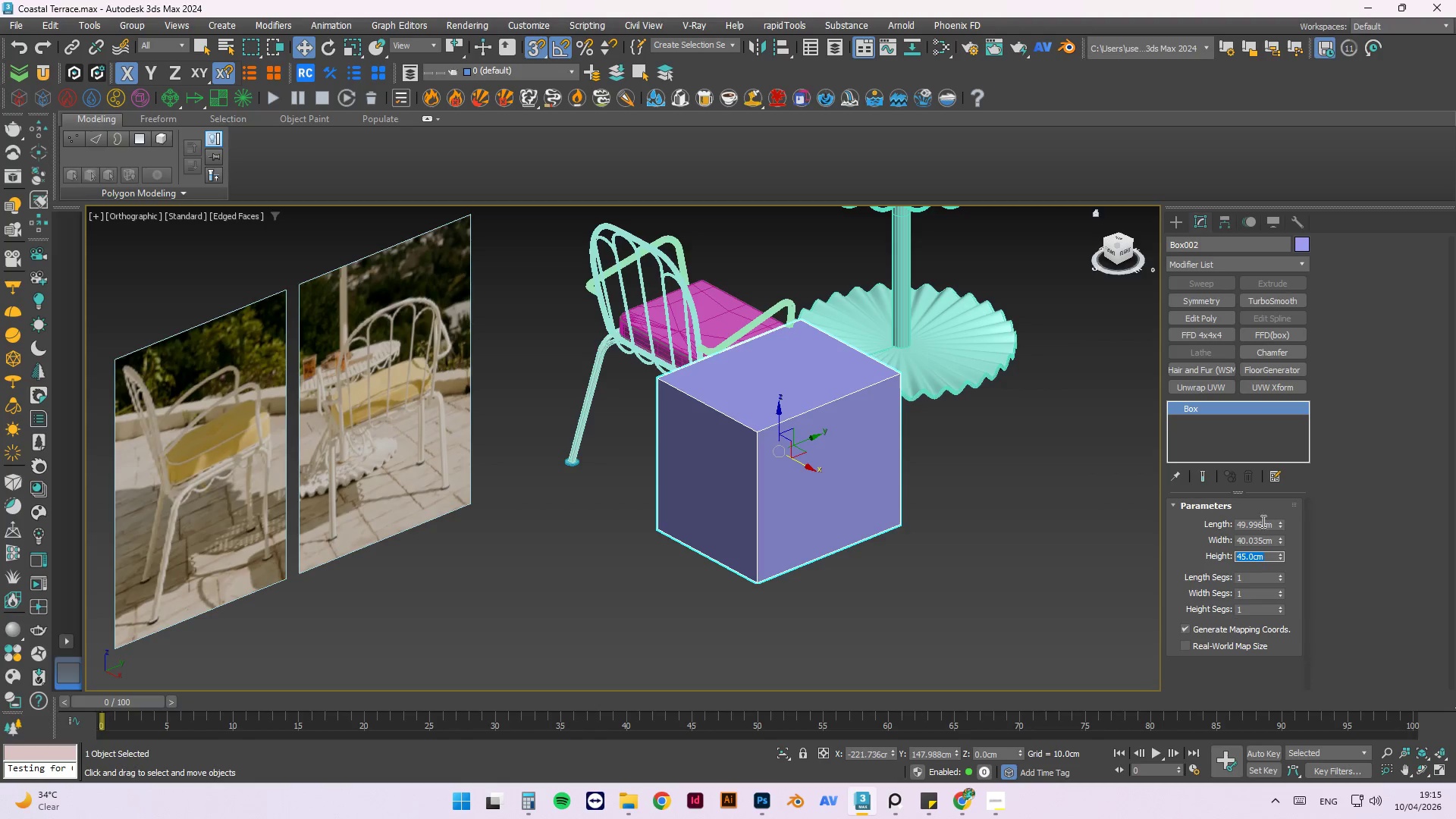 
scroll: coordinate [831, 479], scroll_direction: down, amount: 4.0
 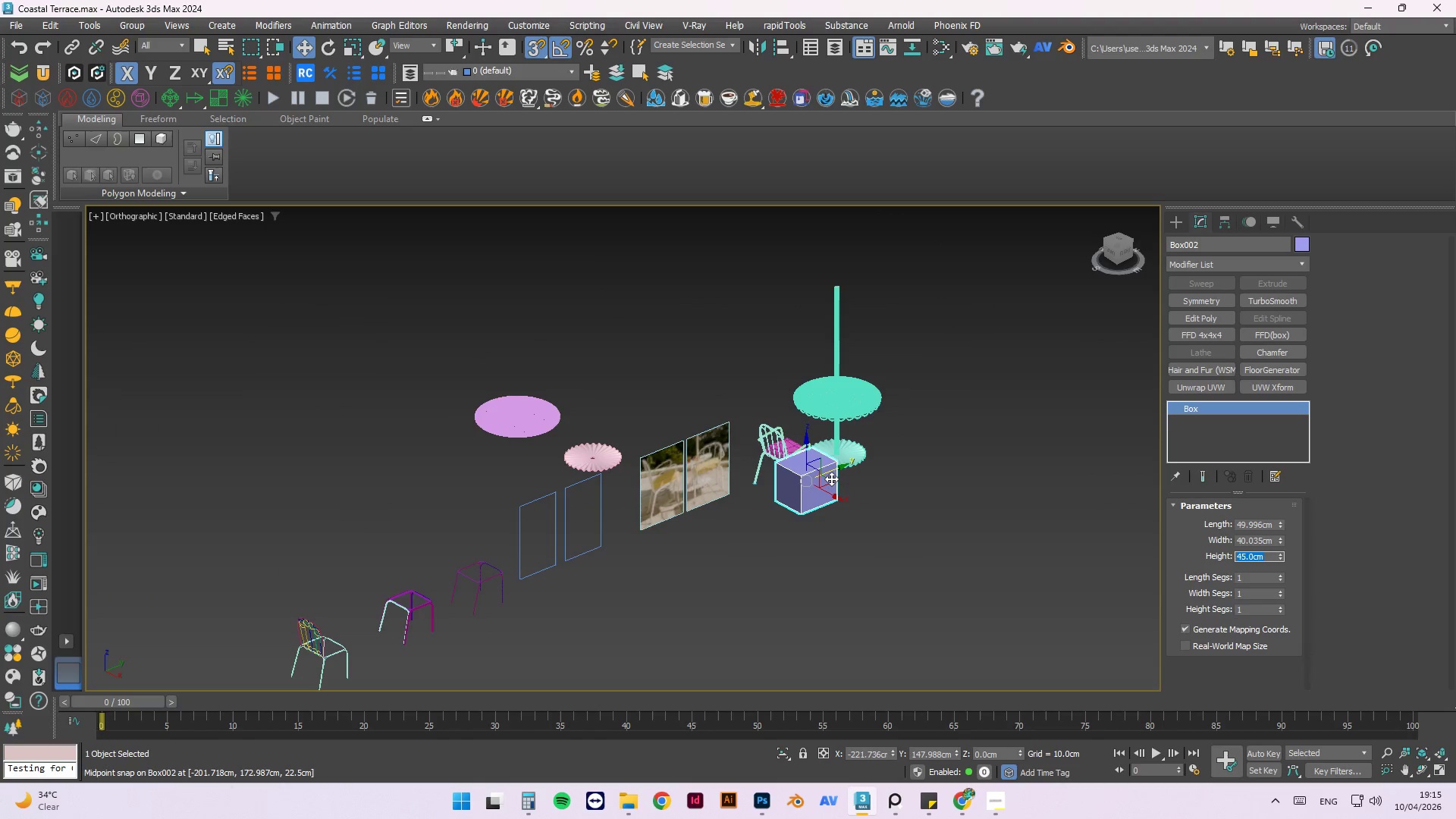 
key(Alt+ArrowRight)
 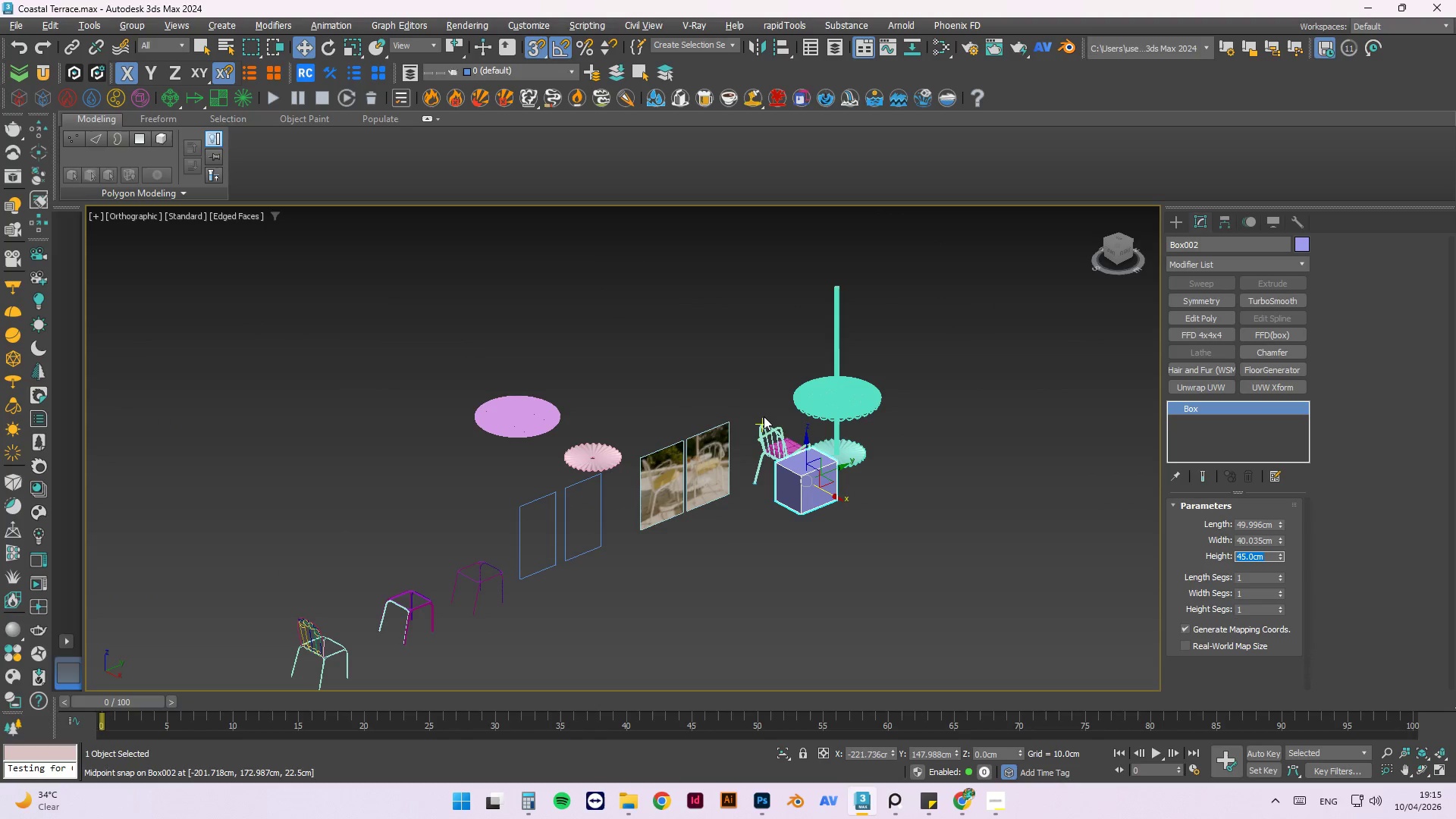 
left_click([992, 415])
 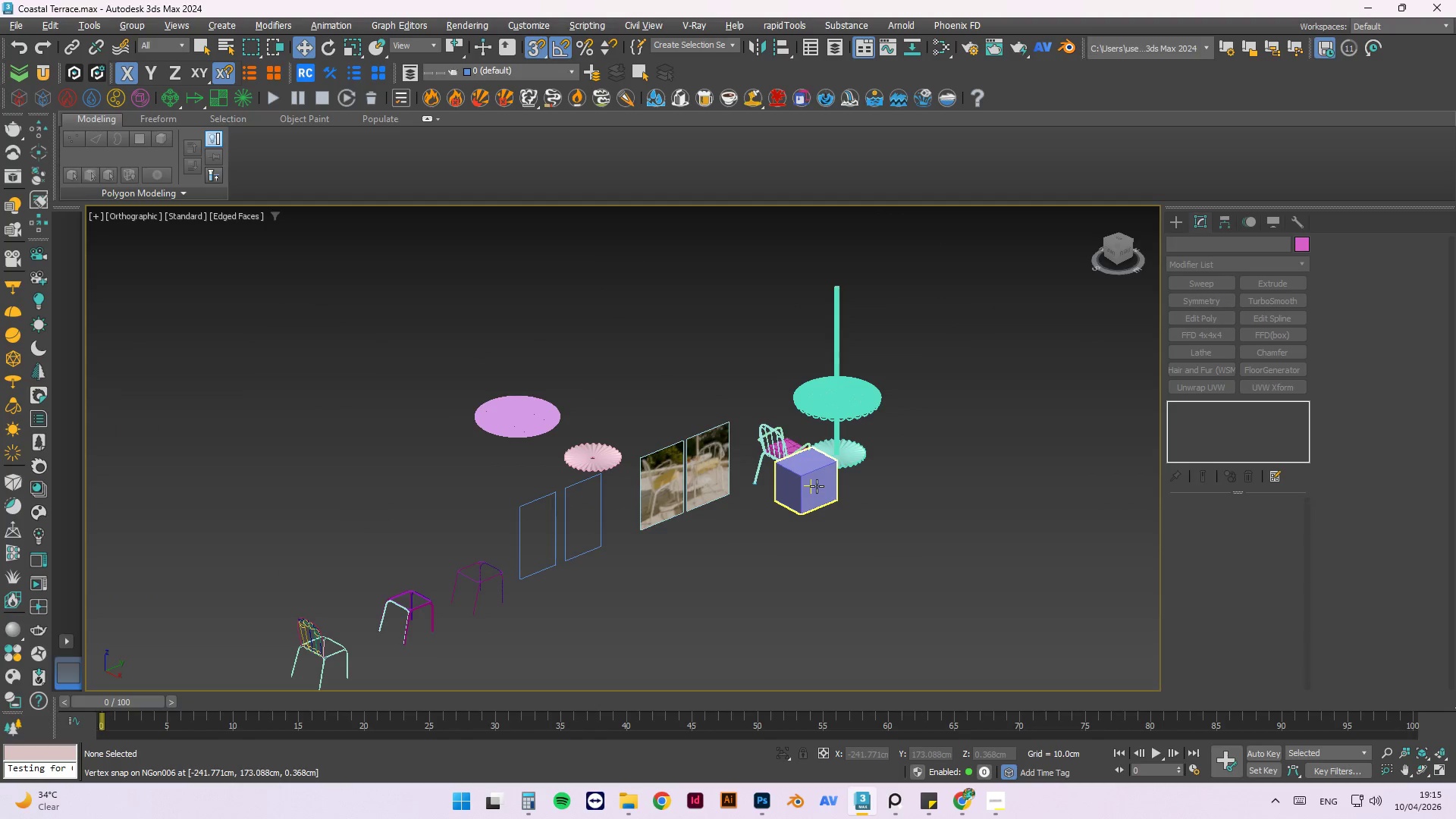 
left_click([818, 485])
 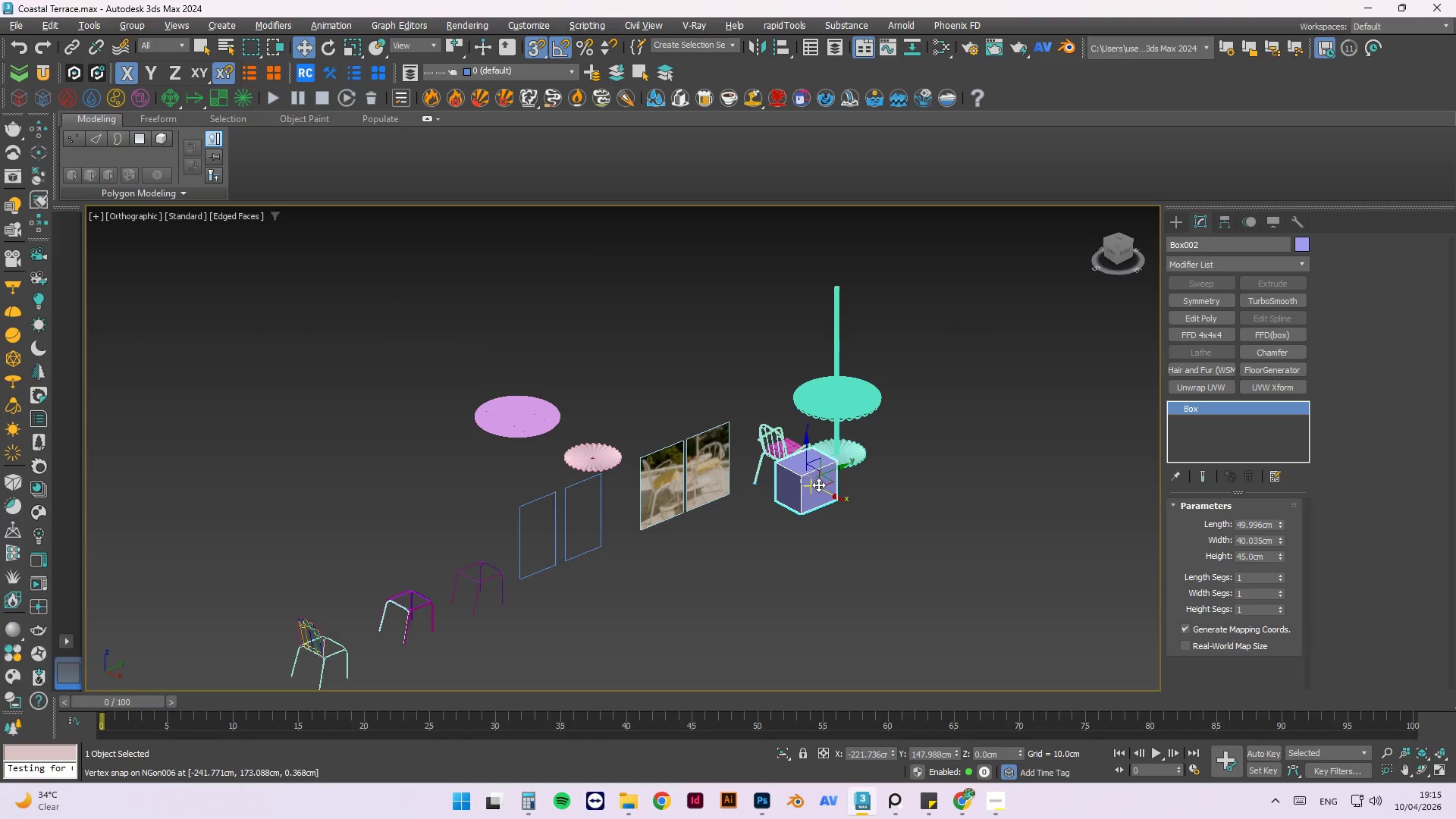 
key(Alt+ArrowRight)
 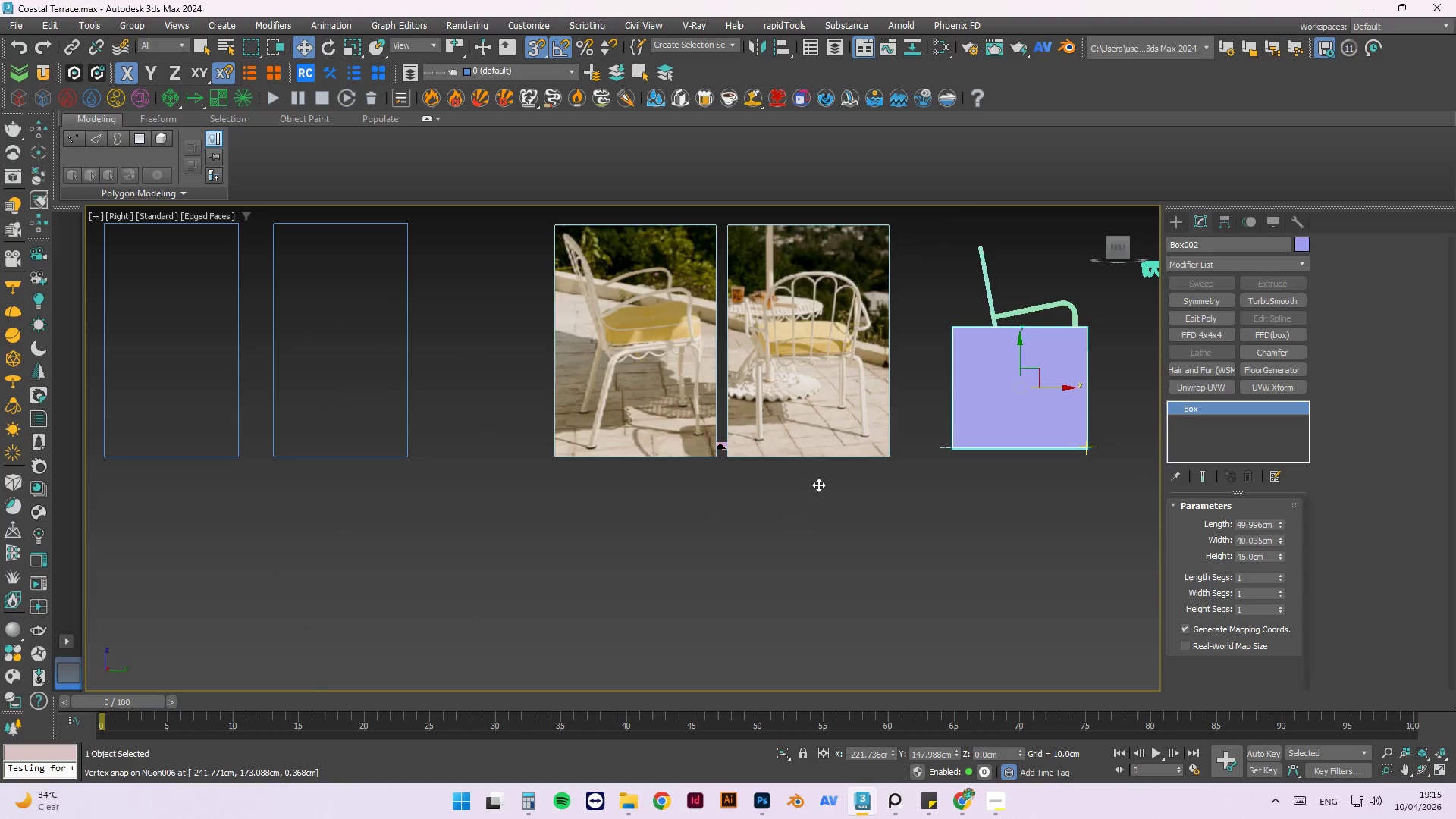 
scroll: coordinate [862, 405], scroll_direction: down, amount: 1.0
 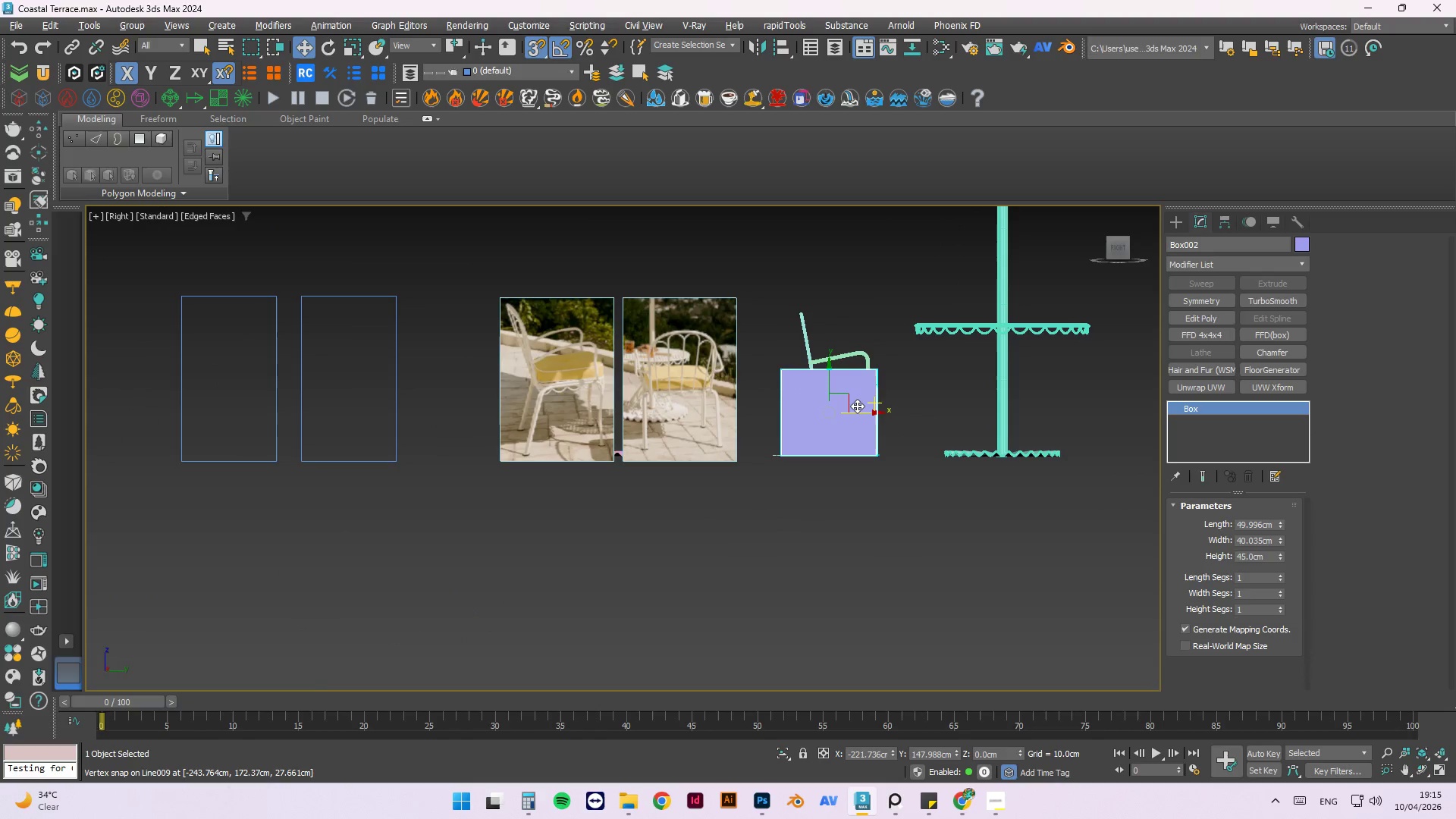 
key(Alt+AltLeft)
 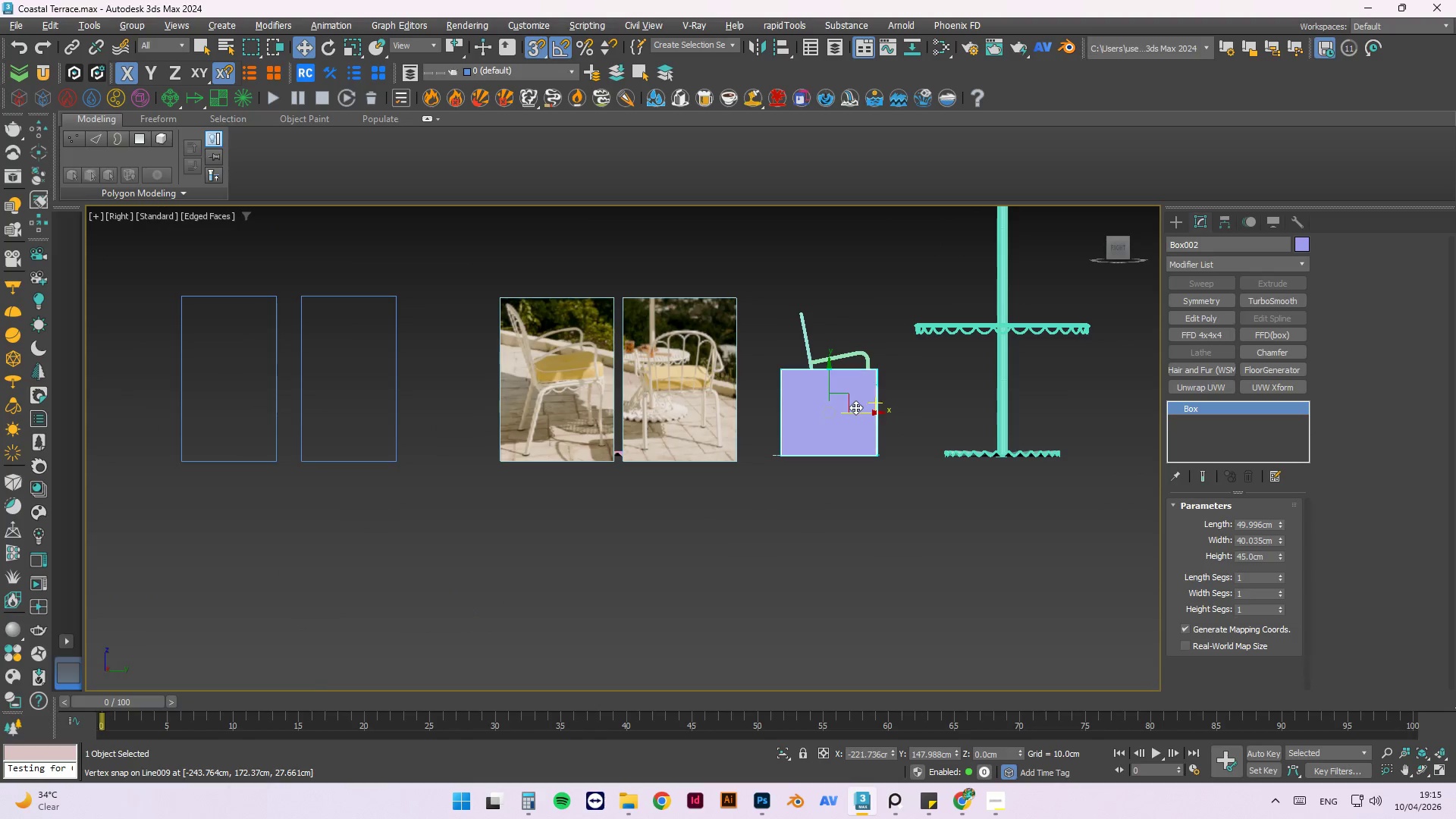 
key(Alt+X)
 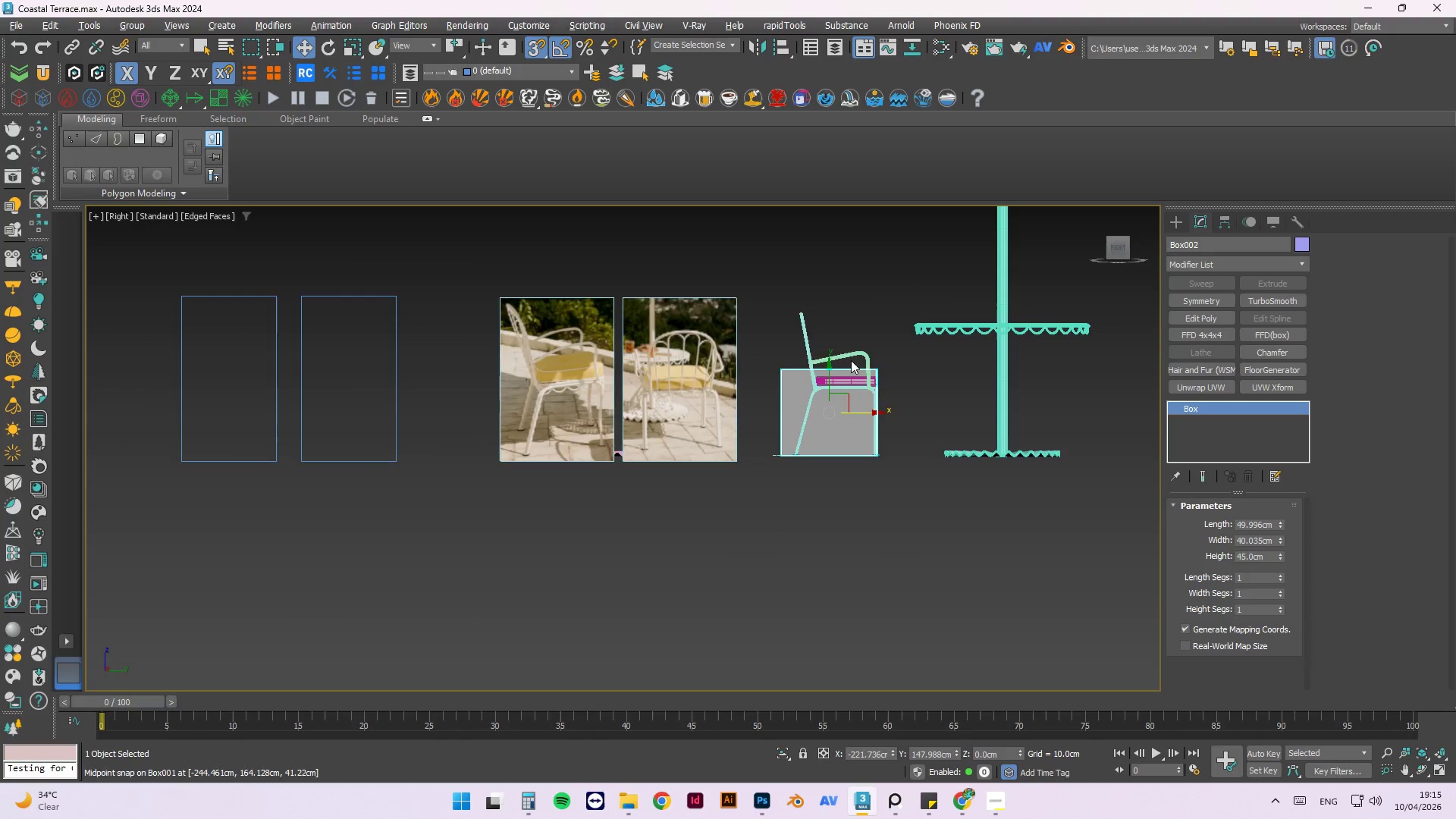 
scroll: coordinate [817, 350], scroll_direction: up, amount: 3.0
 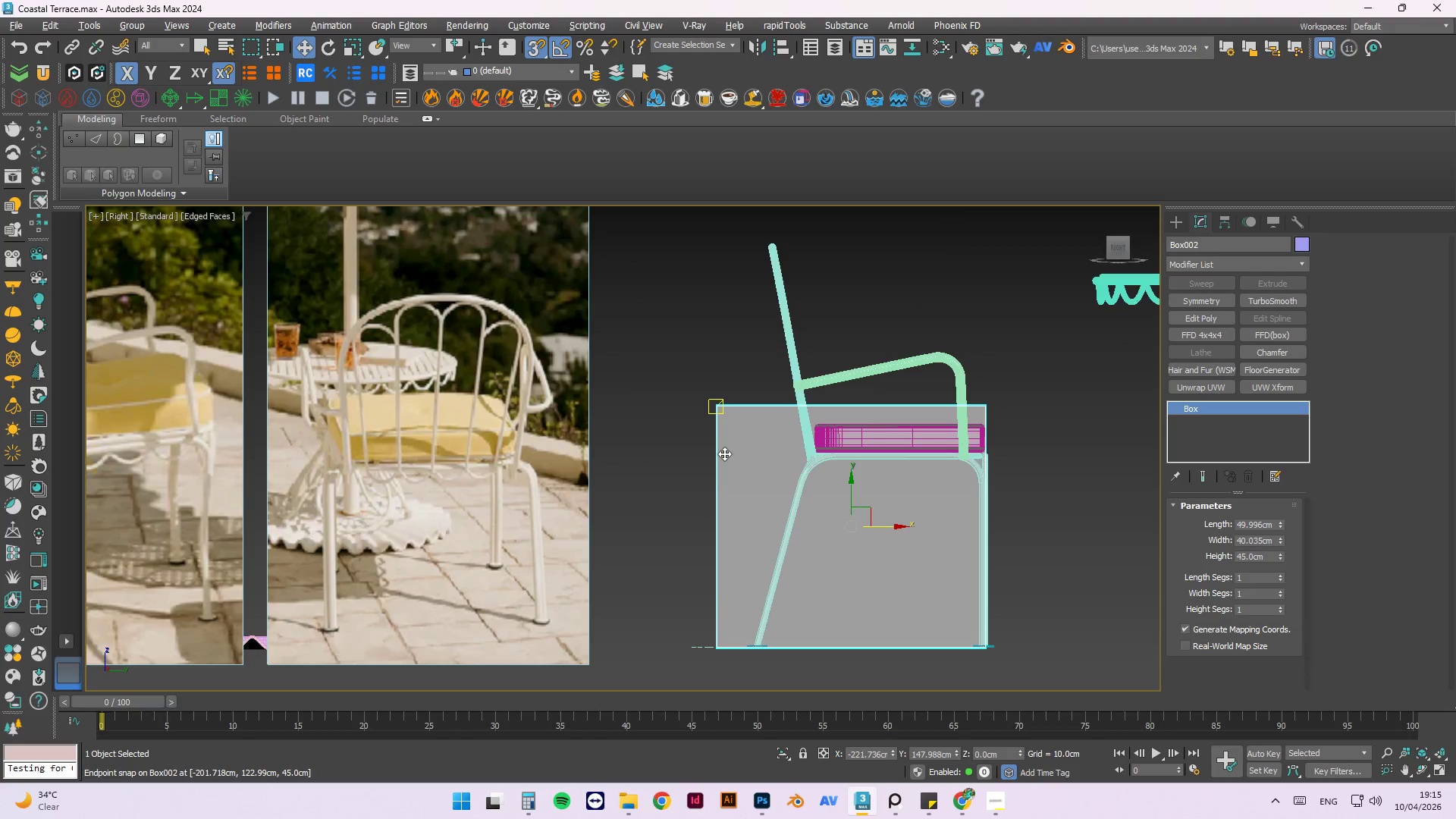 
right_click([724, 453])
 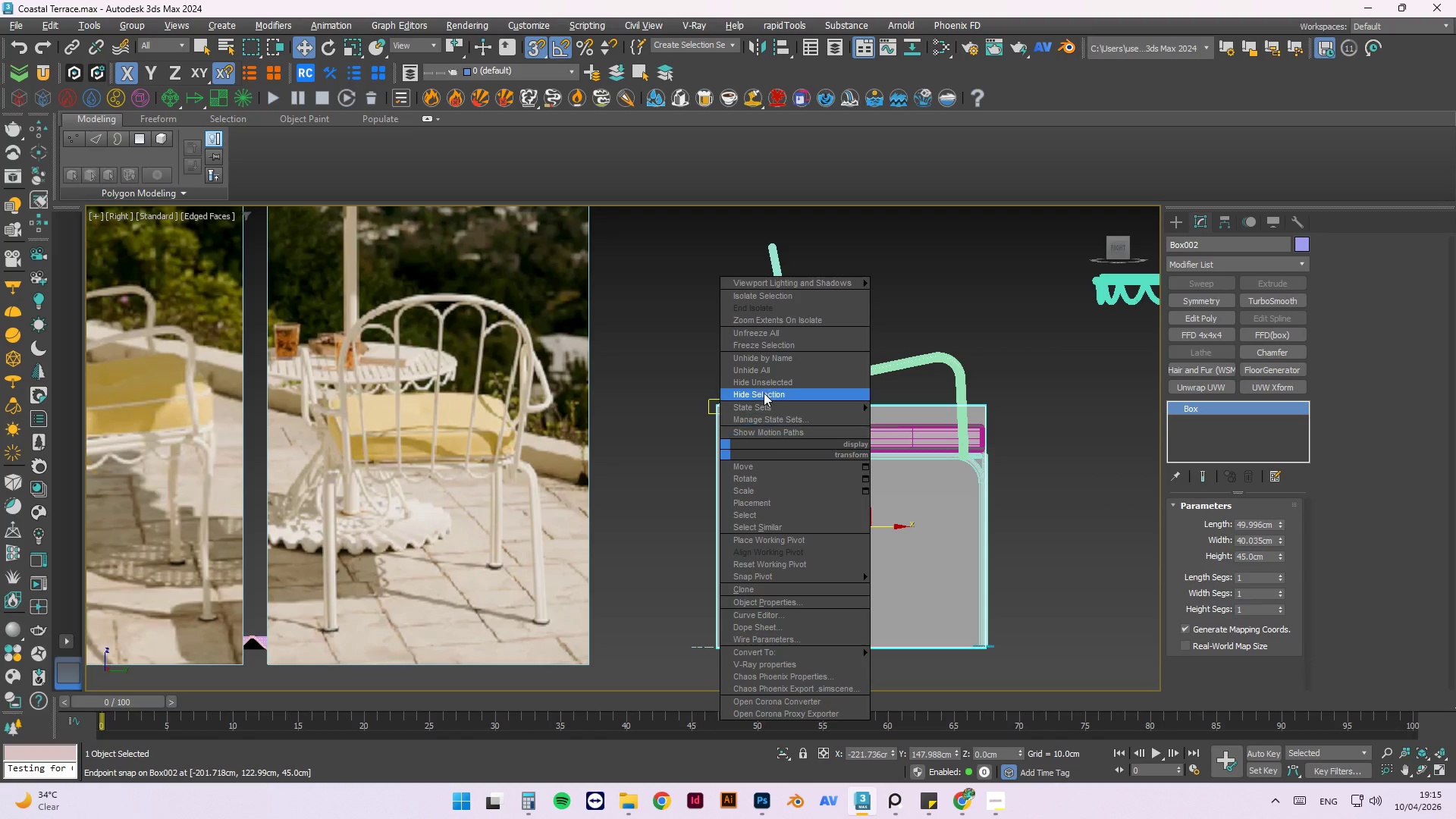 
left_click([764, 344])
 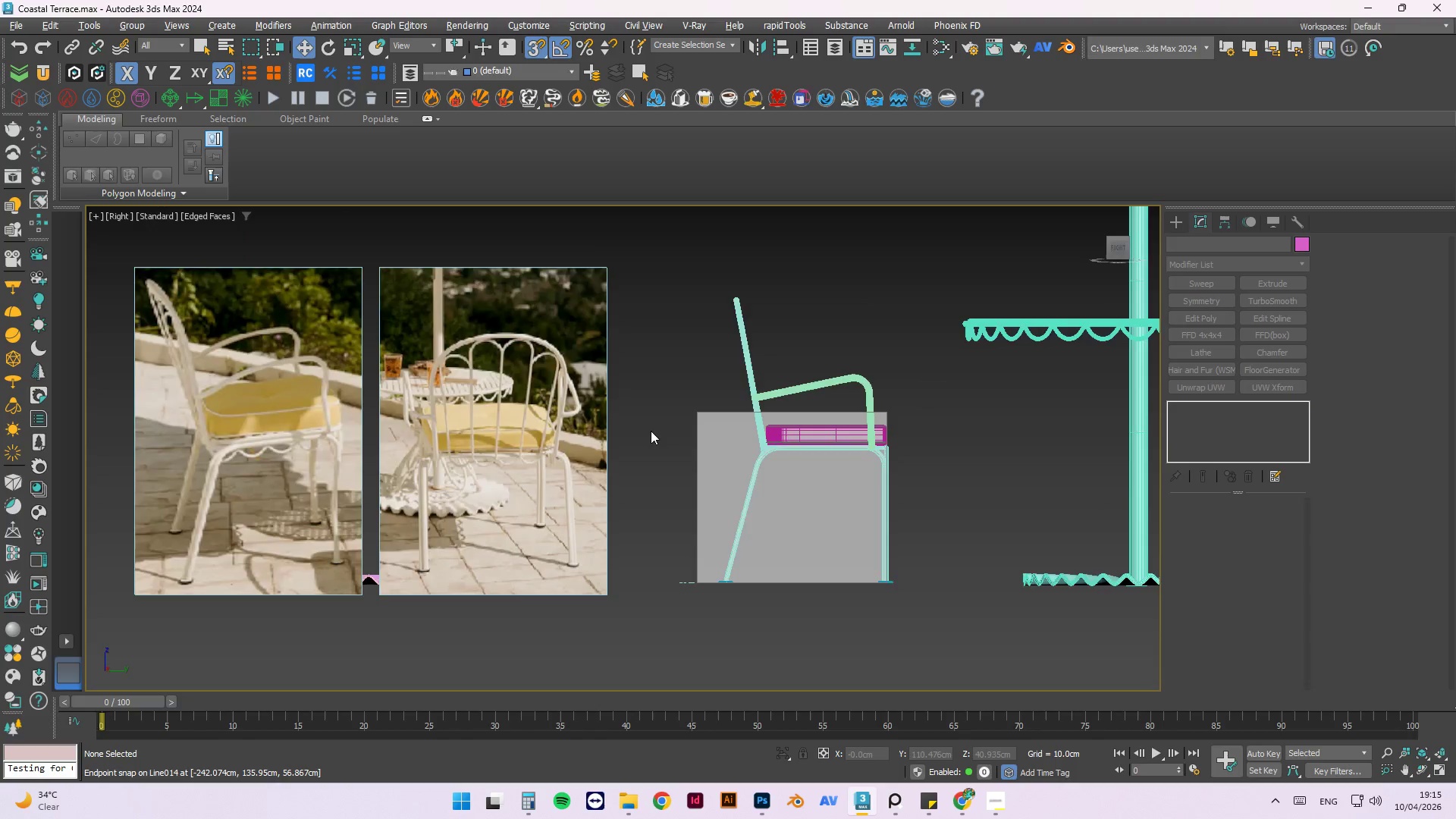 
scroll: coordinate [651, 431], scroll_direction: down, amount: 2.0
 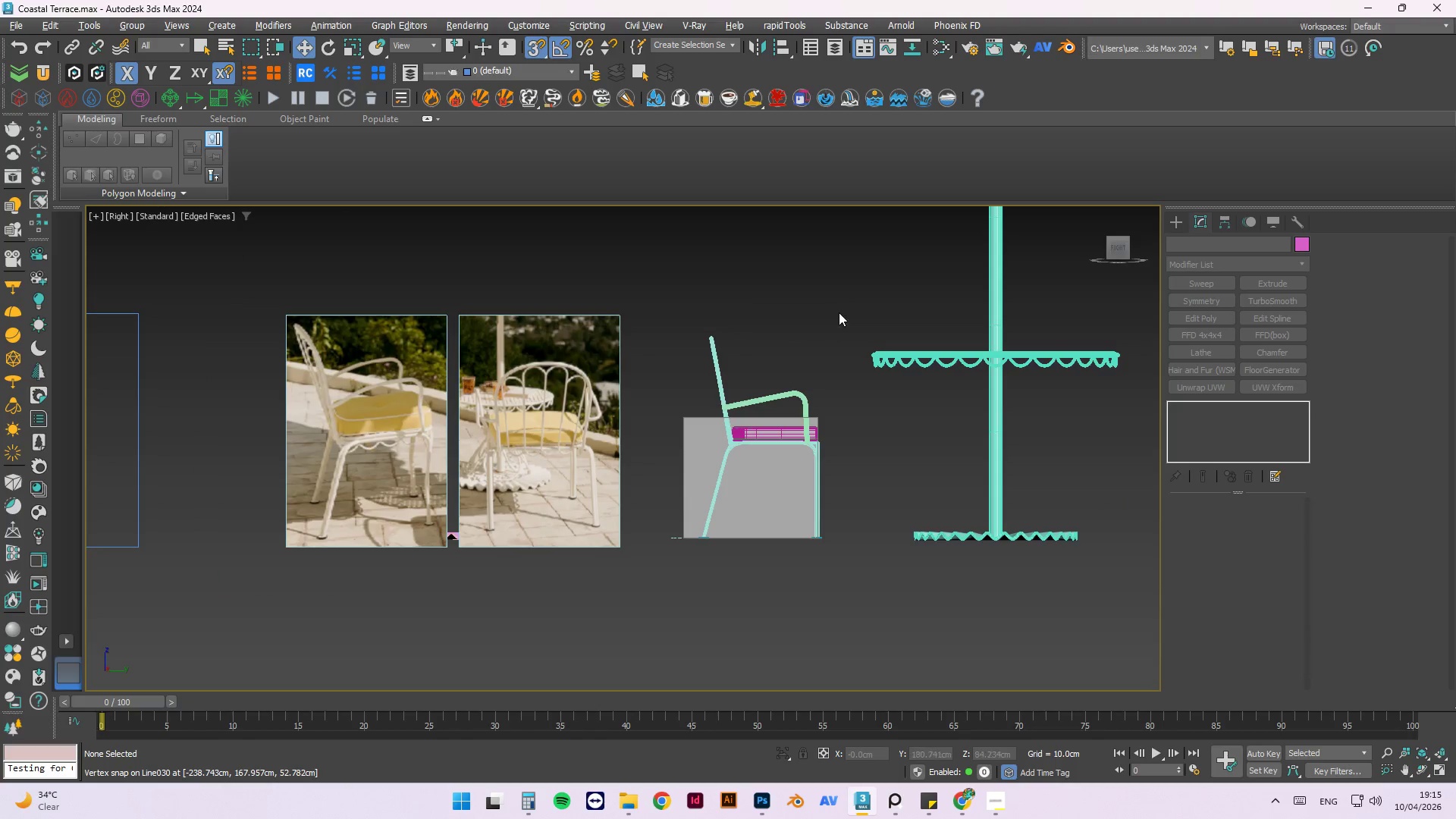 
hold_key(key=AltLeft, duration=0.66)
 